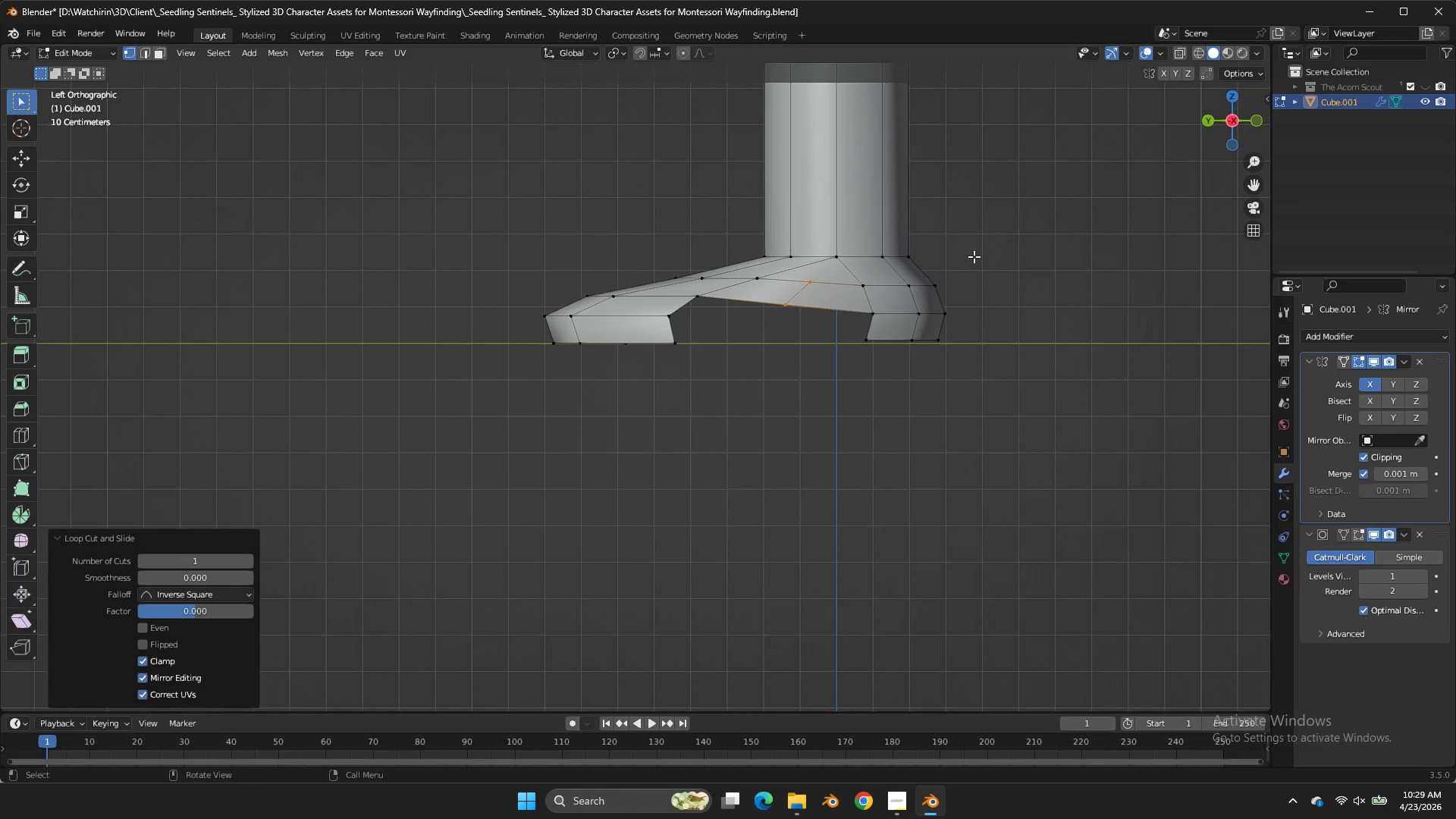 
right_click([974, 256])
 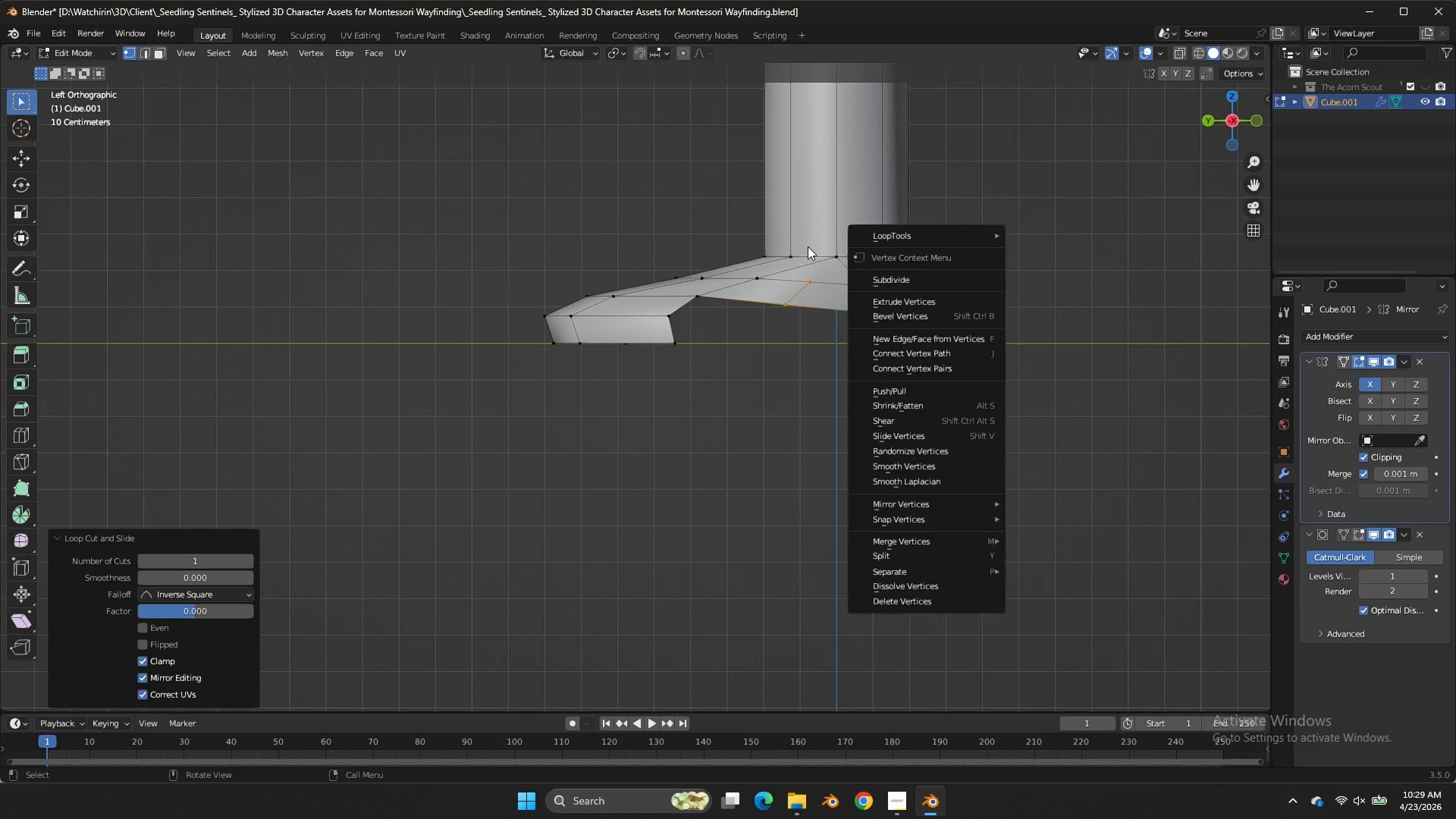 
left_click([808, 246])
 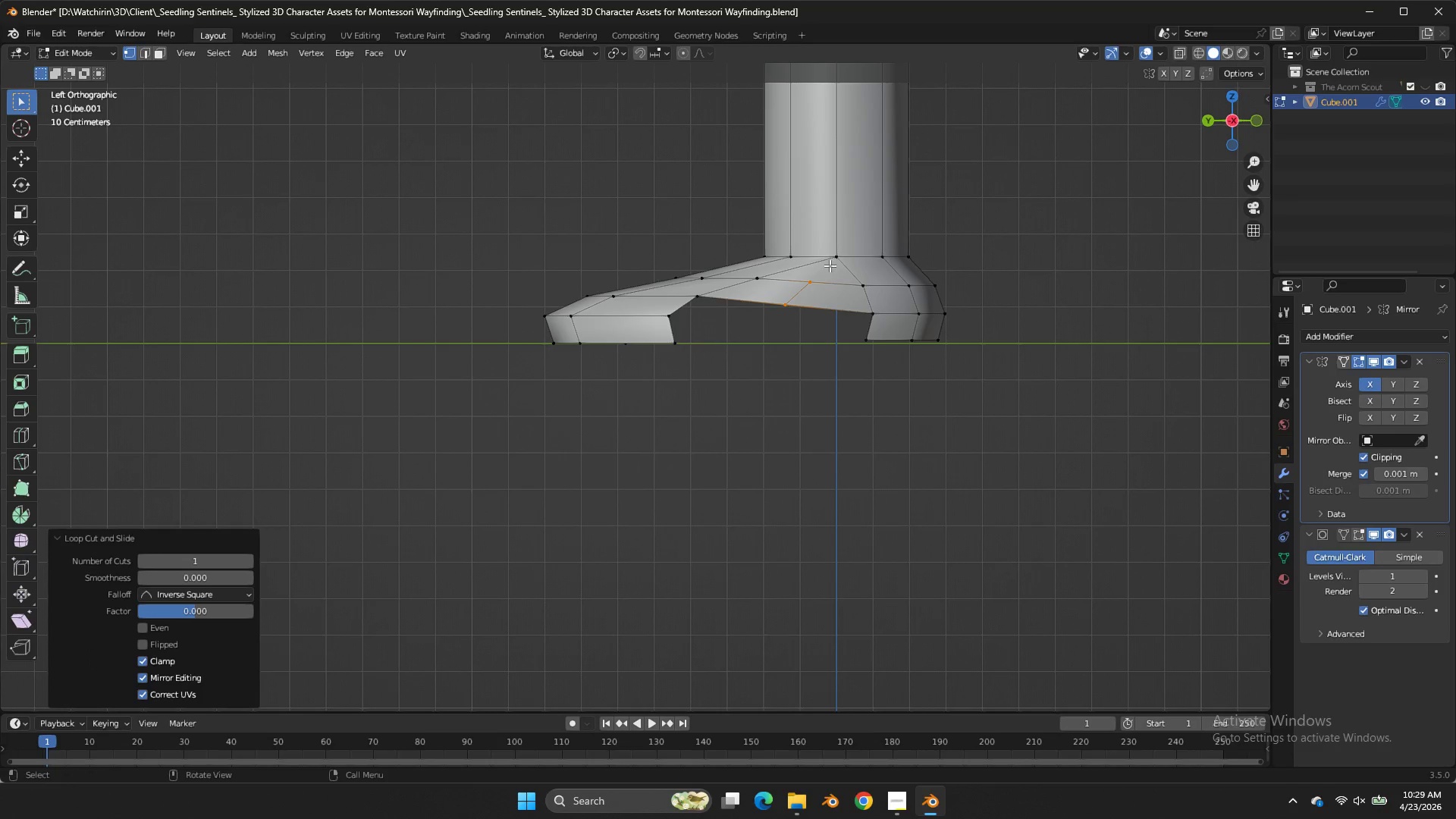 
hold_key(key=ShiftLeft, duration=0.61)
double_click([820, 281])
 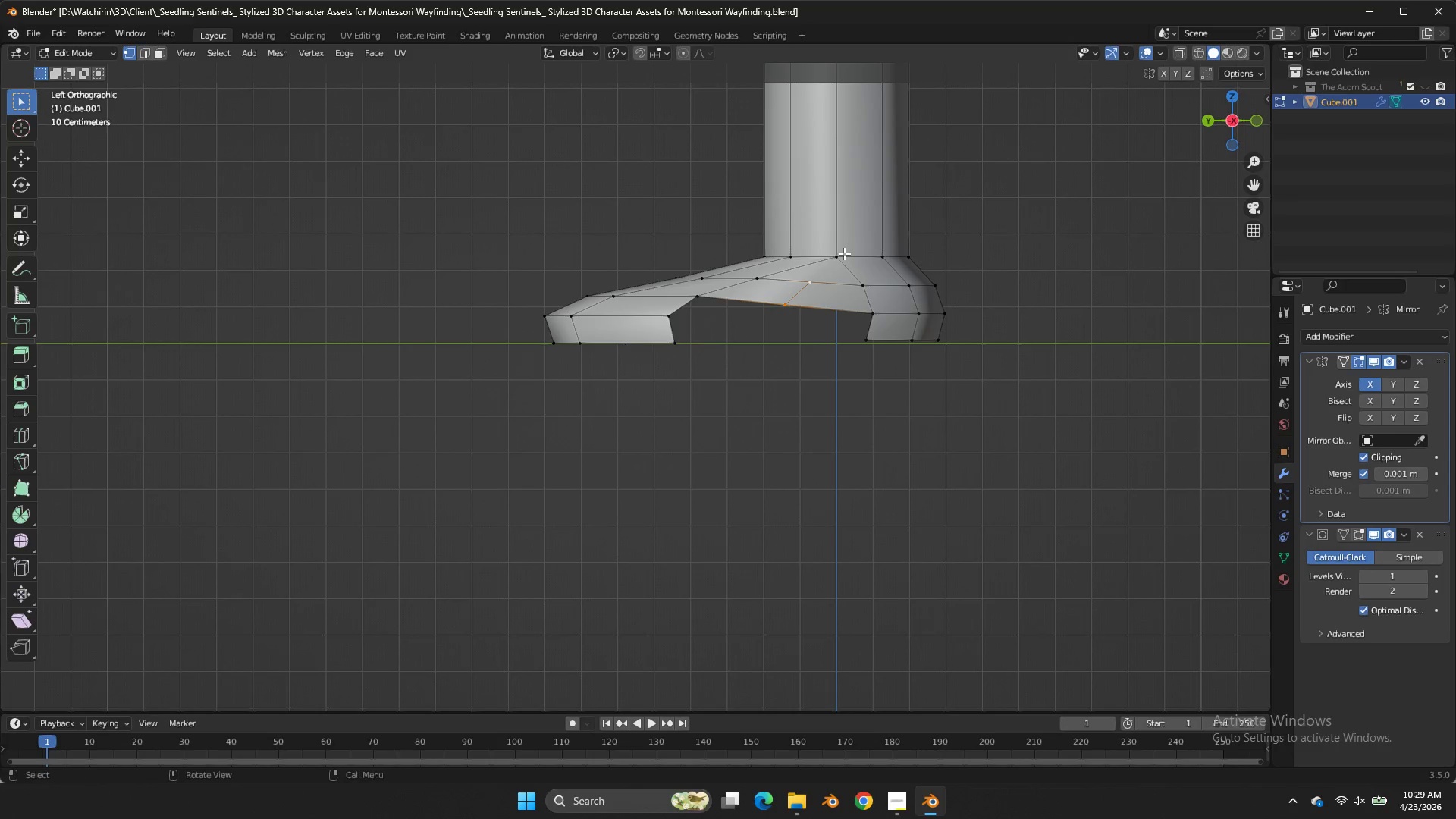 
left_click([844, 253])
 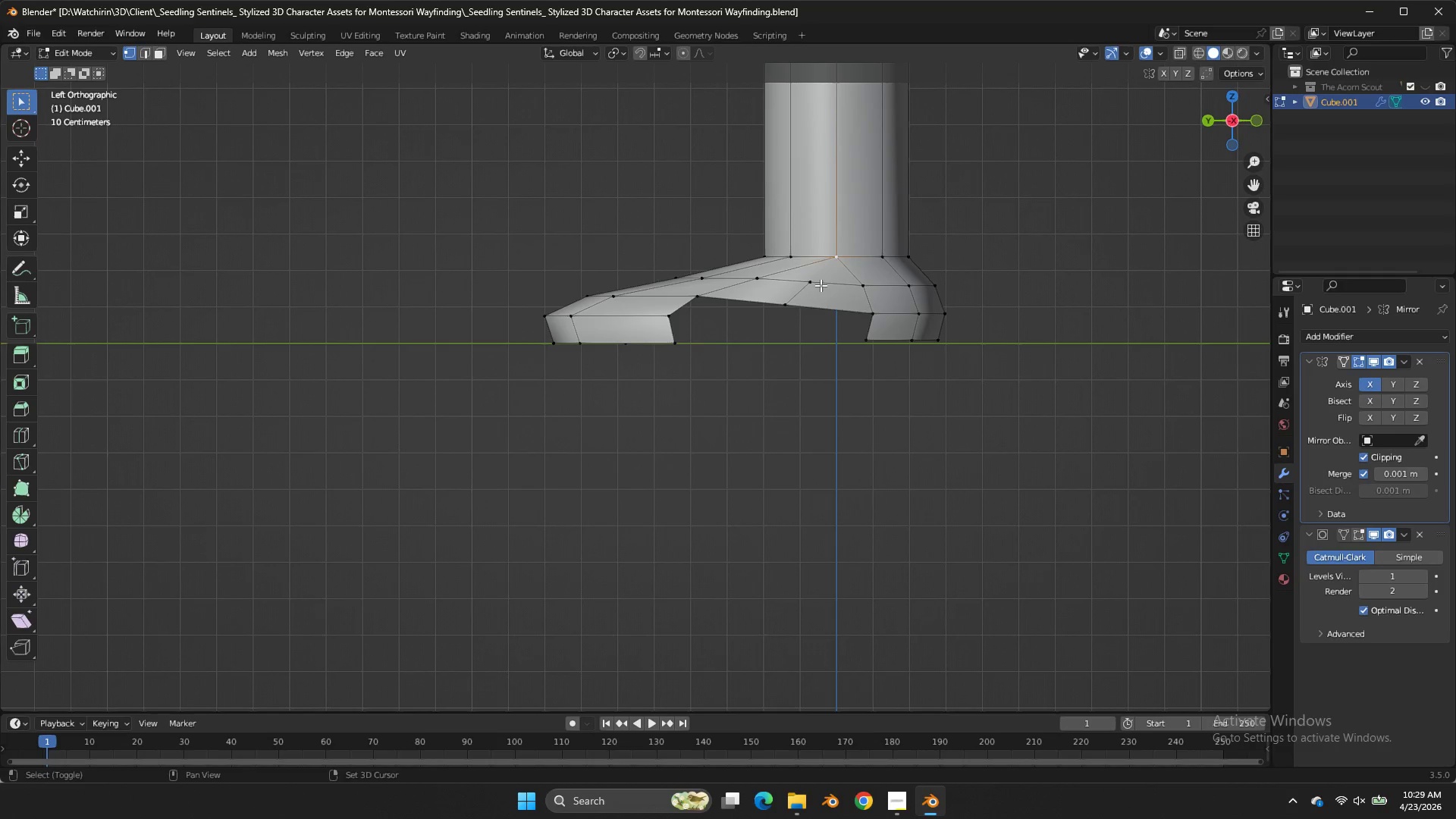 
hold_key(key=ShiftLeft, duration=2.64)
double_click([821, 285])
 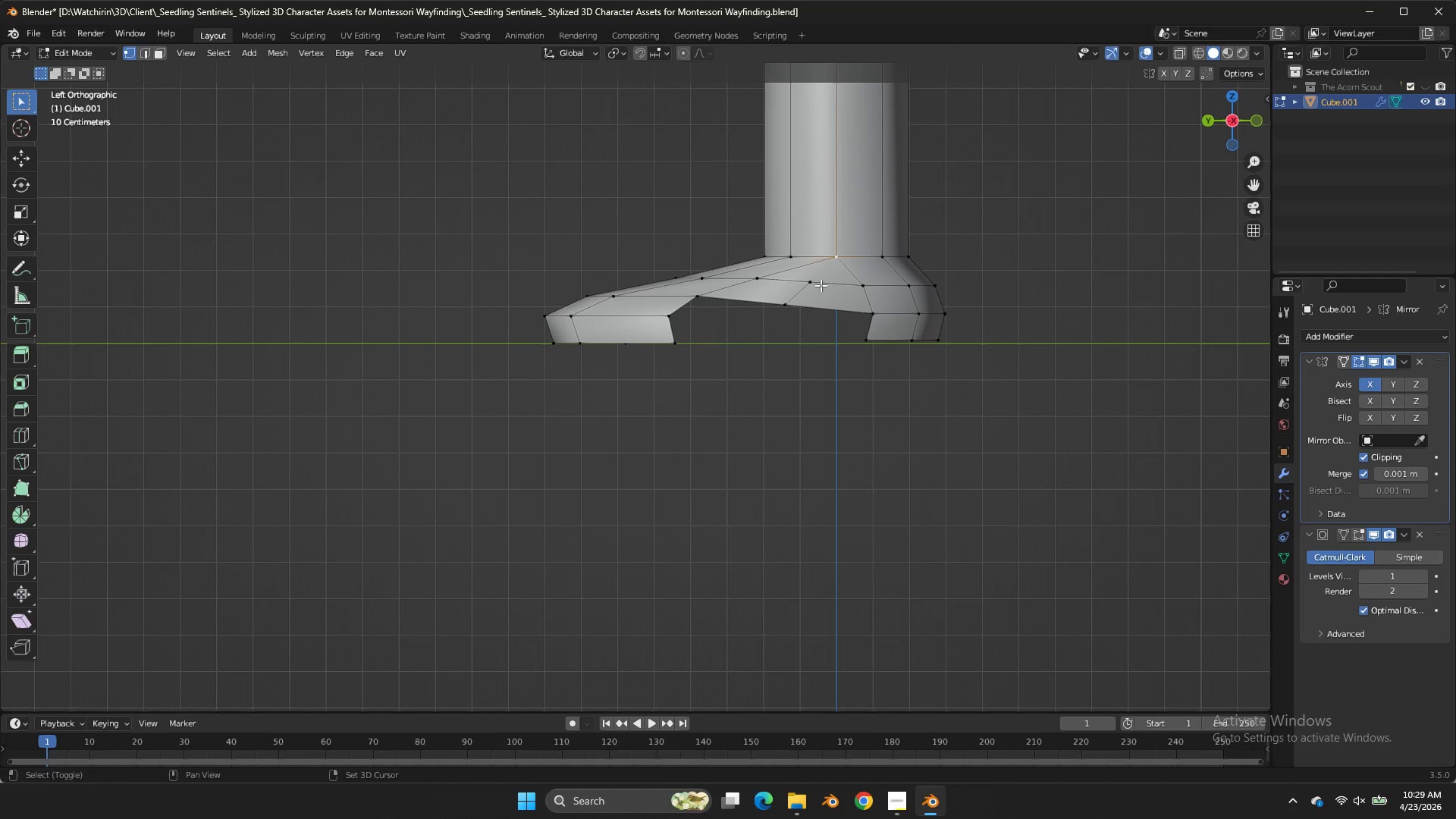 
triple_click([821, 285])
 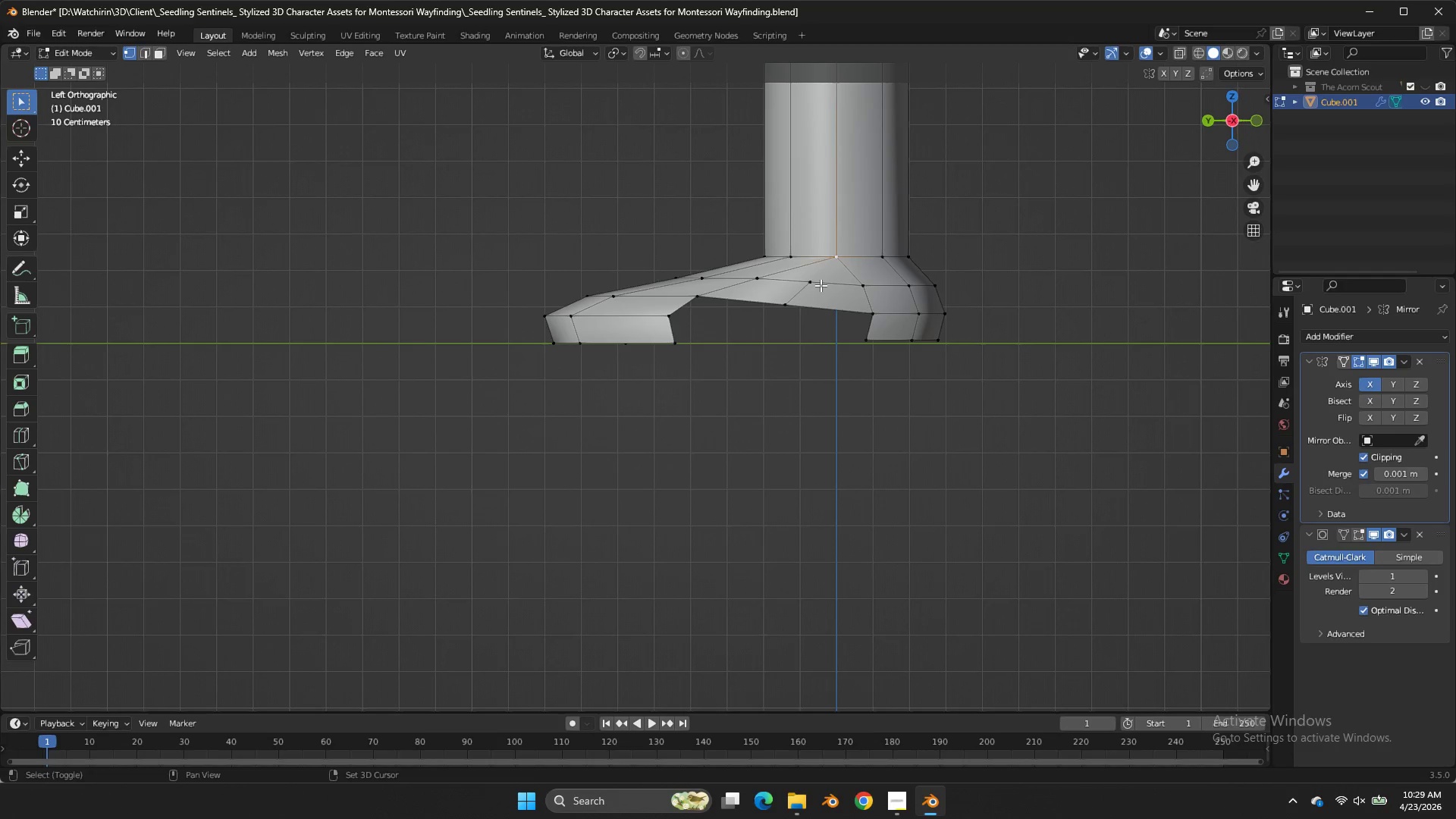 
triple_click([821, 285])
 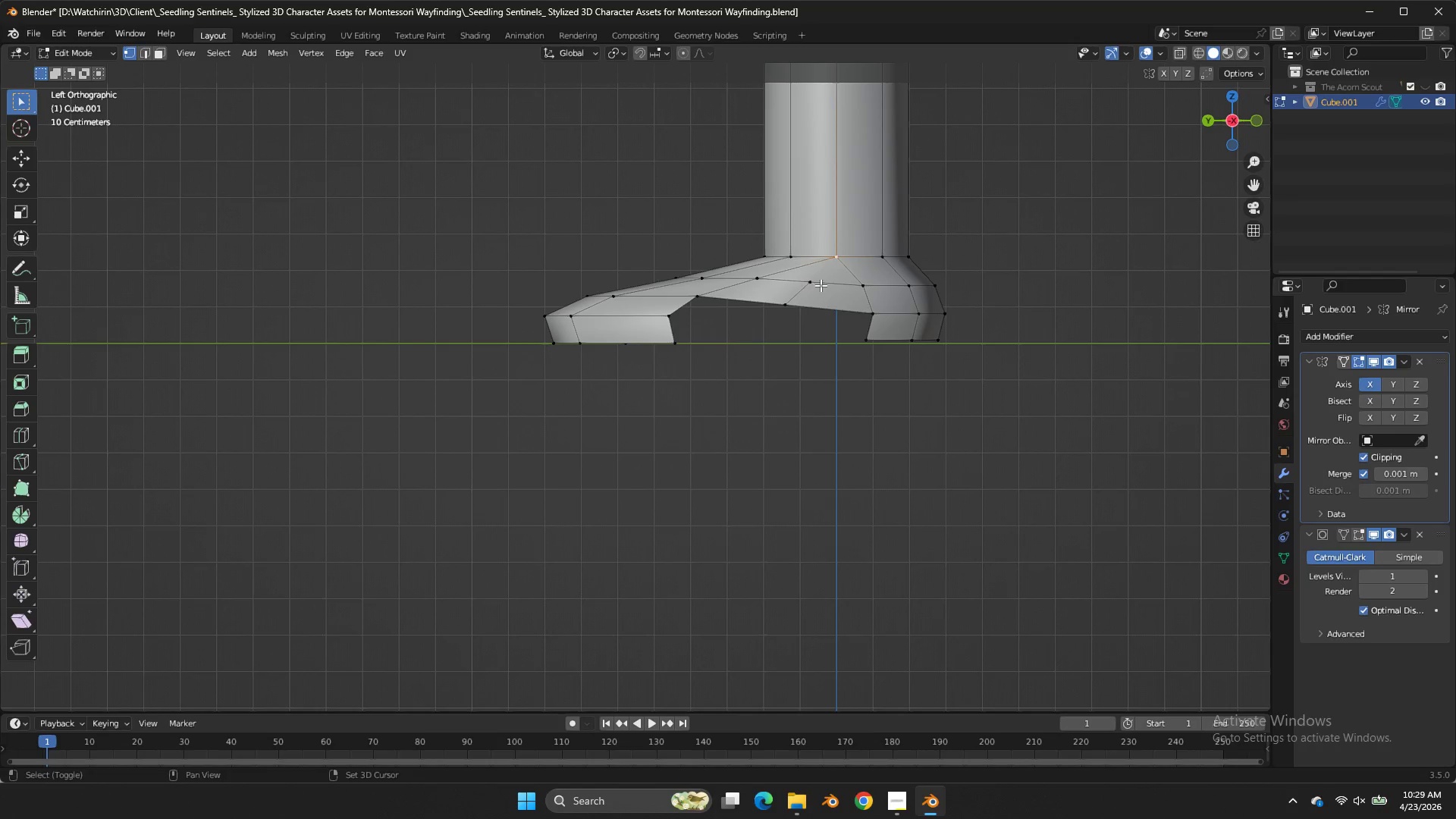 
triple_click([821, 285])
 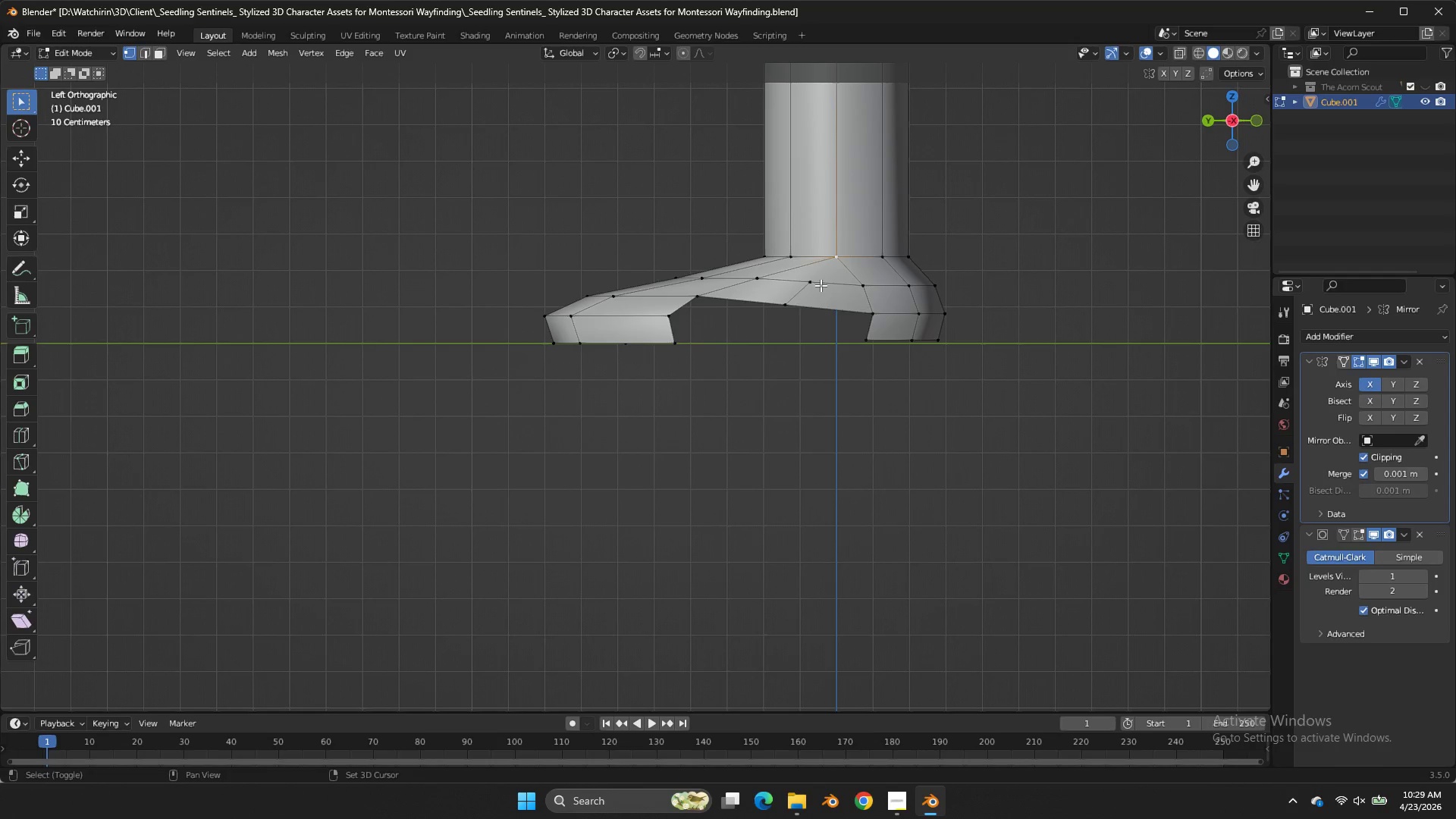 
triple_click([821, 285])
 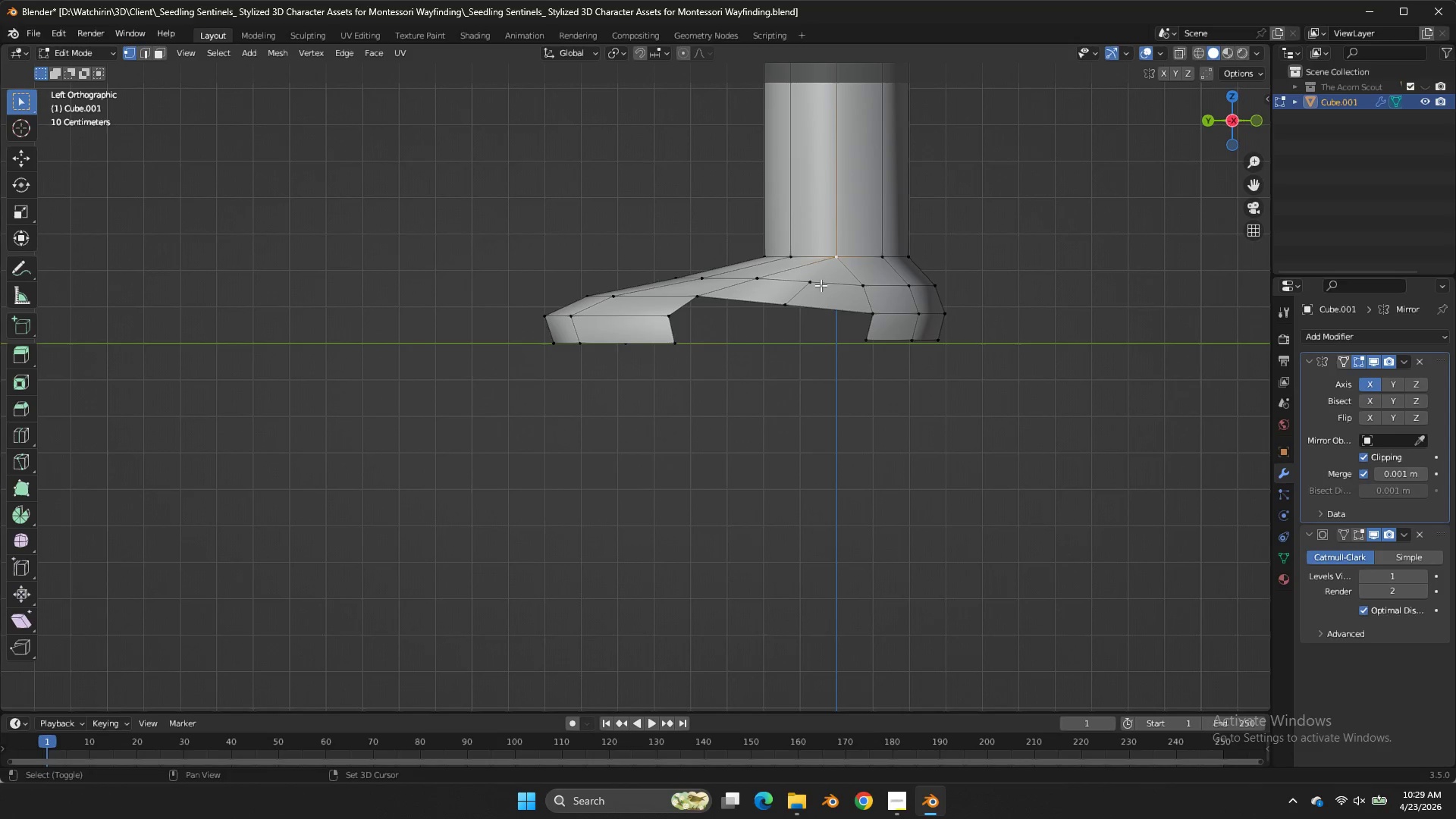 
triple_click([821, 285])
 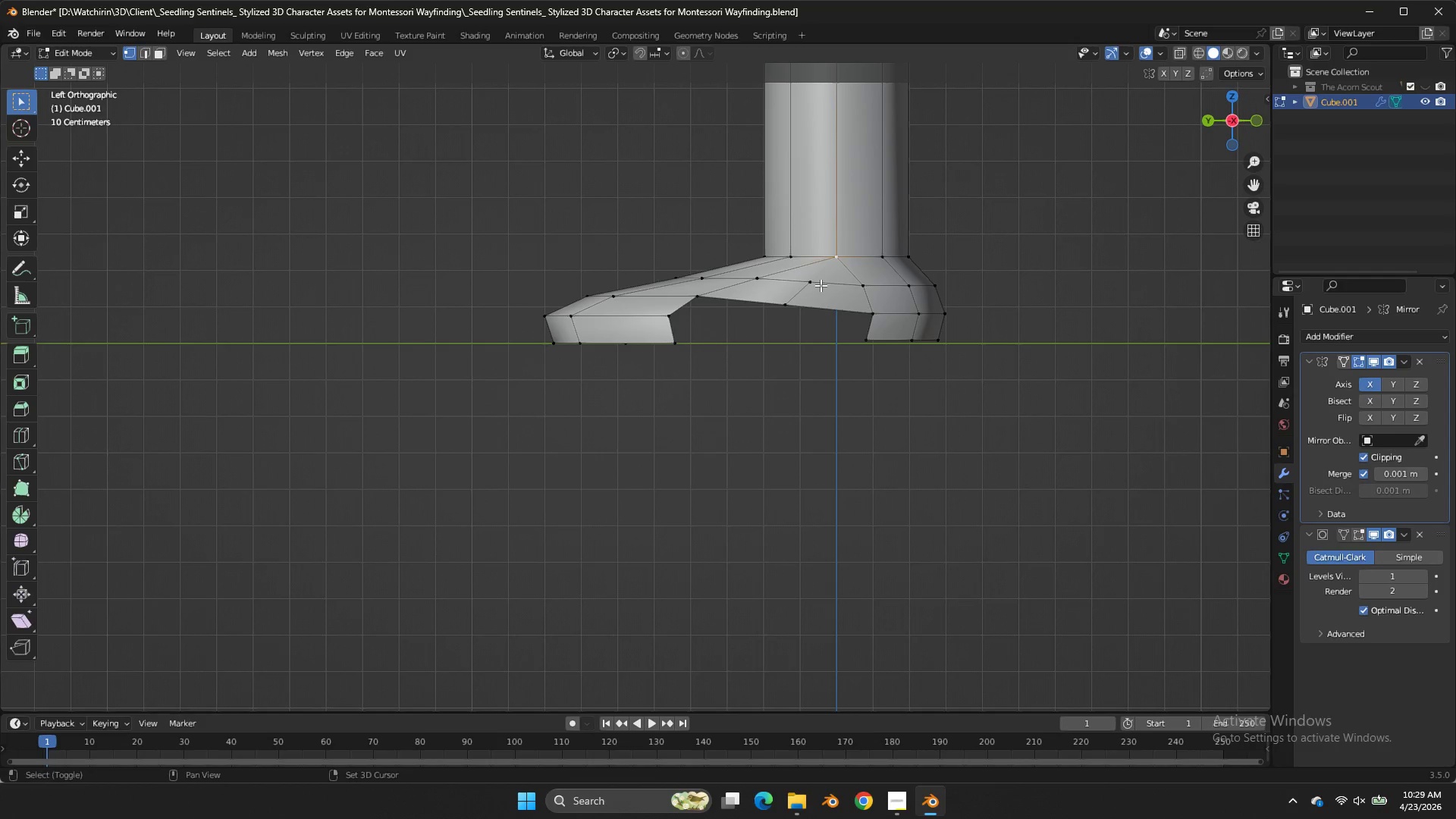 
triple_click([821, 285])
 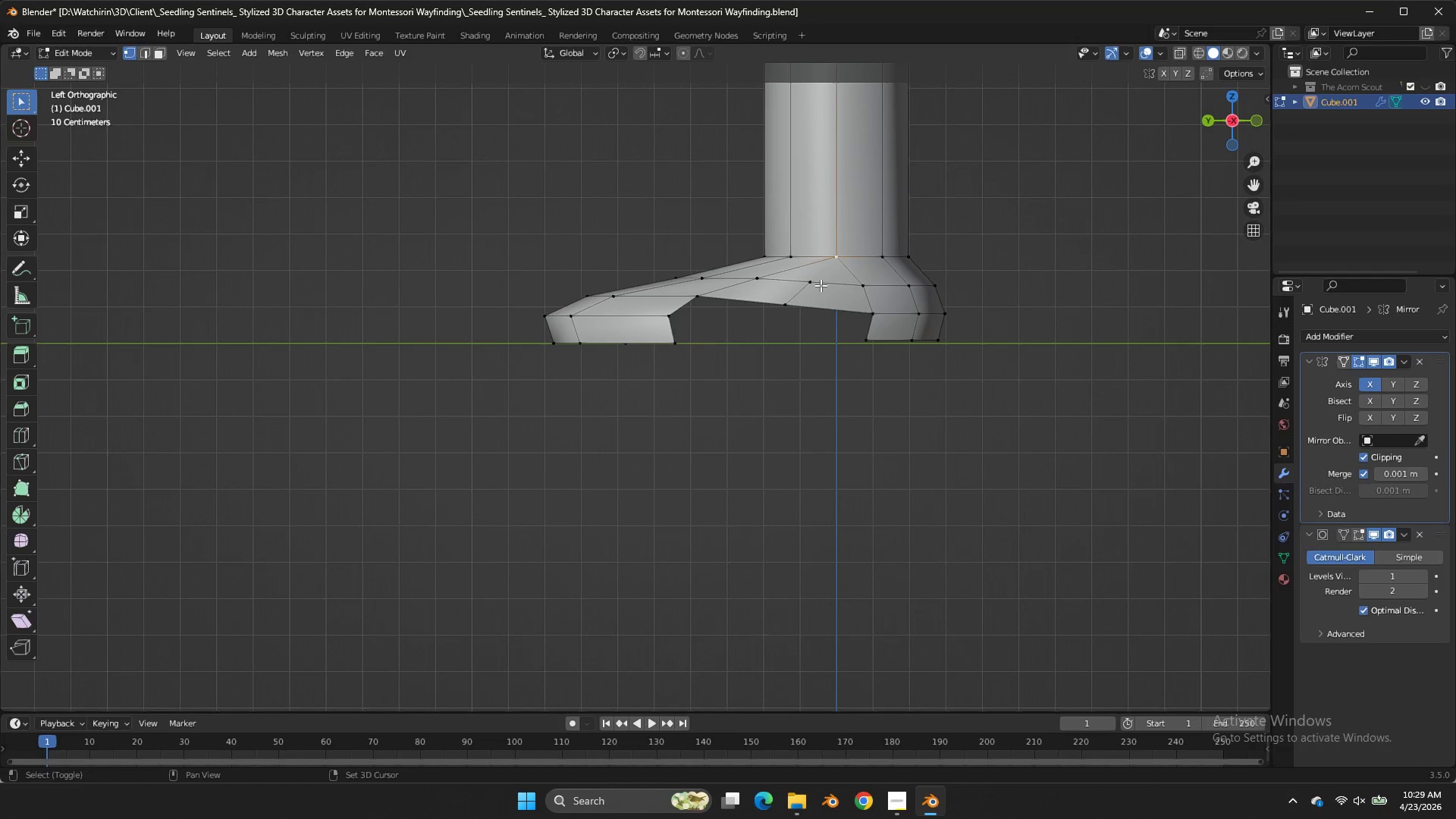 
triple_click([821, 285])
 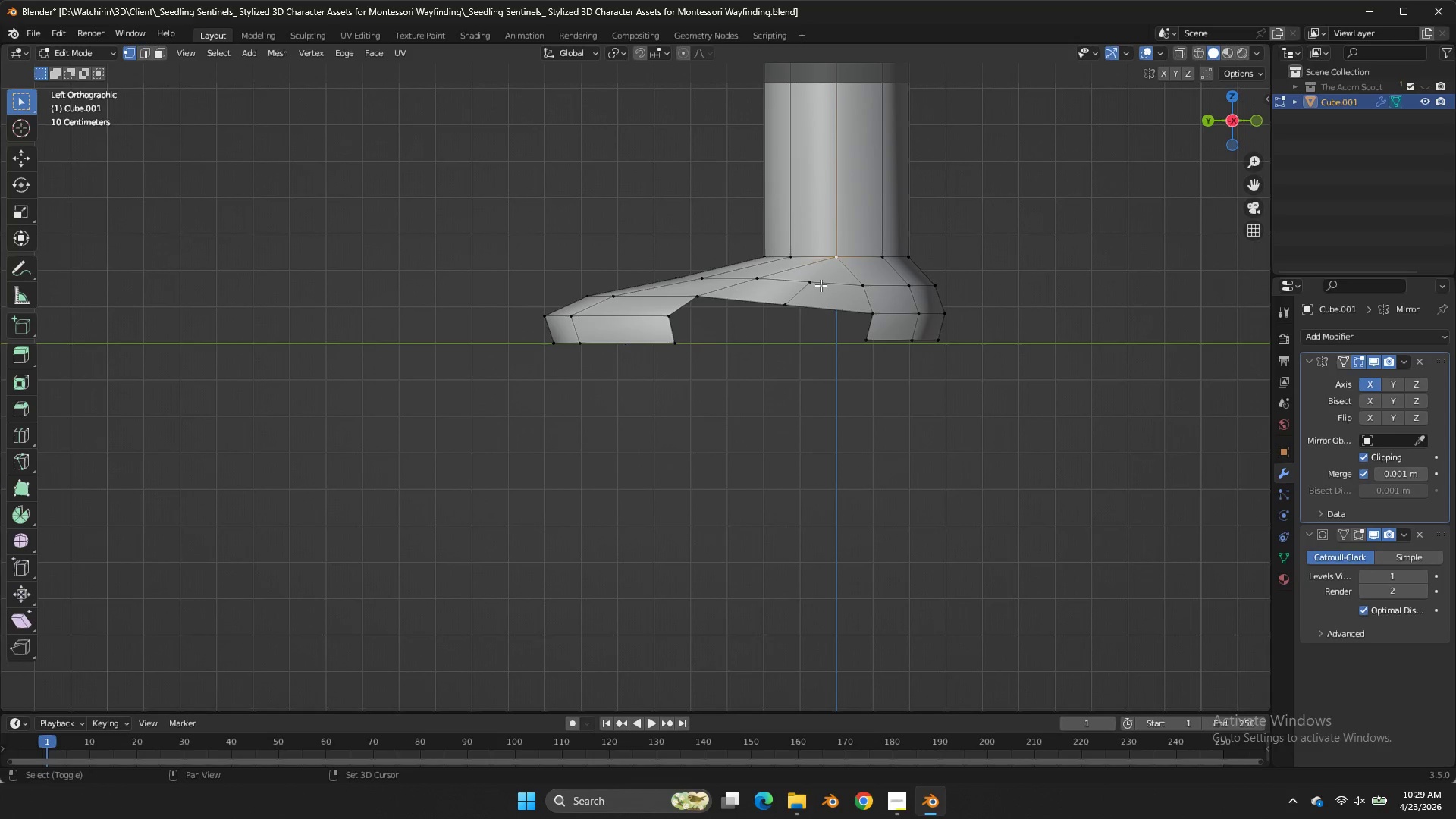 
triple_click([821, 285])
 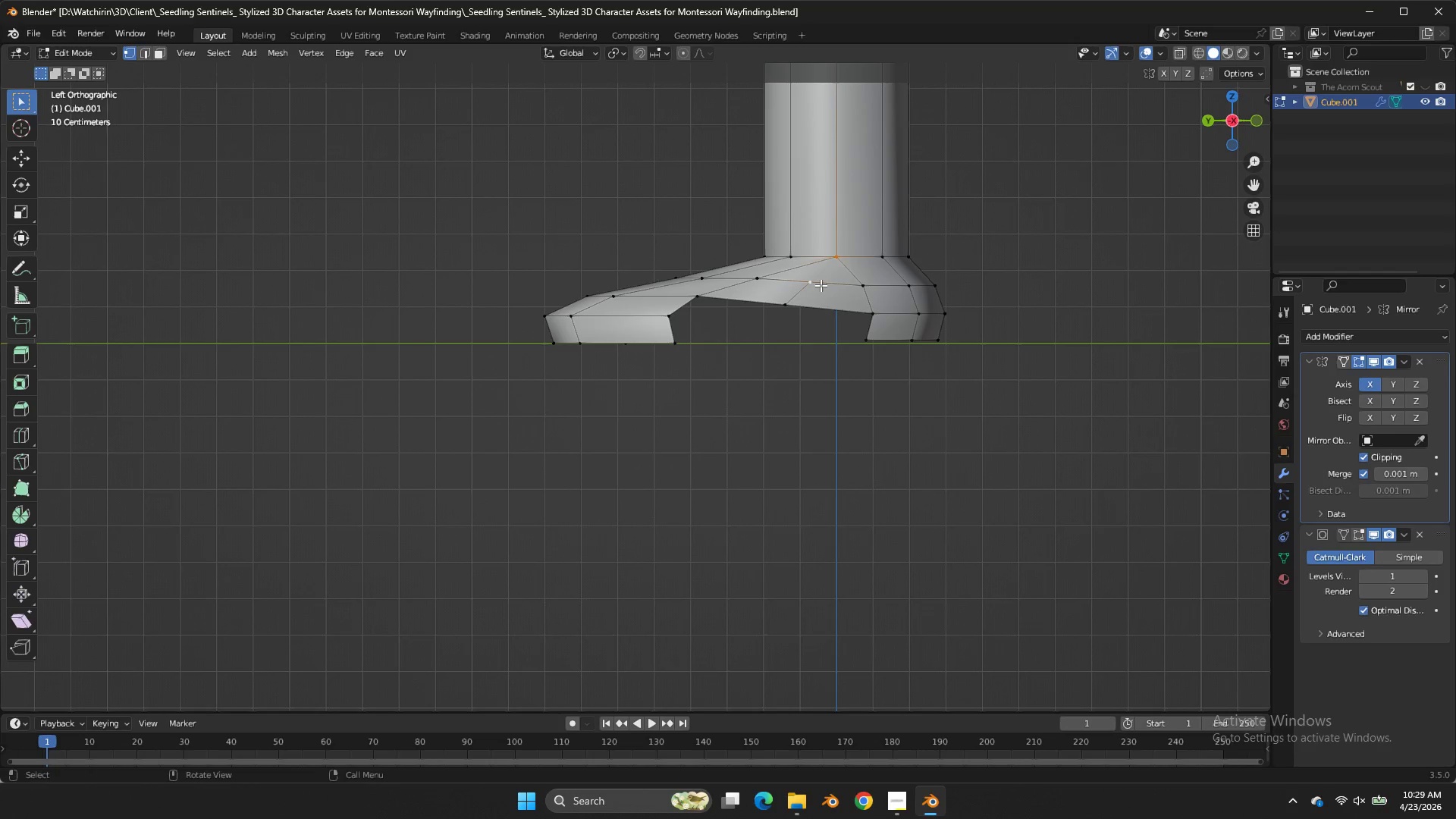 
key(J)
 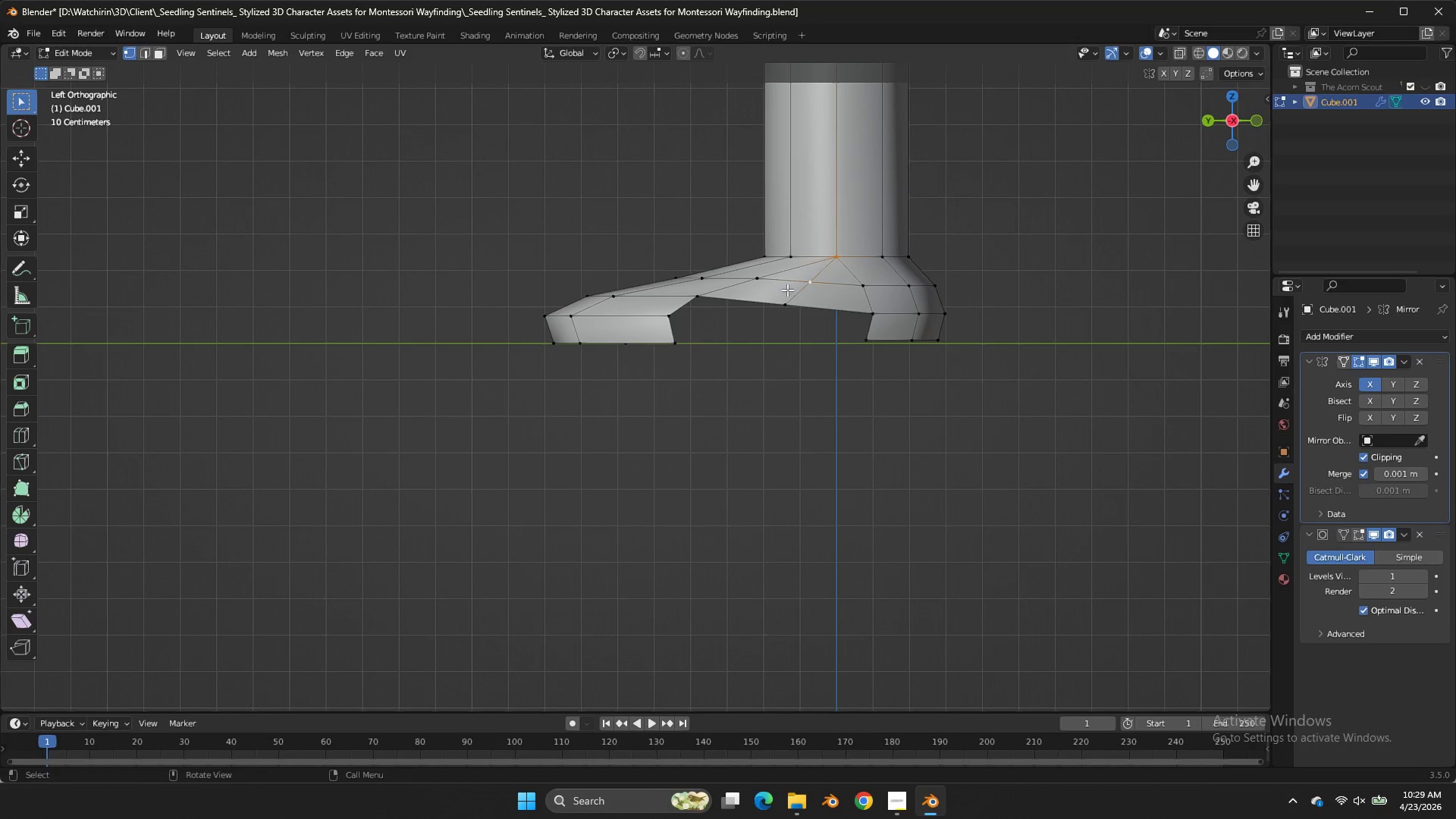 
left_click([779, 300])
 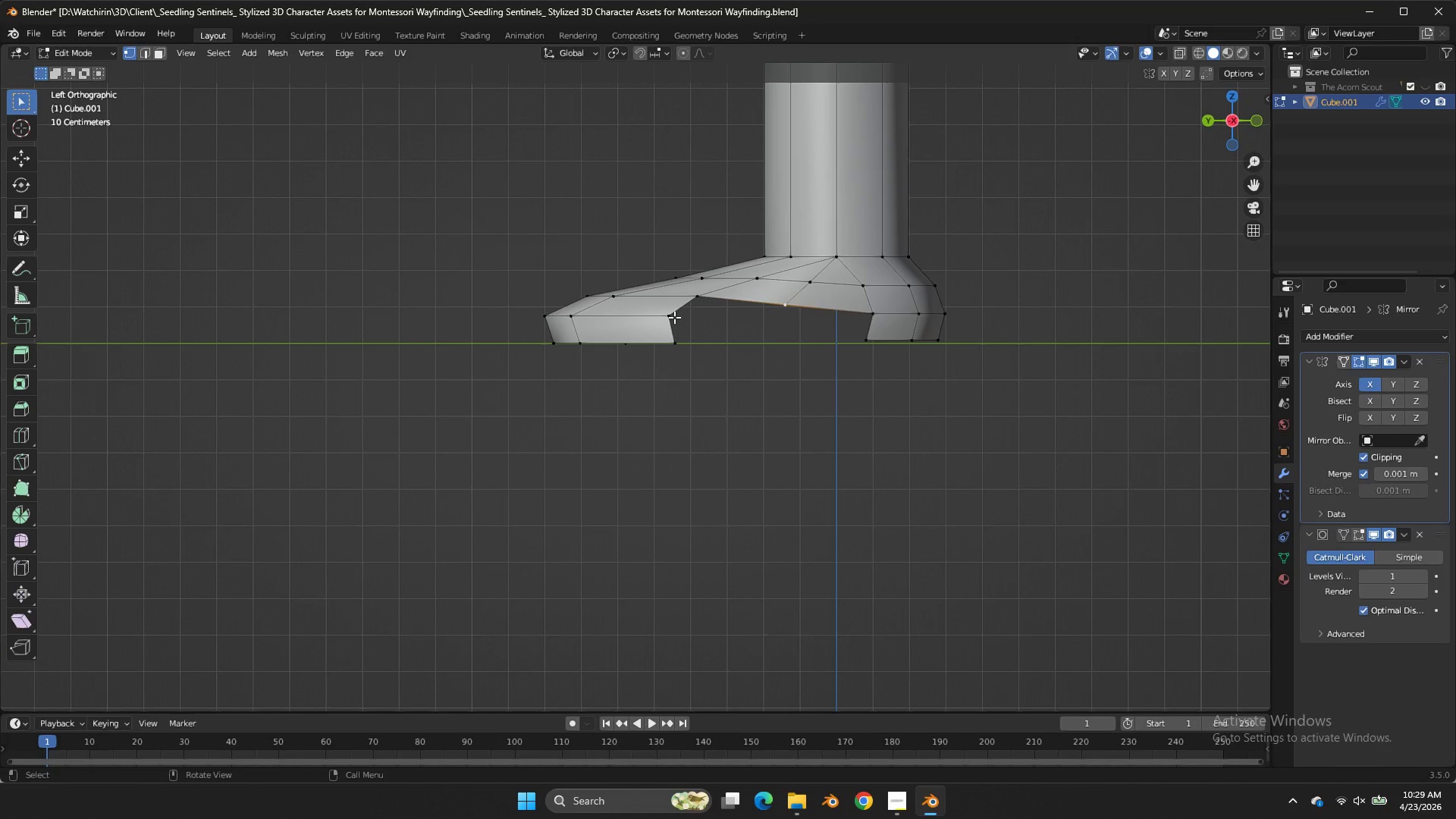 
double_click([674, 317])
 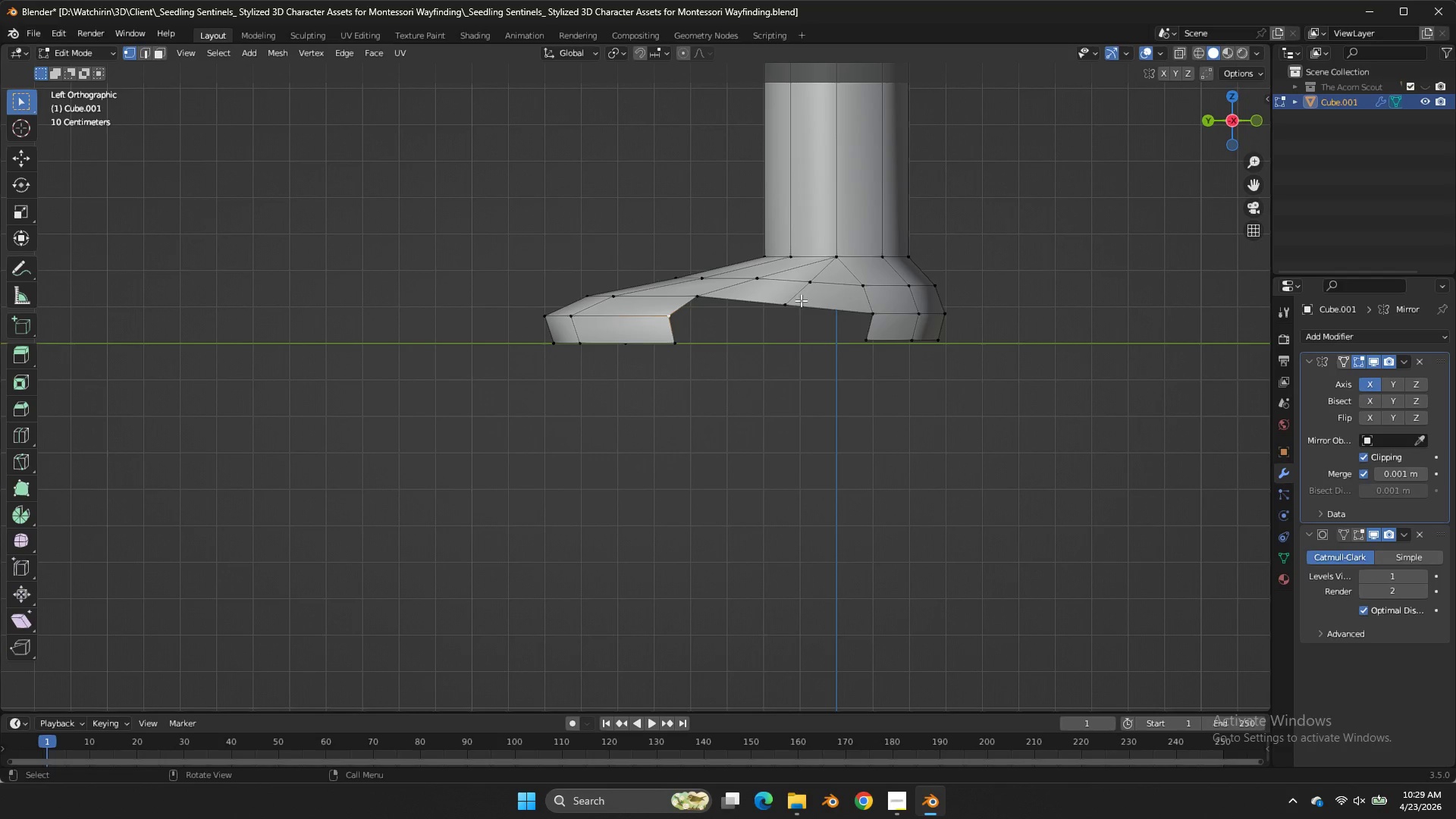 
hold_key(key=AltLeft, duration=0.73)
left_click([633, 315])
 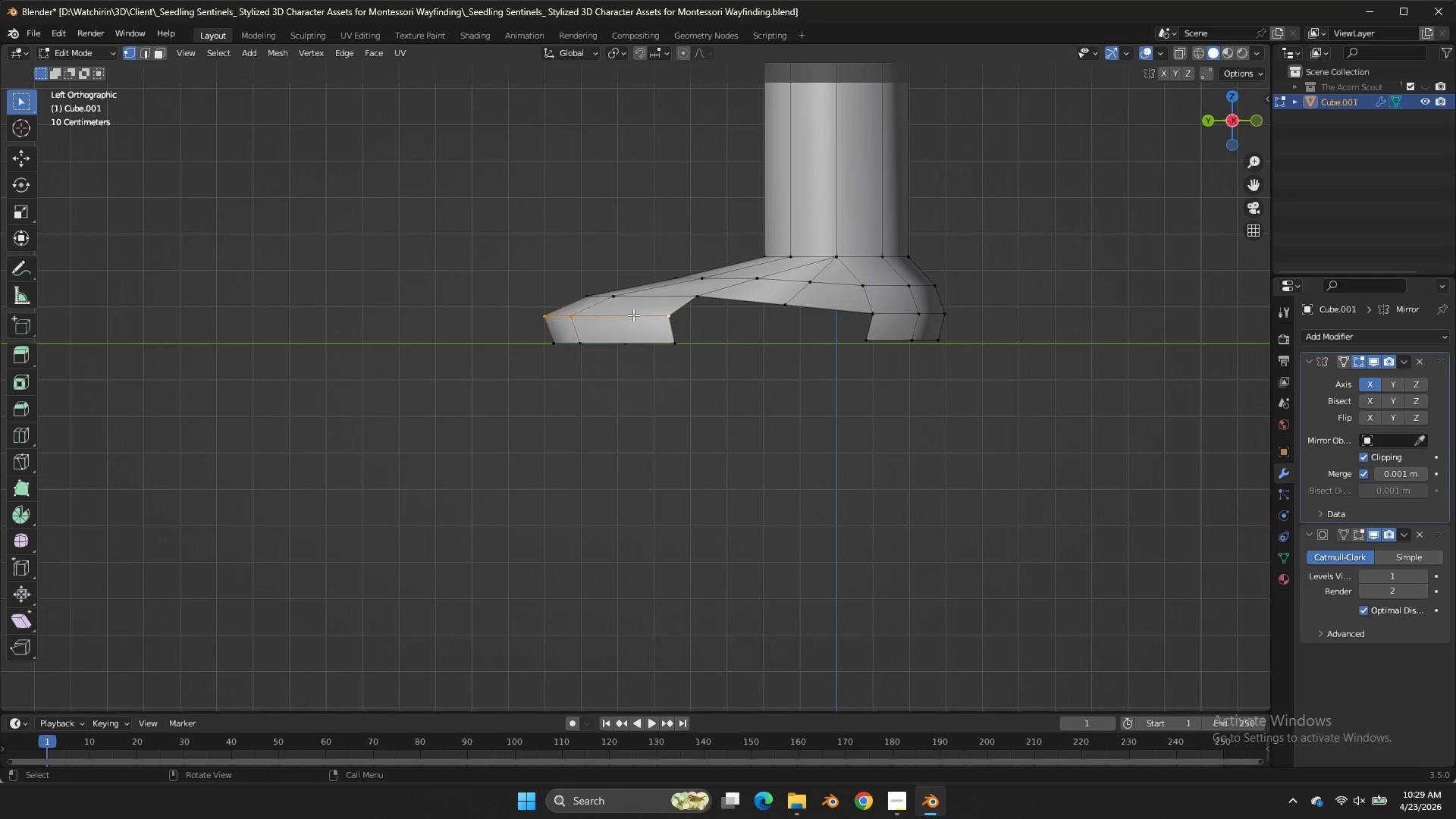 
key(X)
 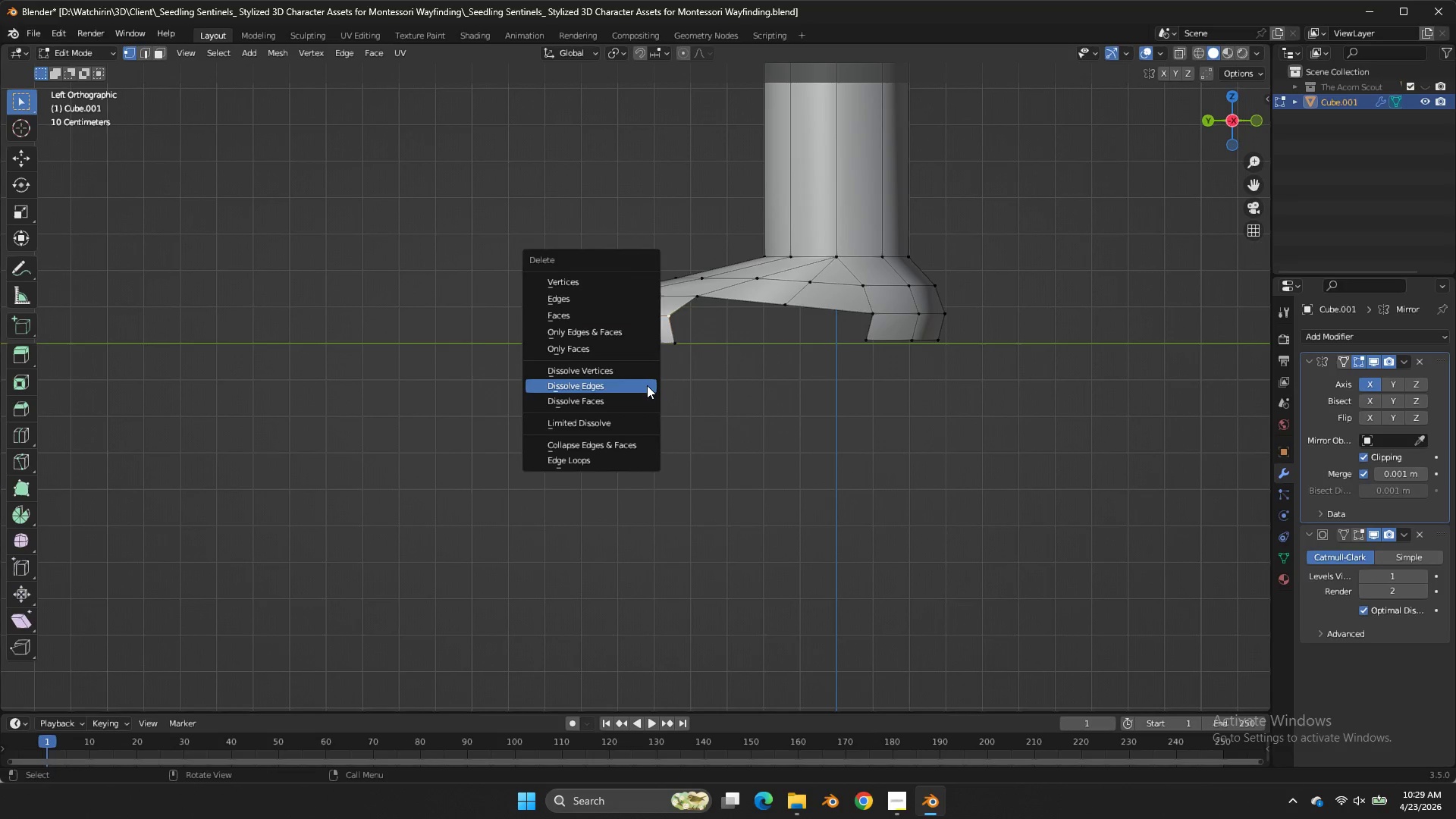 
left_click([647, 385])
 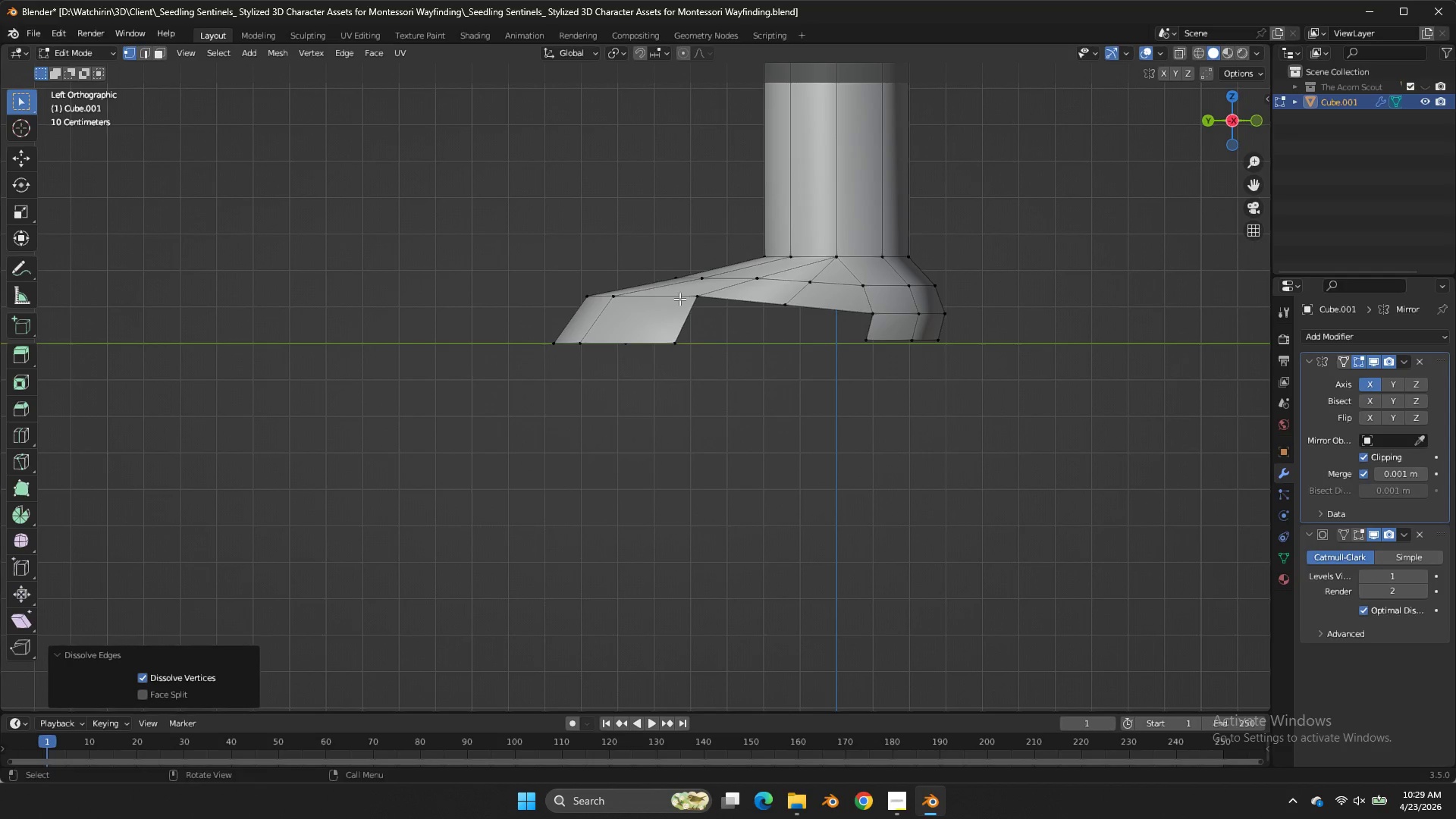 
hold_key(key=AltLeft, duration=0.48)
double_click([667, 300])
 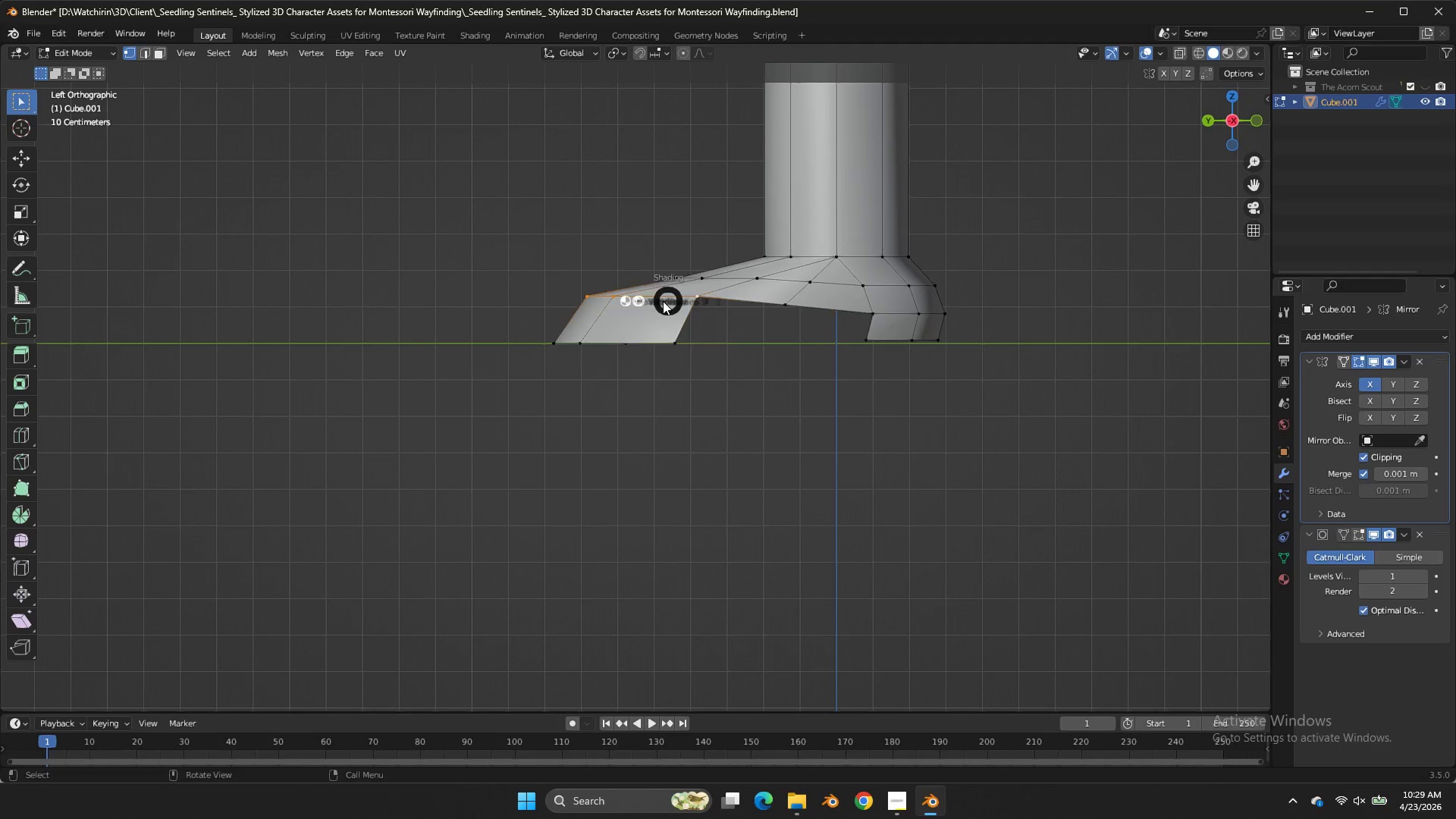 
type(zgz)
 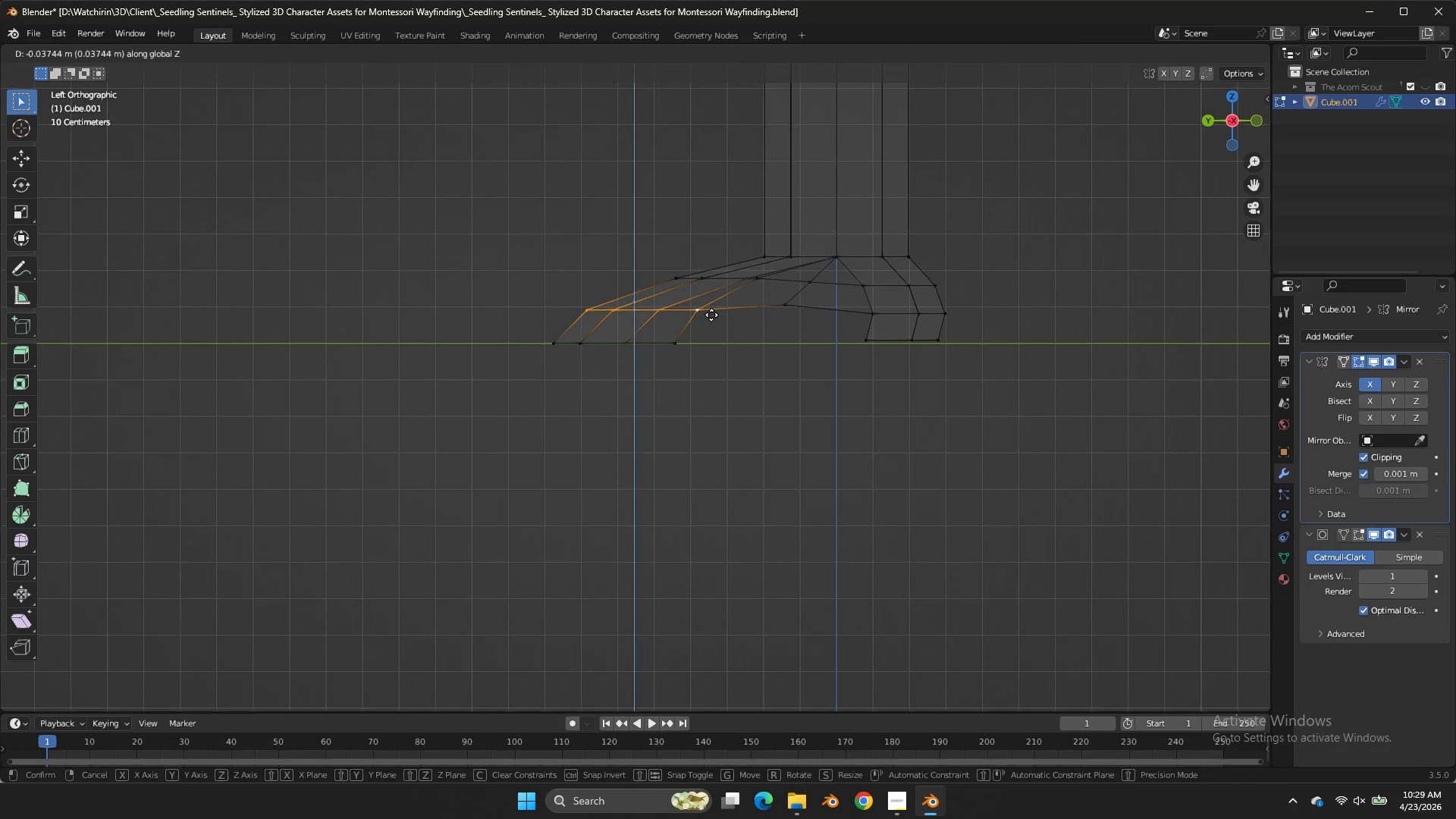 
left_click([711, 315])
 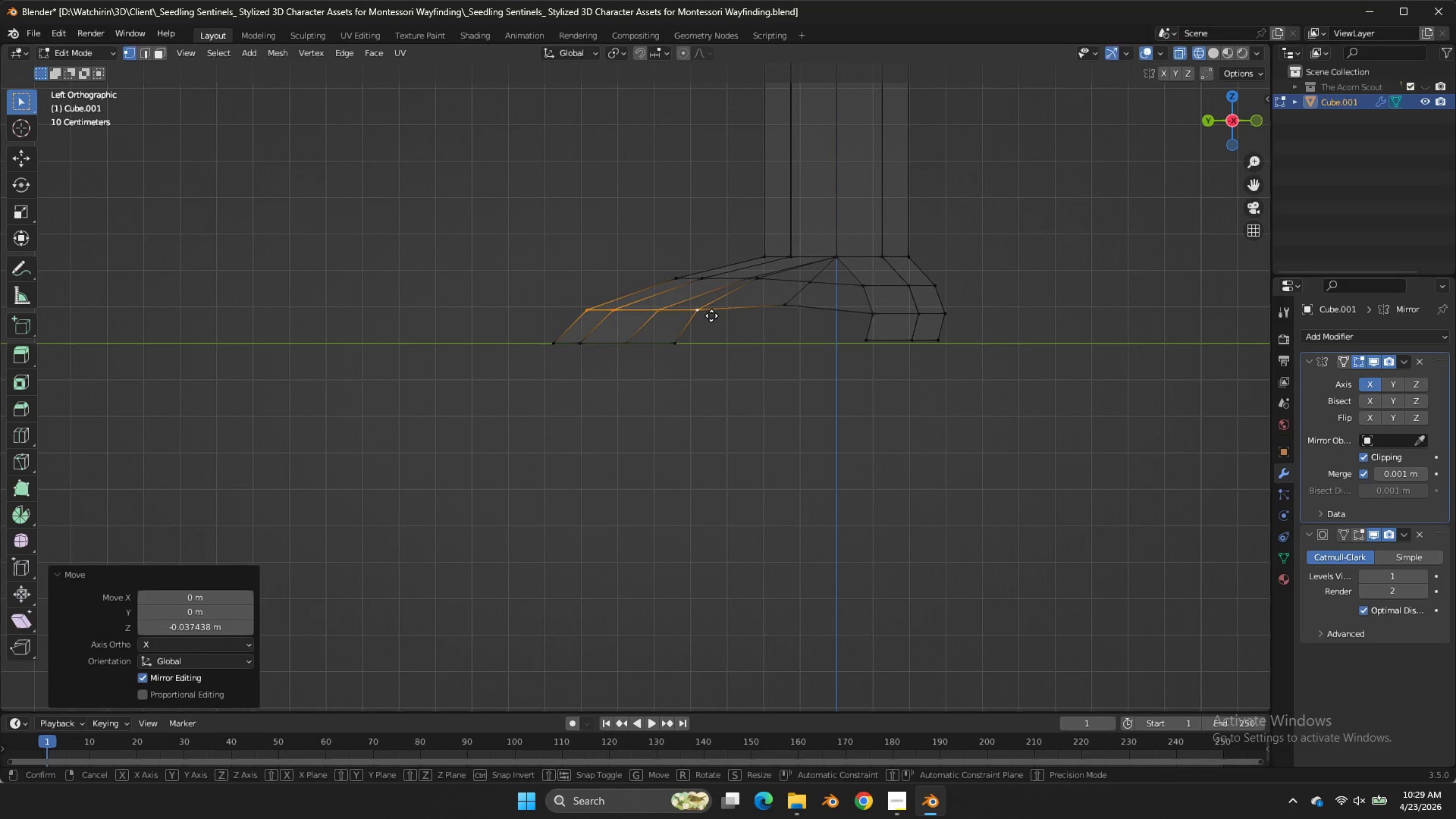 
key(G)
 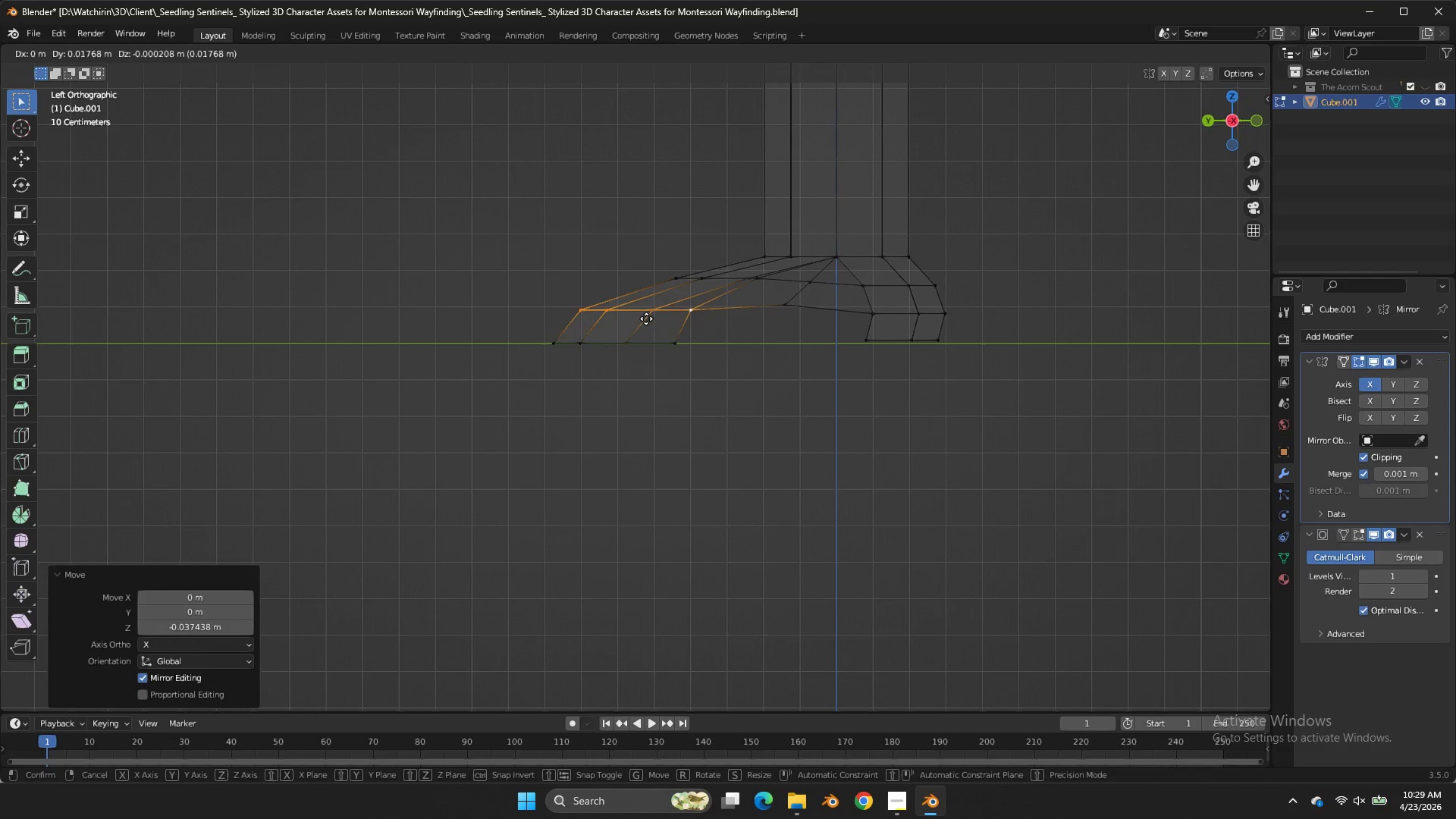 
hold_key(key=ShiftLeft, duration=0.42)
left_click([611, 321])
 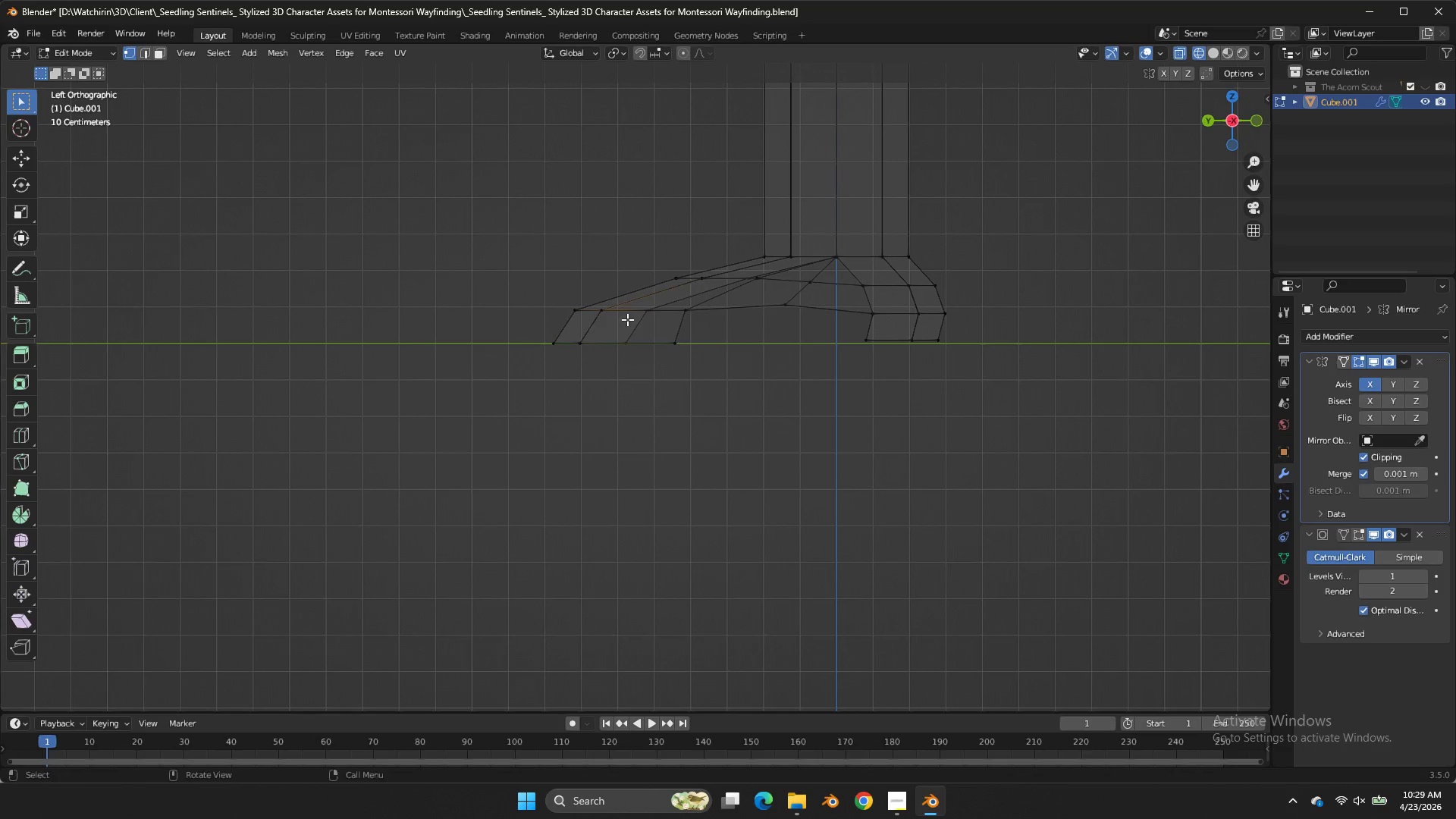 
double_click([611, 321])
 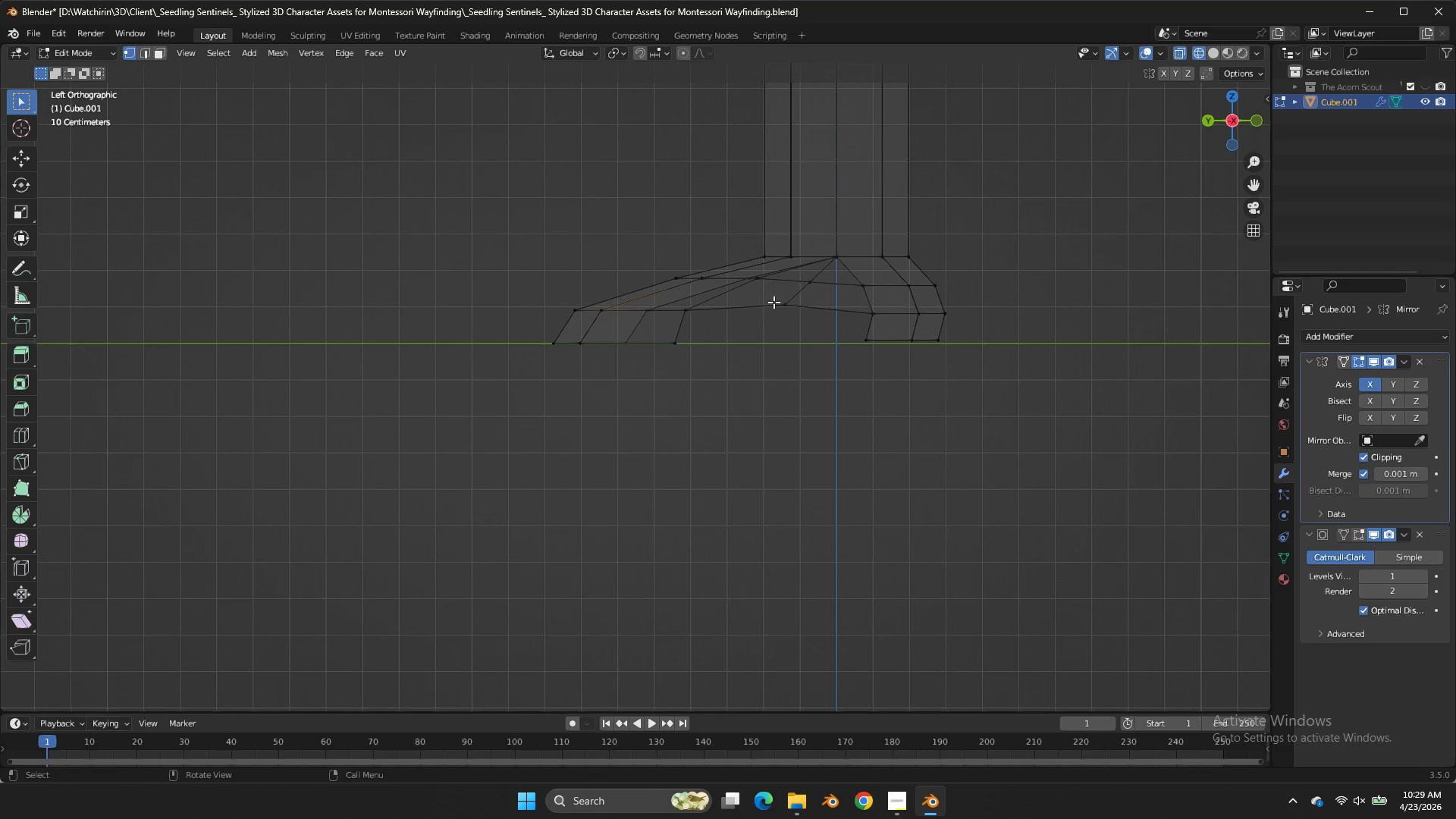 
triple_click([774, 302])
 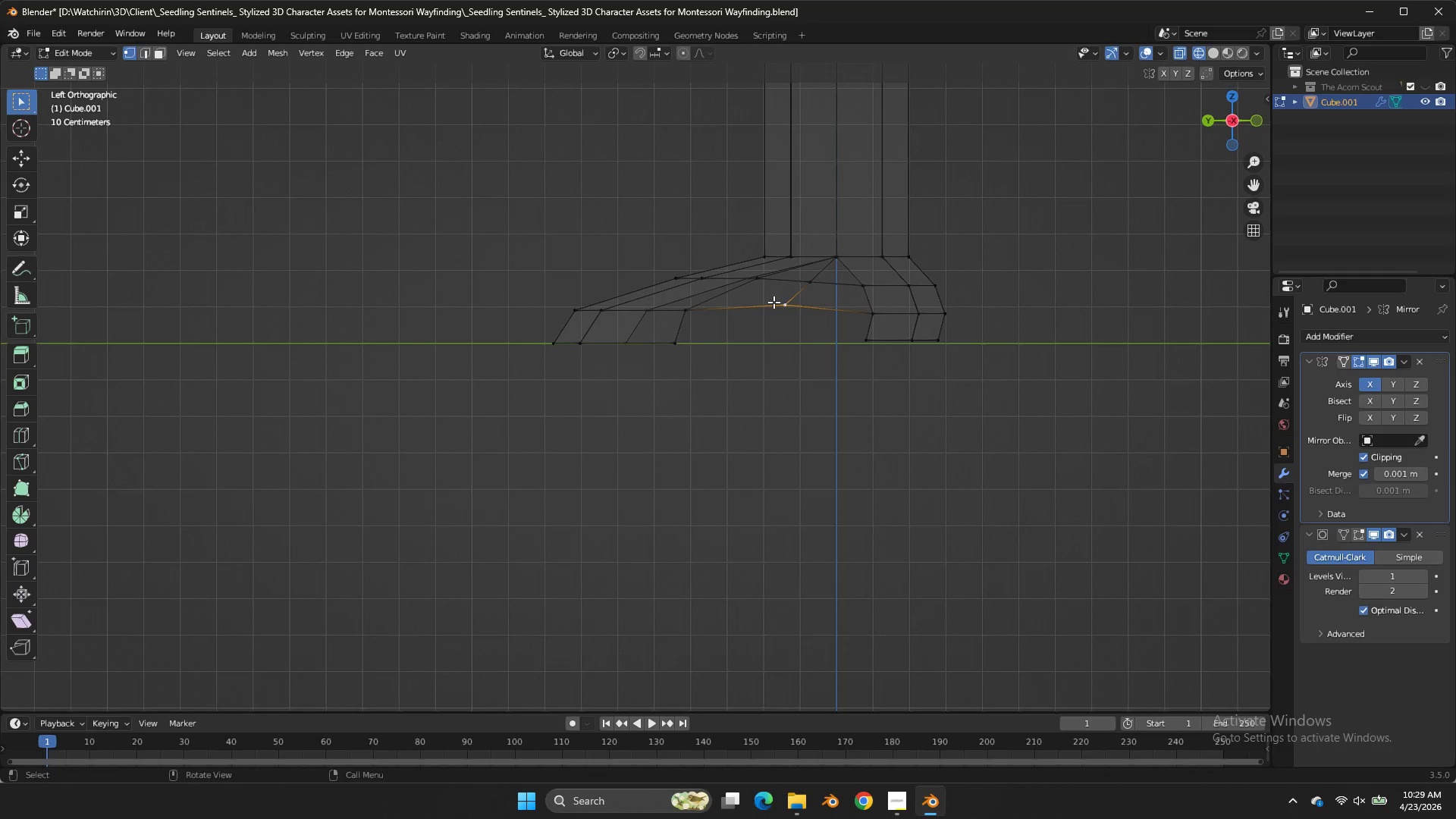 
key(Z)
 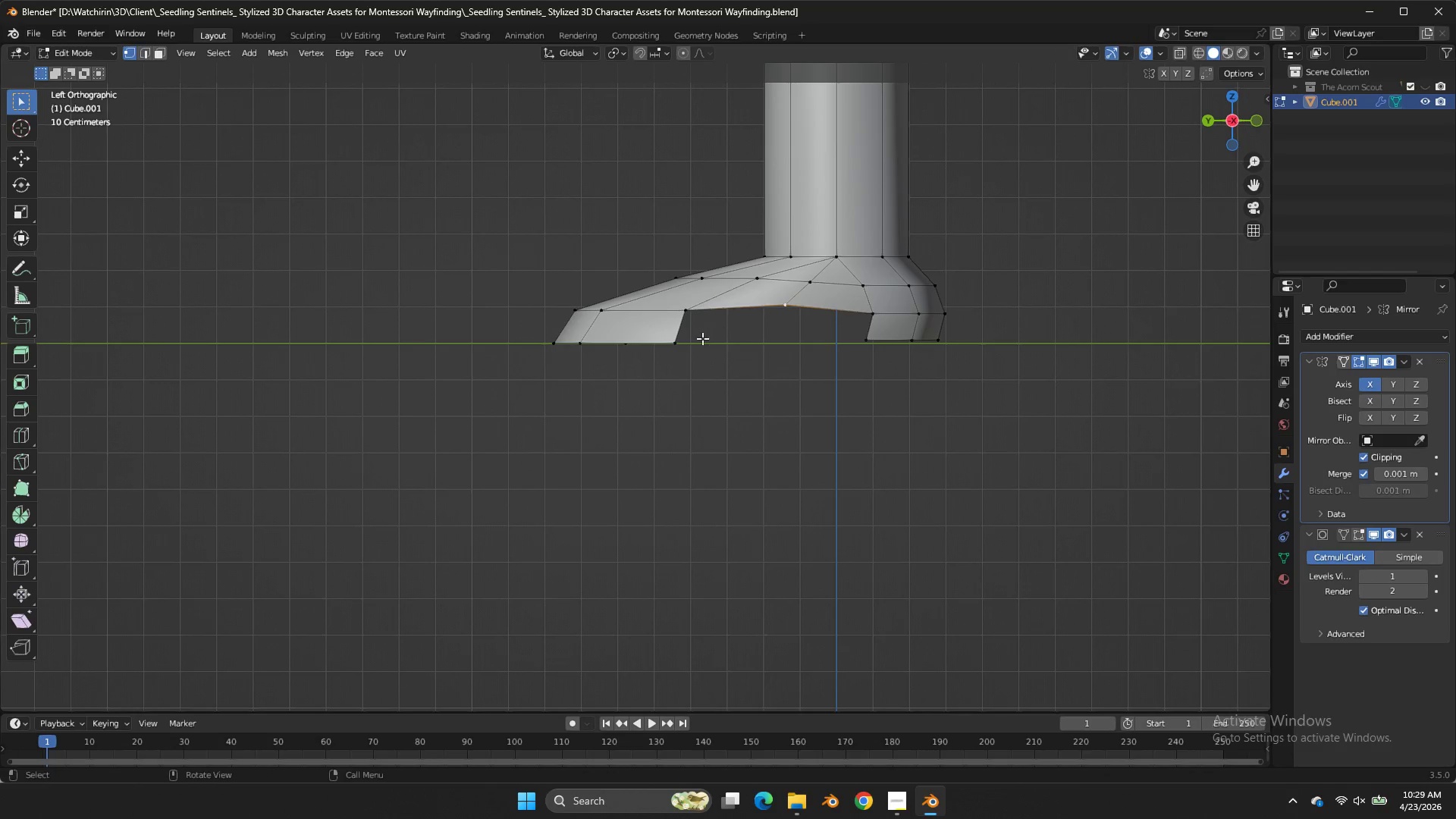 
left_click([669, 315])
 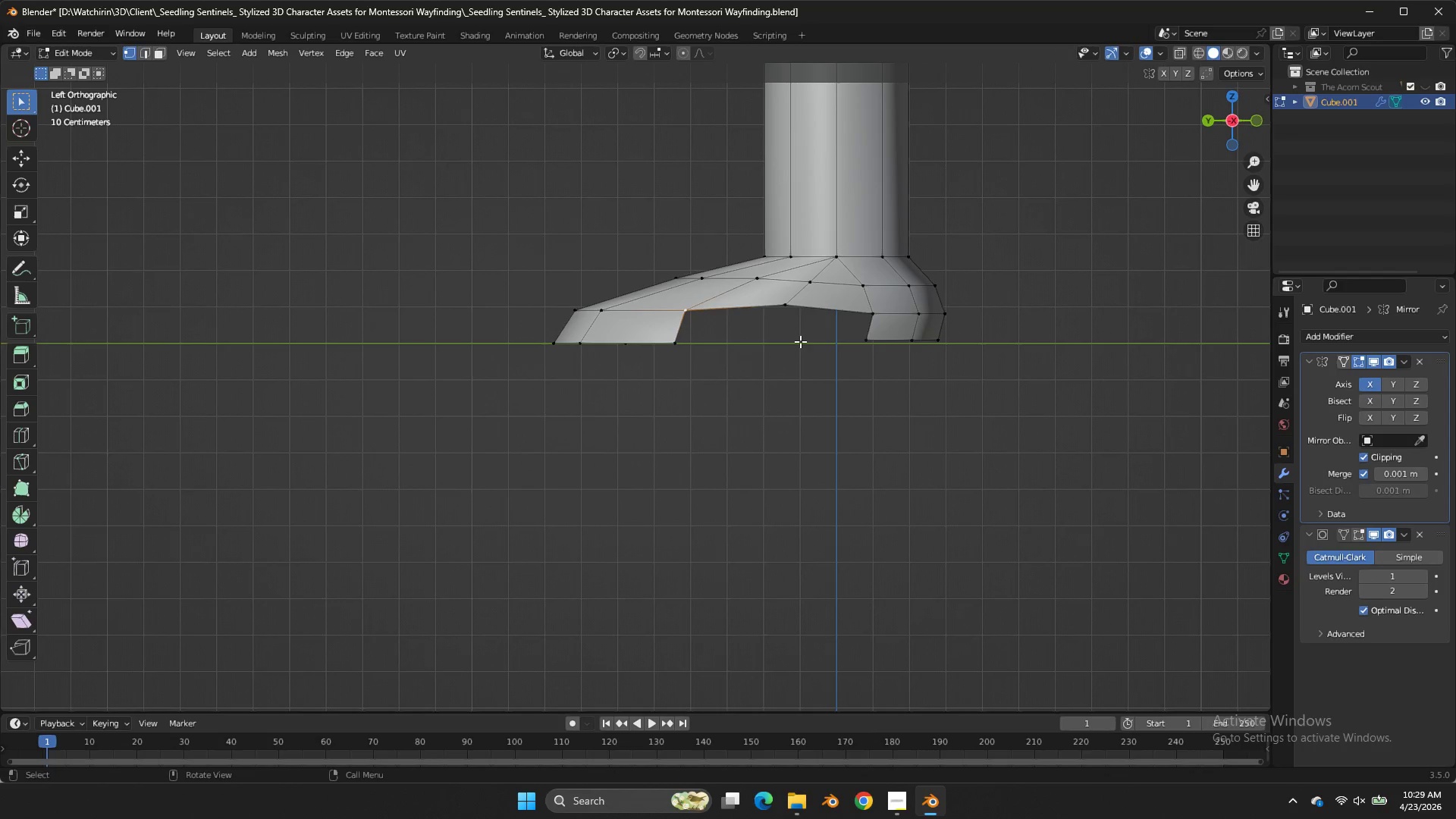 
key(Z)
 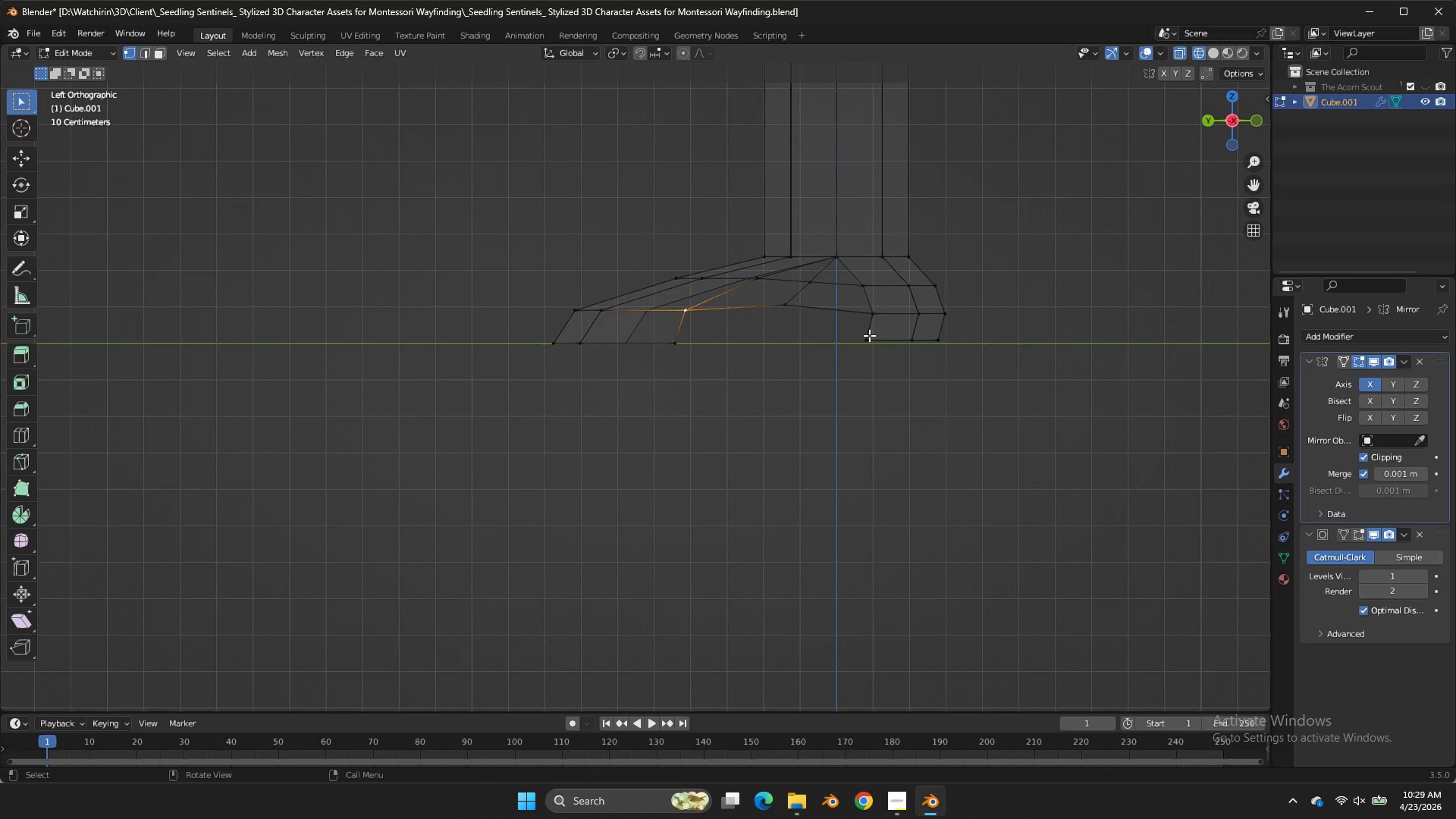 
left_click([868, 335])
 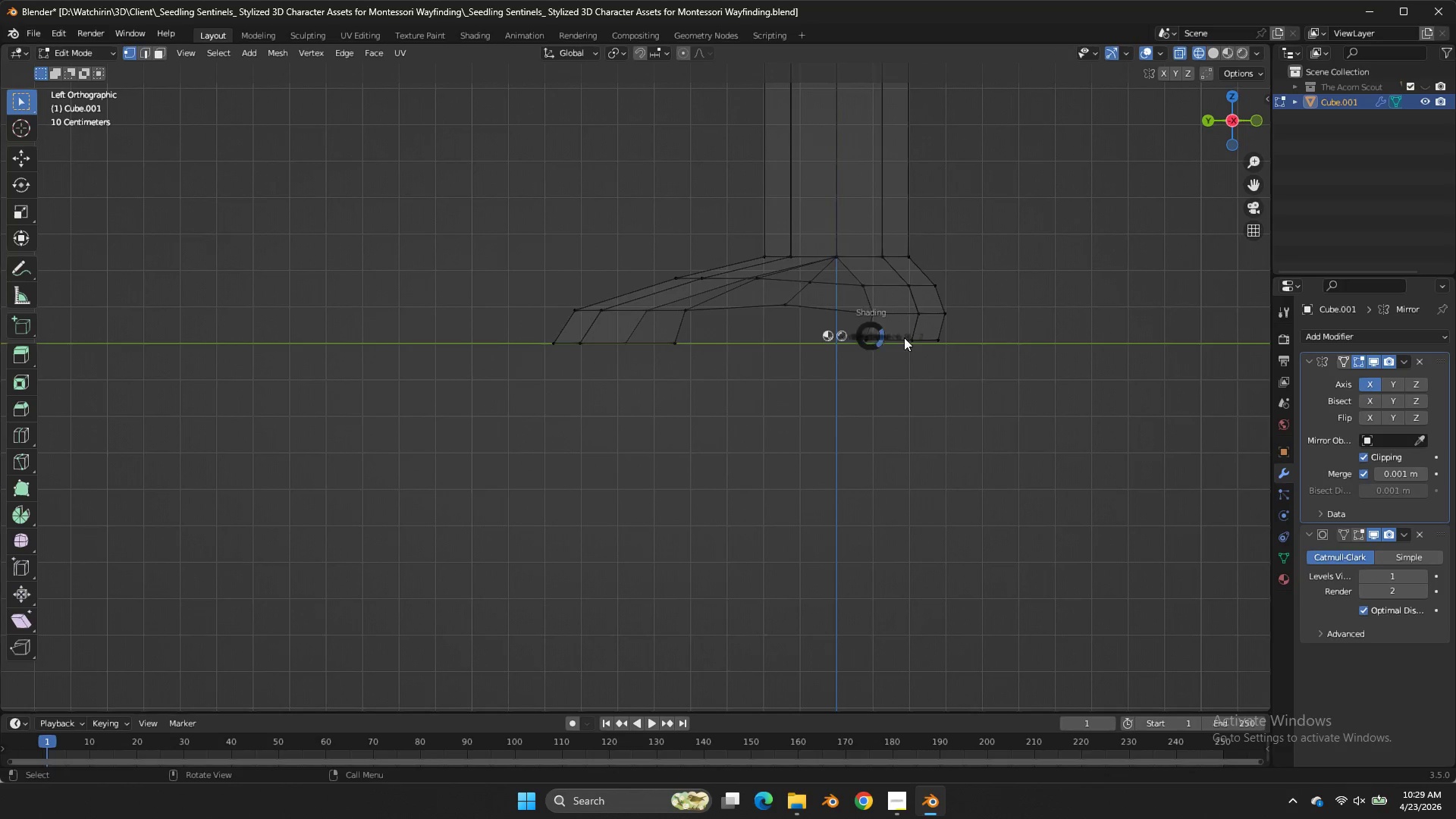 
key(Z)
 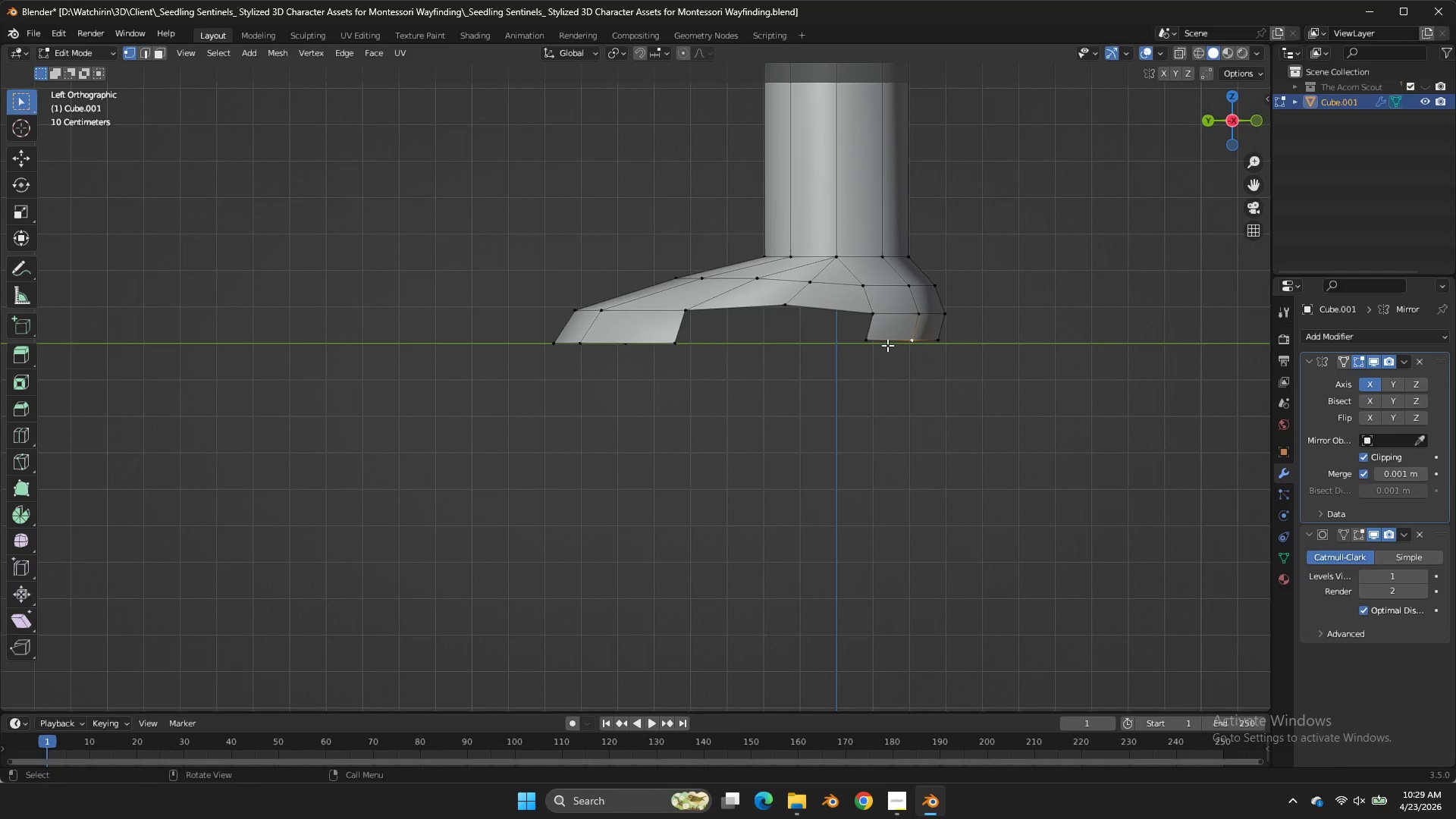 
double_click([868, 343])
 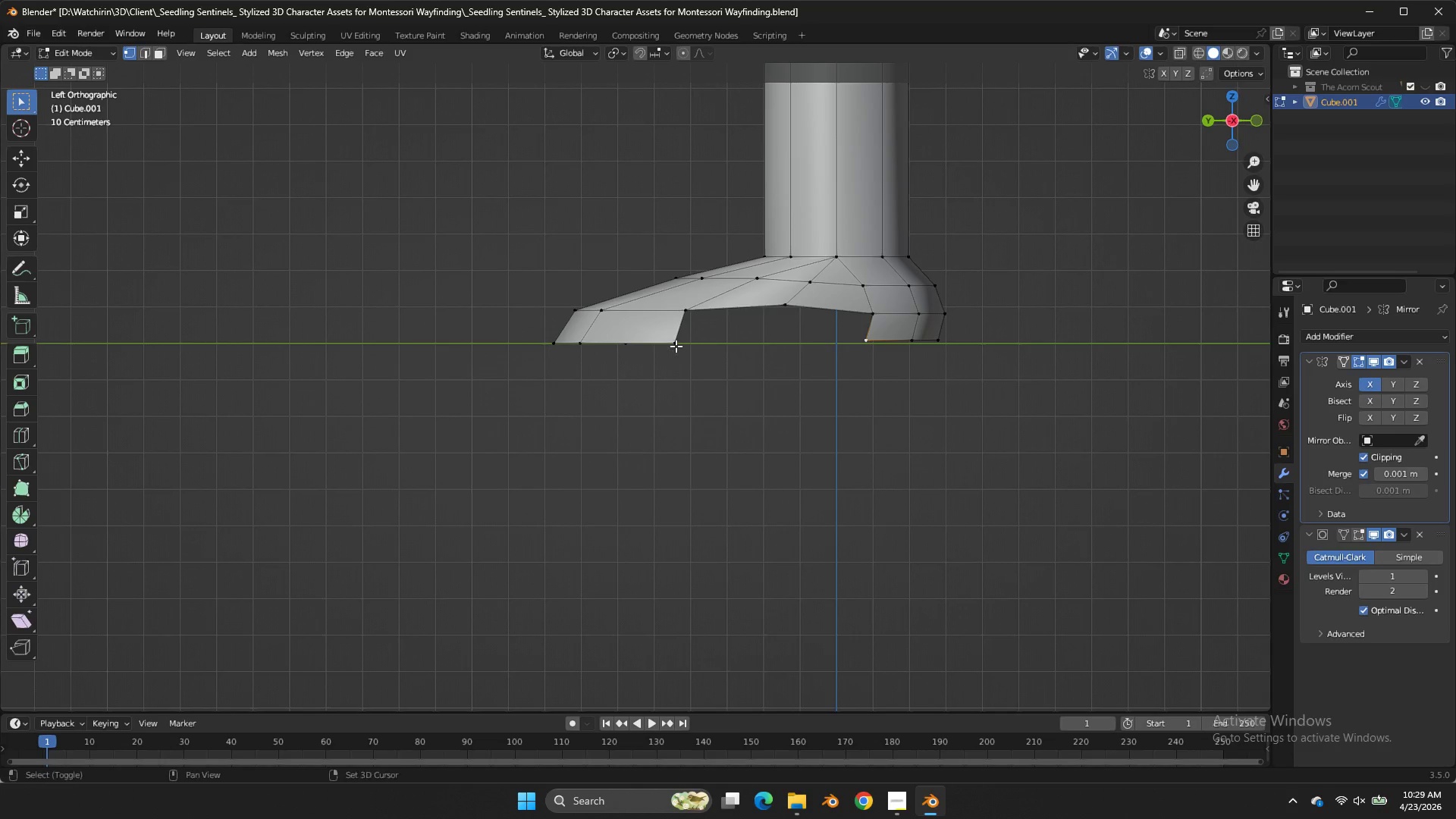 
triple_click([868, 343])
 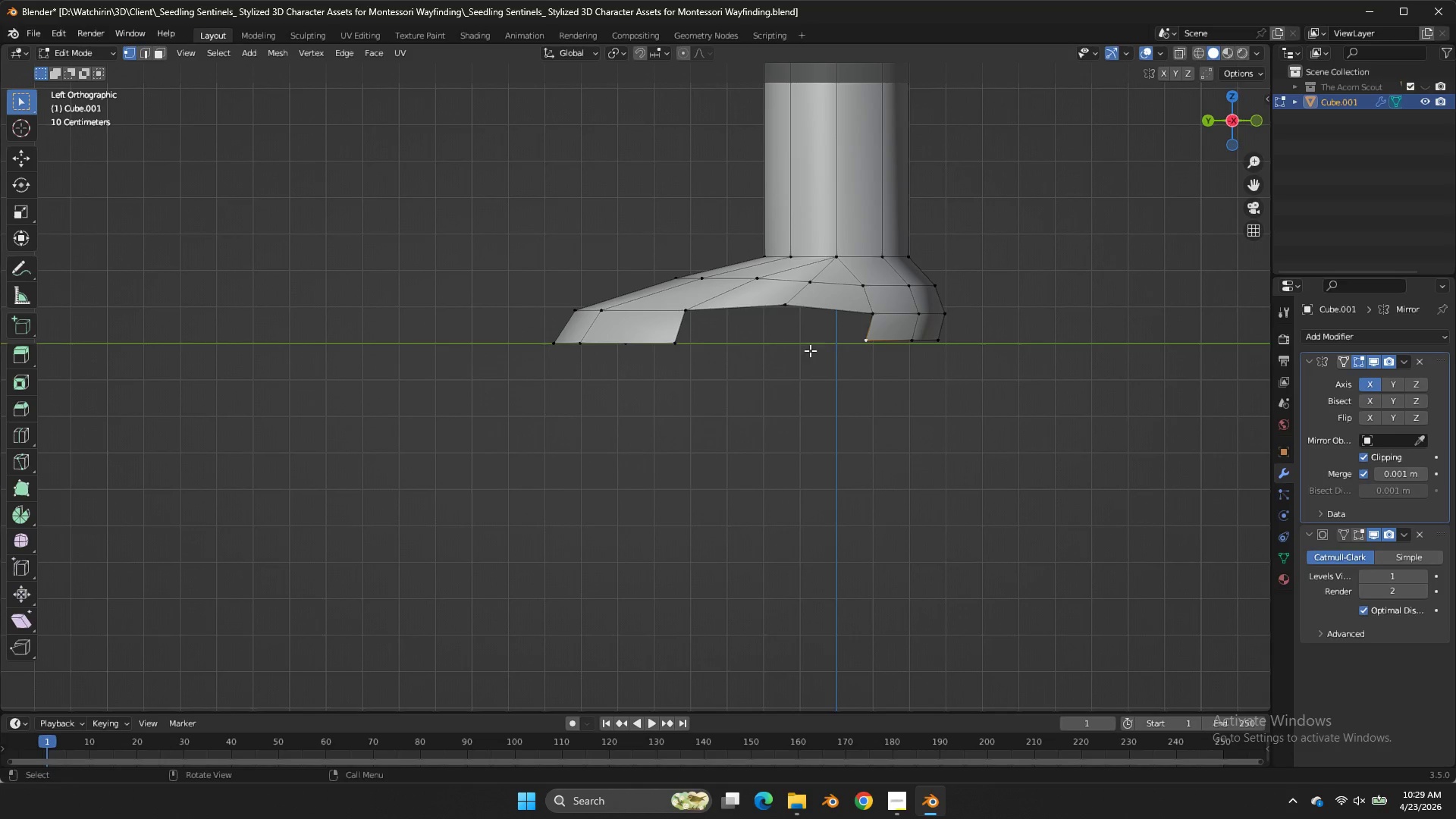 
hold_key(key=ShiftLeft, duration=0.77)
left_click([672, 347])
 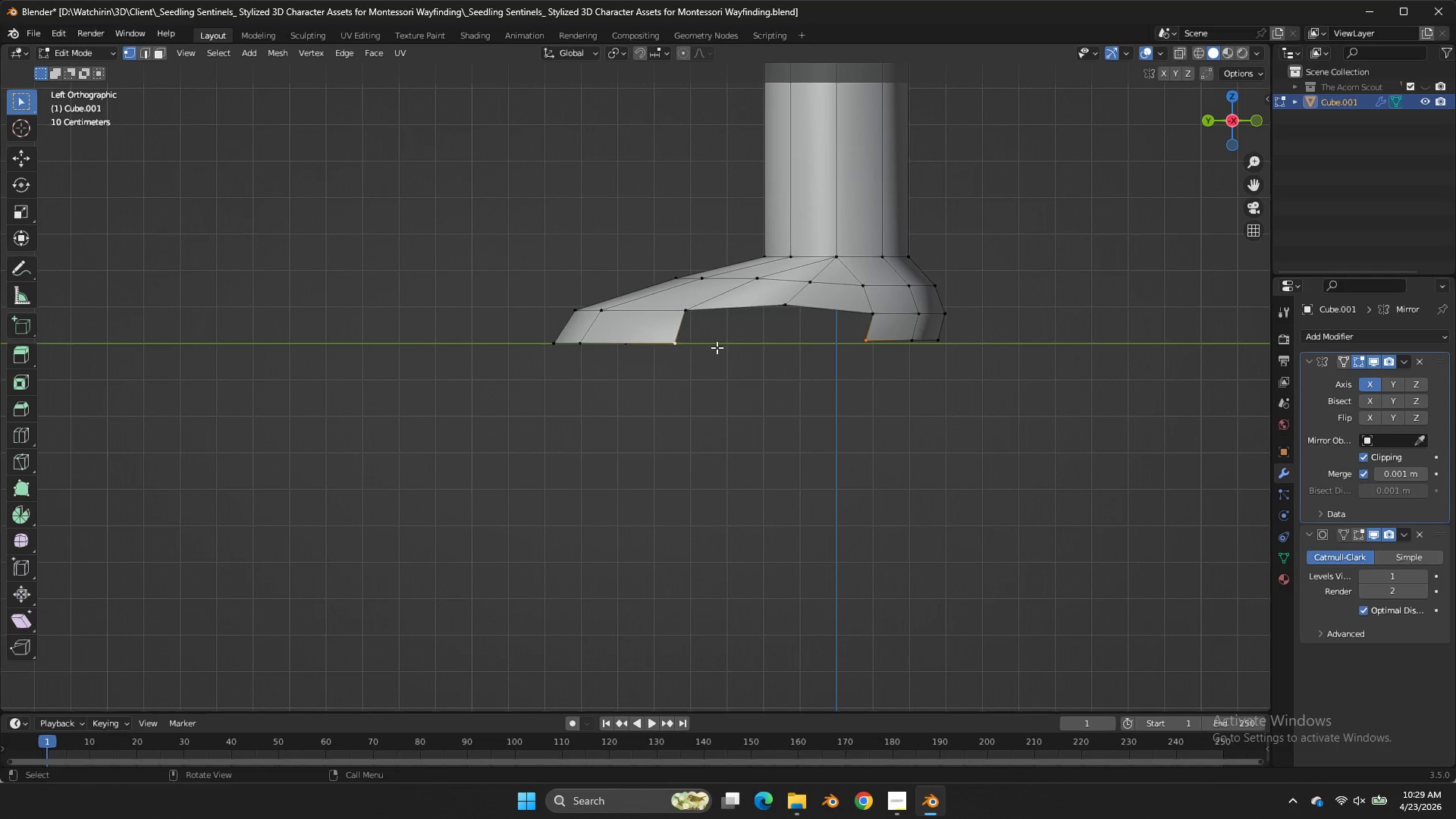 
key(F)
 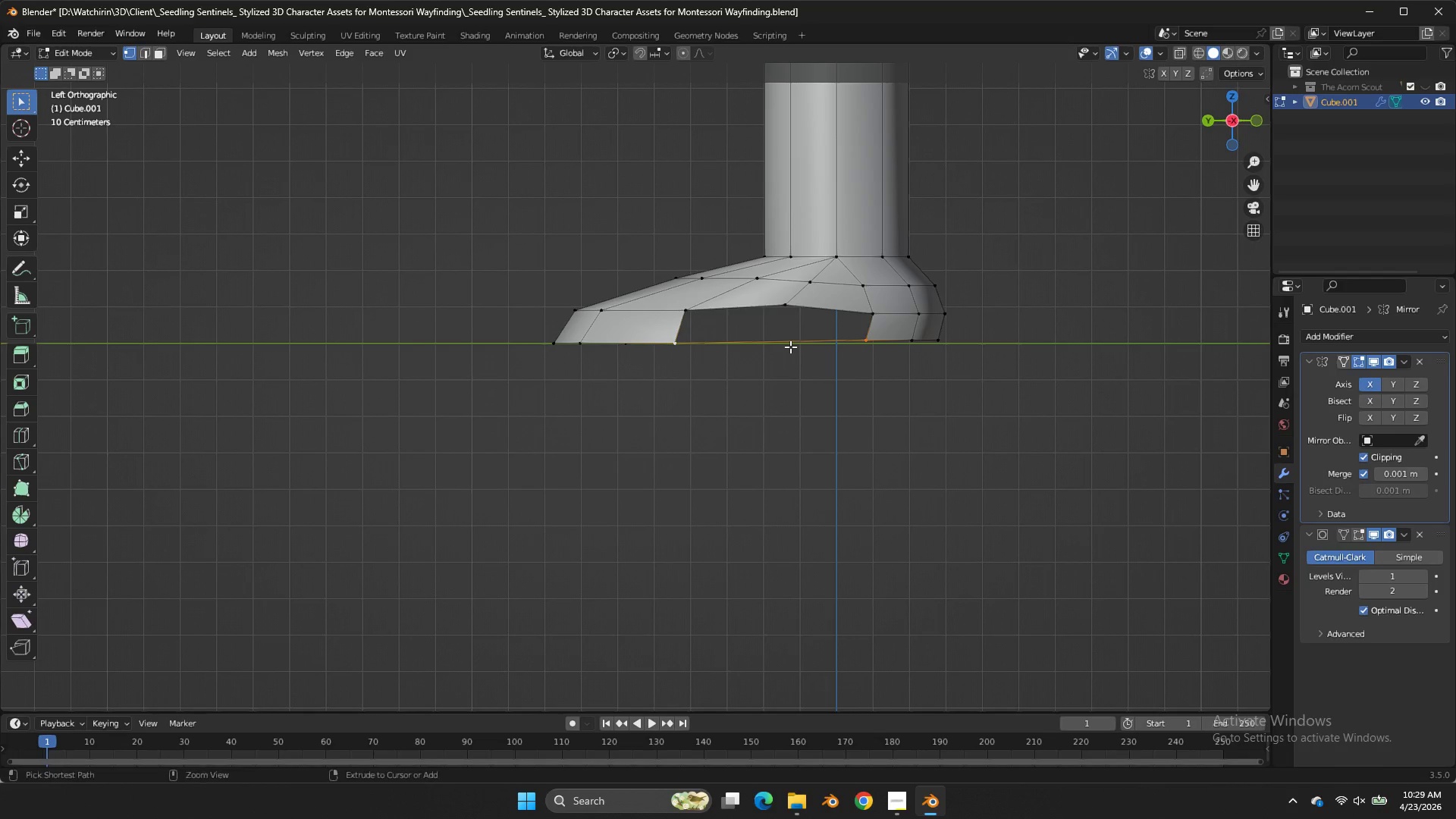 
key(Control+R)
 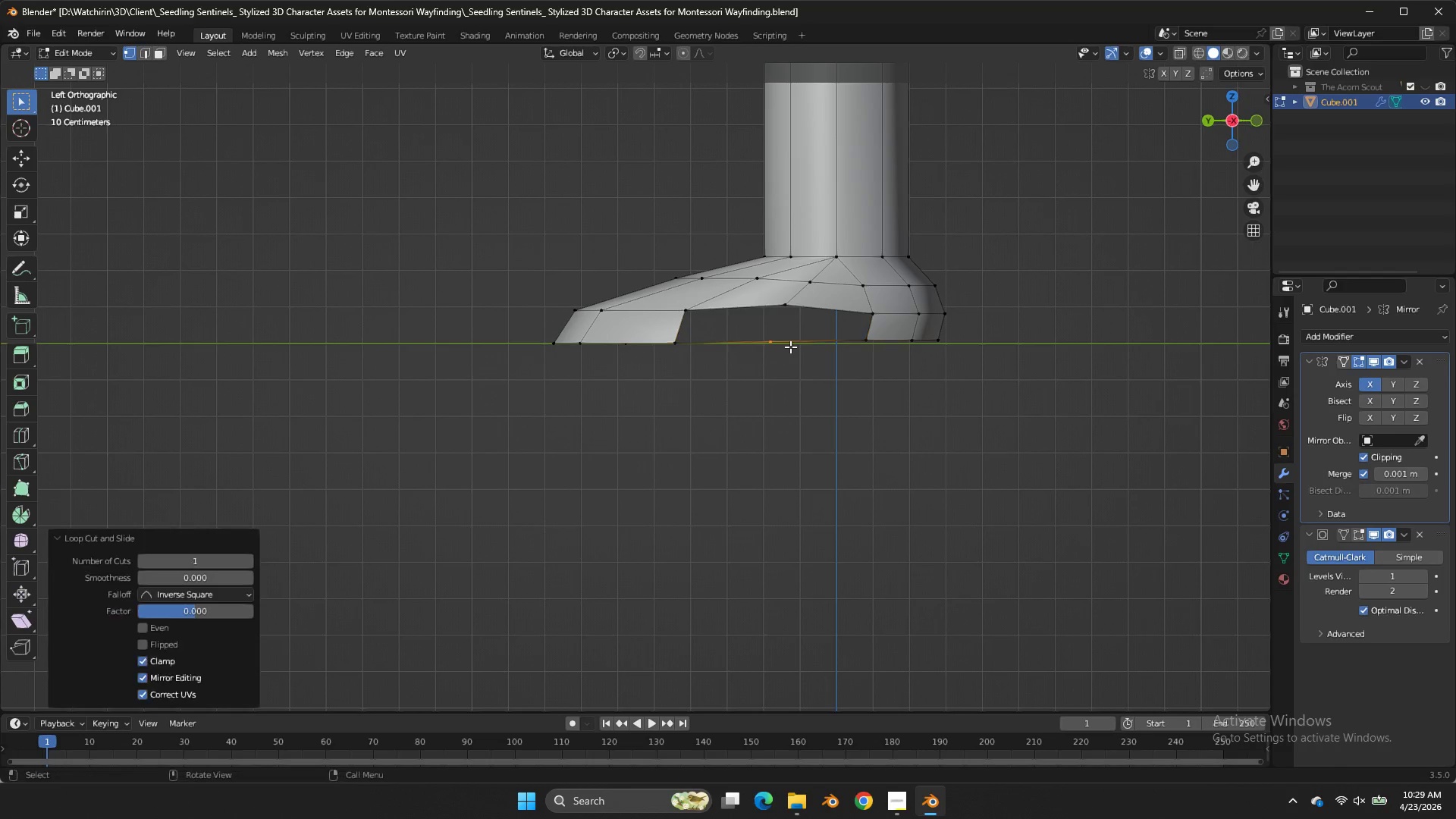 
left_click([790, 347])
 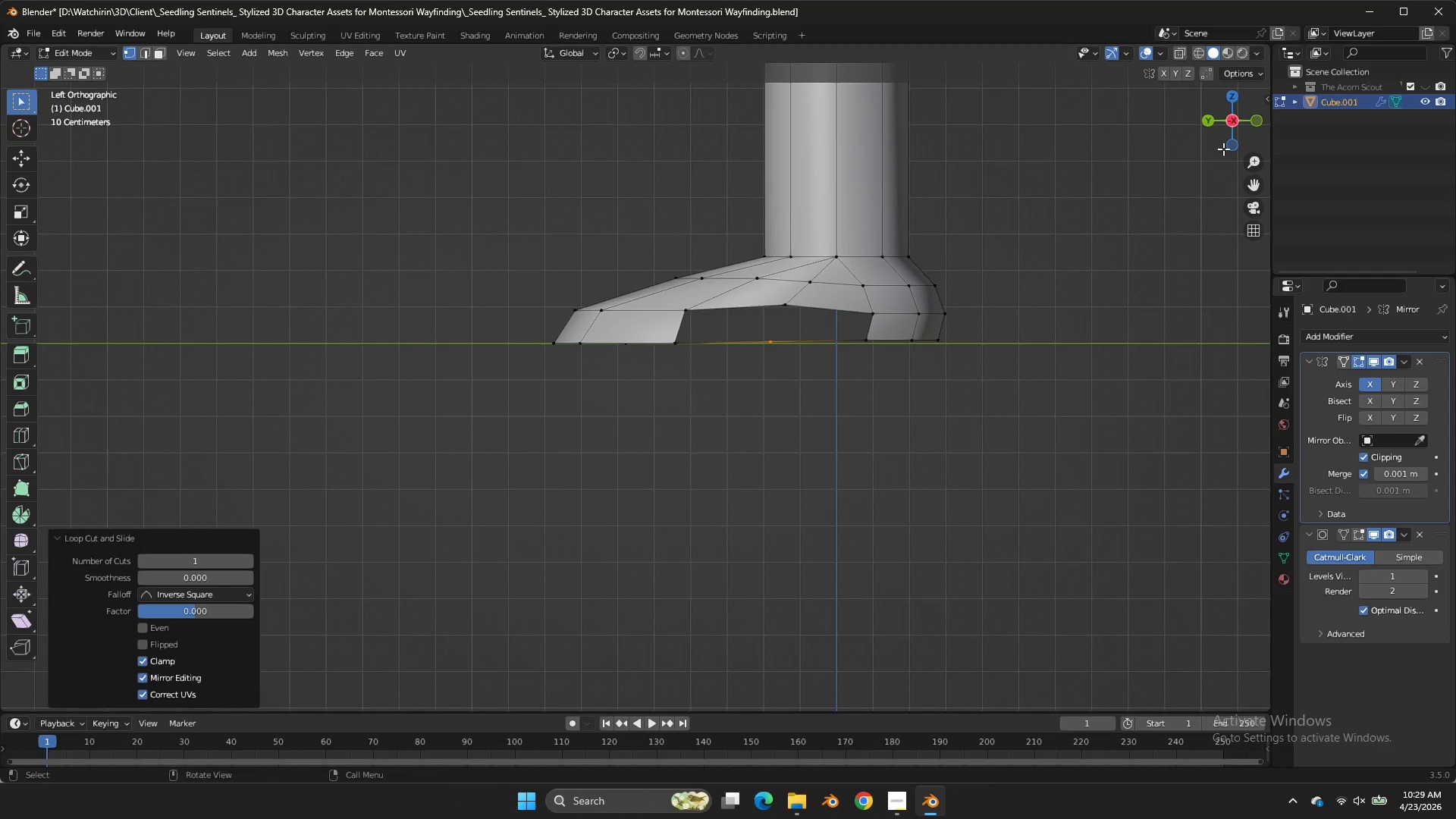 
left_click_drag(start_coordinate=[1229, 132], to_coordinate=[9, 166])
 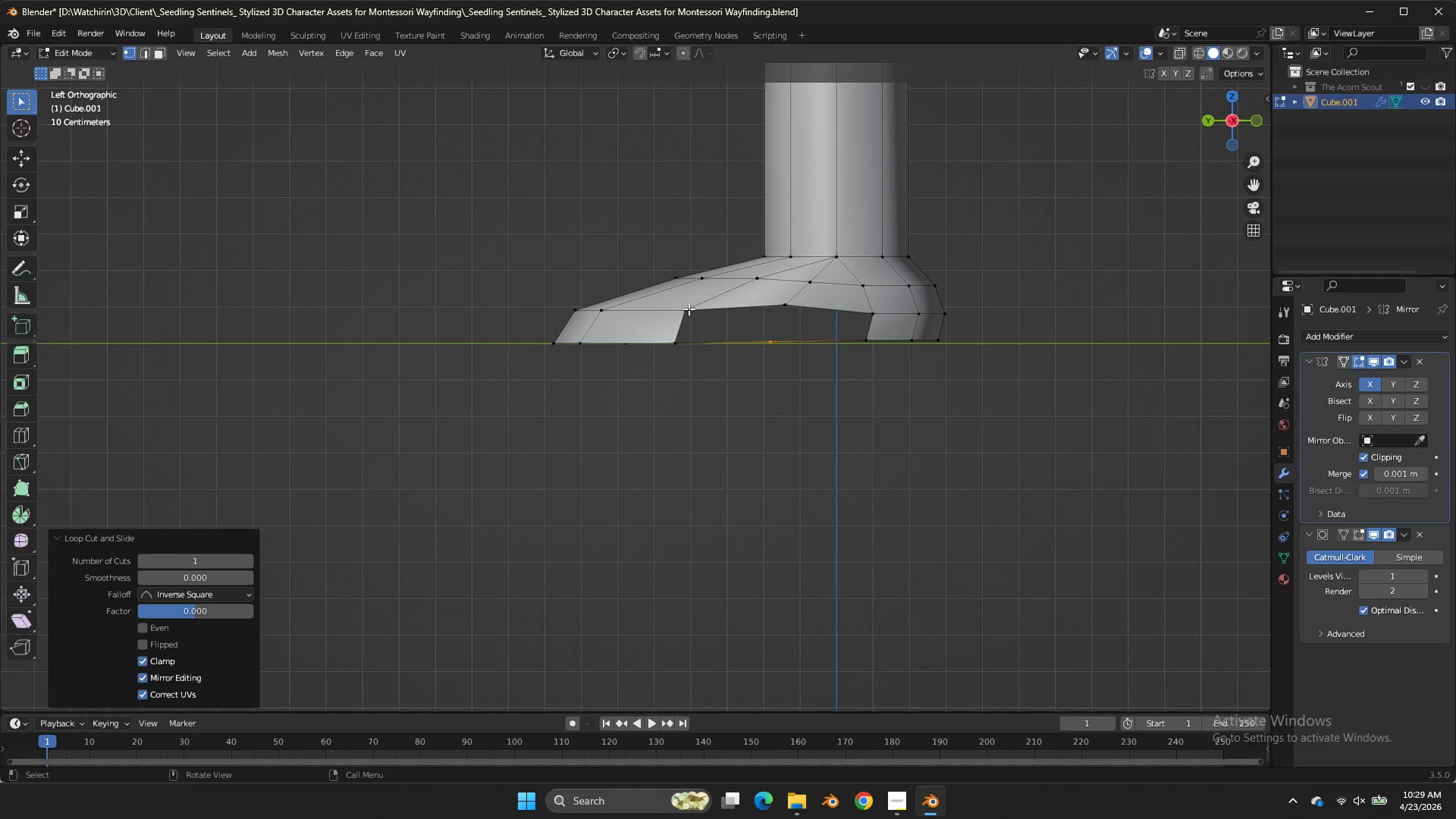 
double_click([689, 309])
 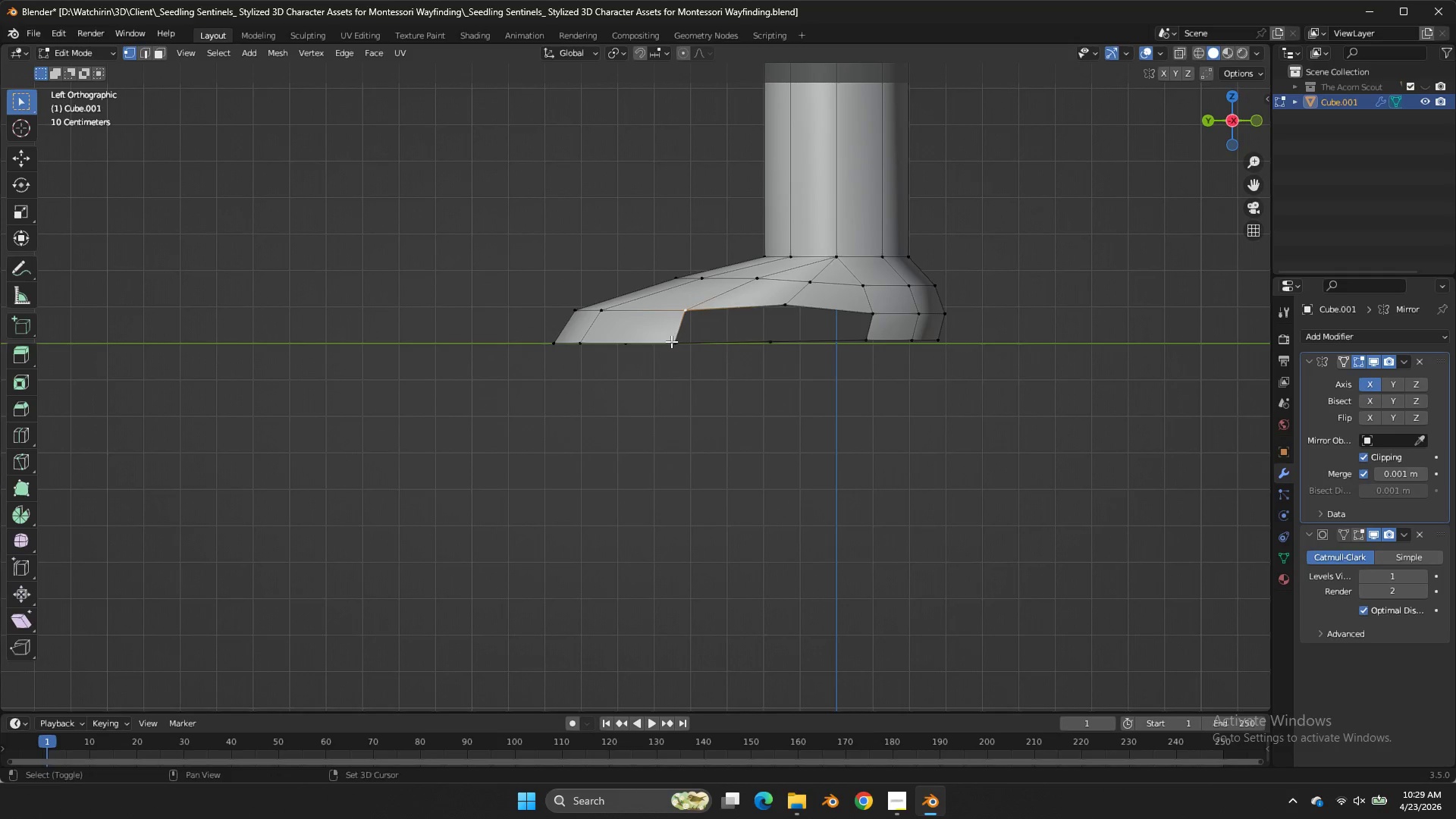 
hold_key(key=ShiftLeft, duration=0.88)
triple_click([671, 341])
 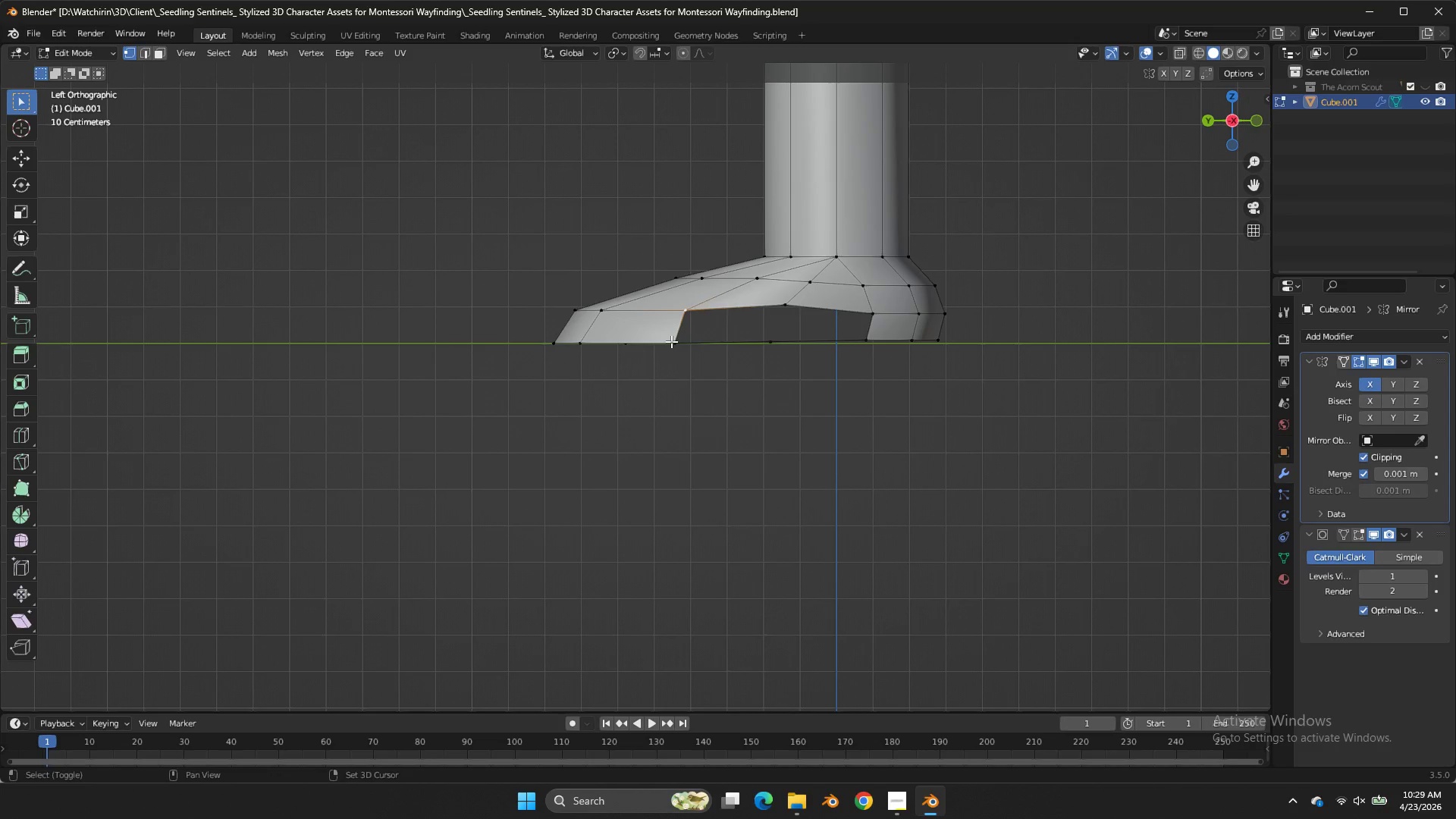 
triple_click([671, 341])
 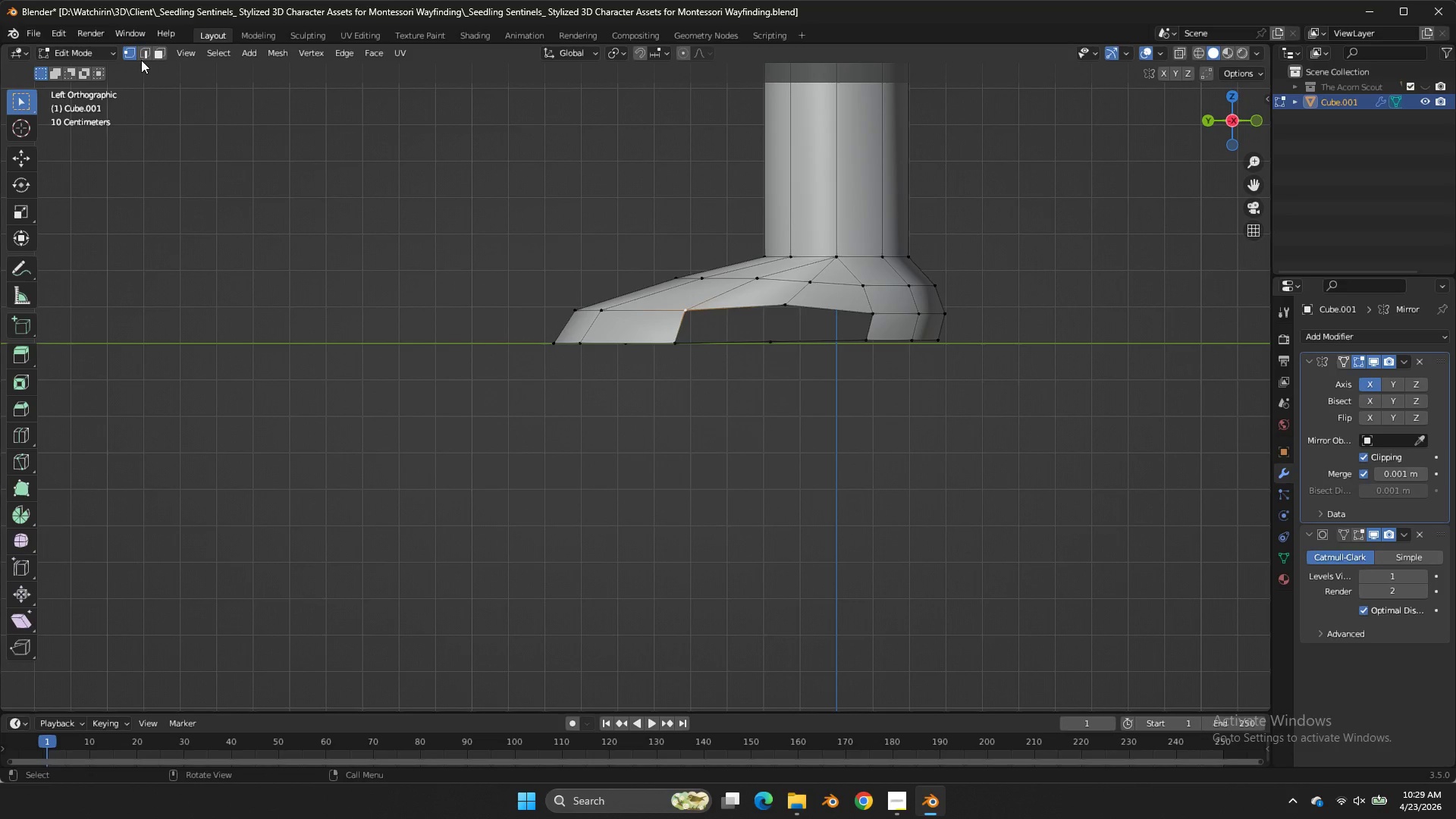 
double_click([140, 57])
 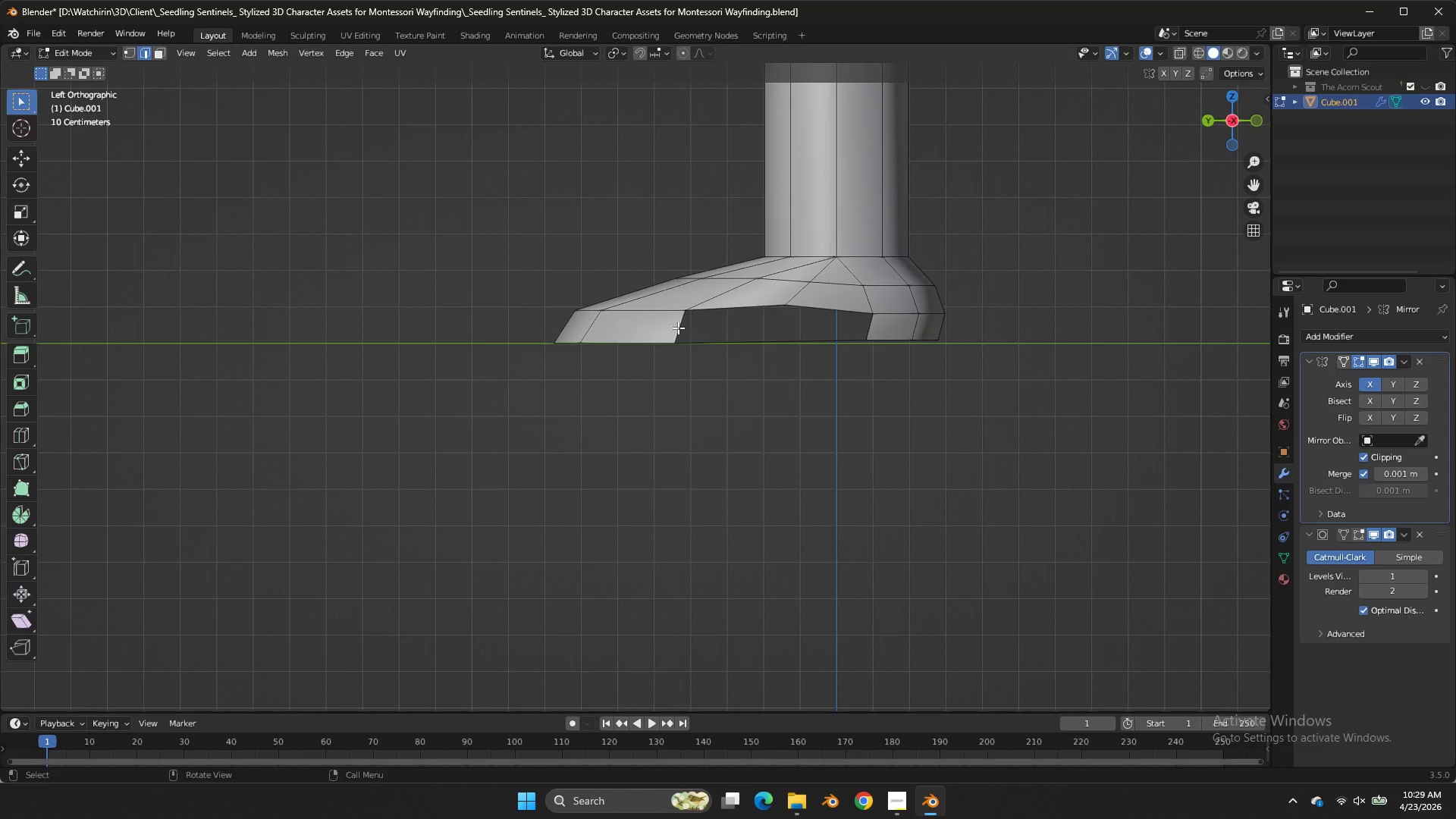 
double_click([676, 329])
 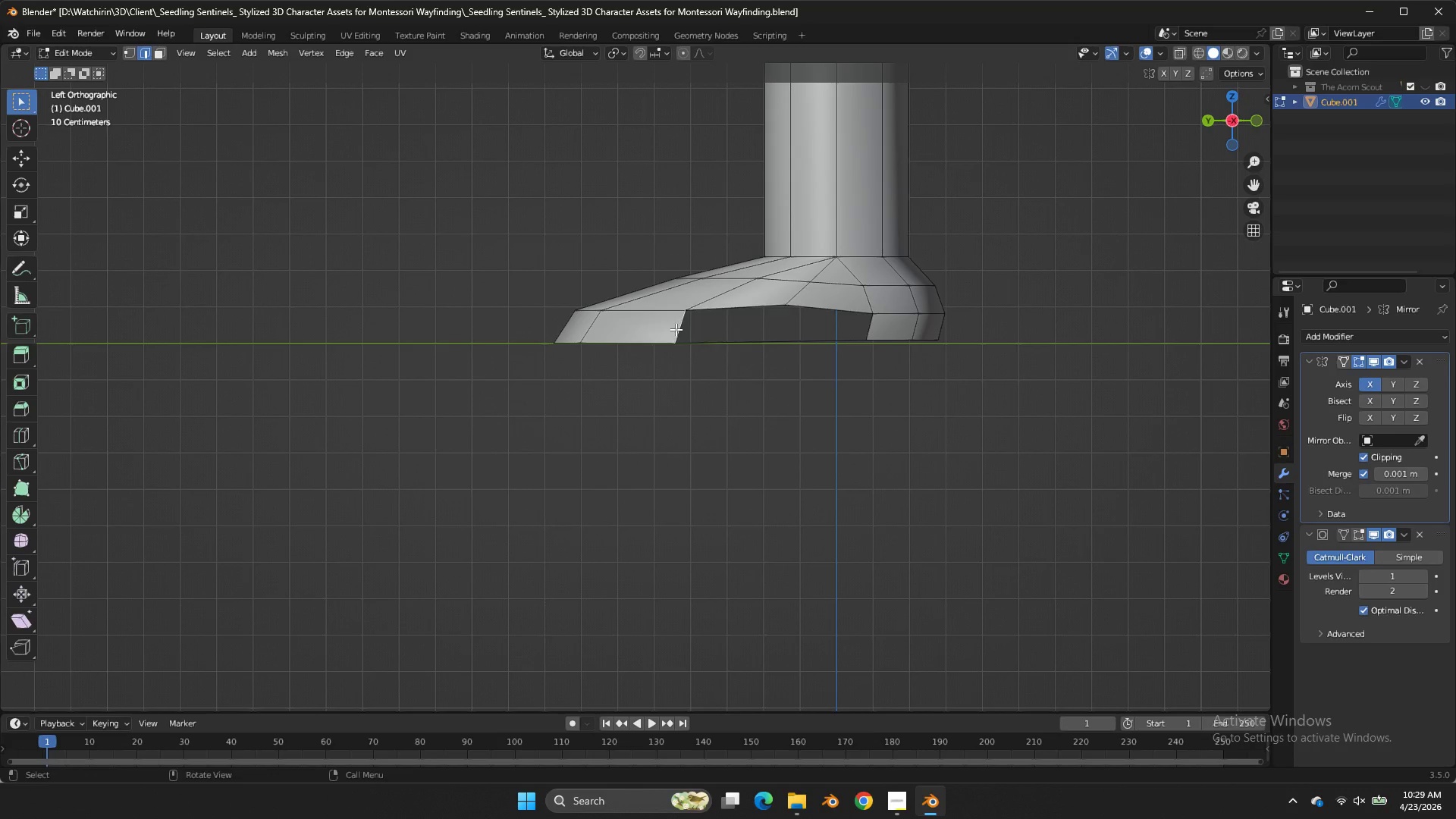 
type(ff)
key(Tab)
key(Tab)
 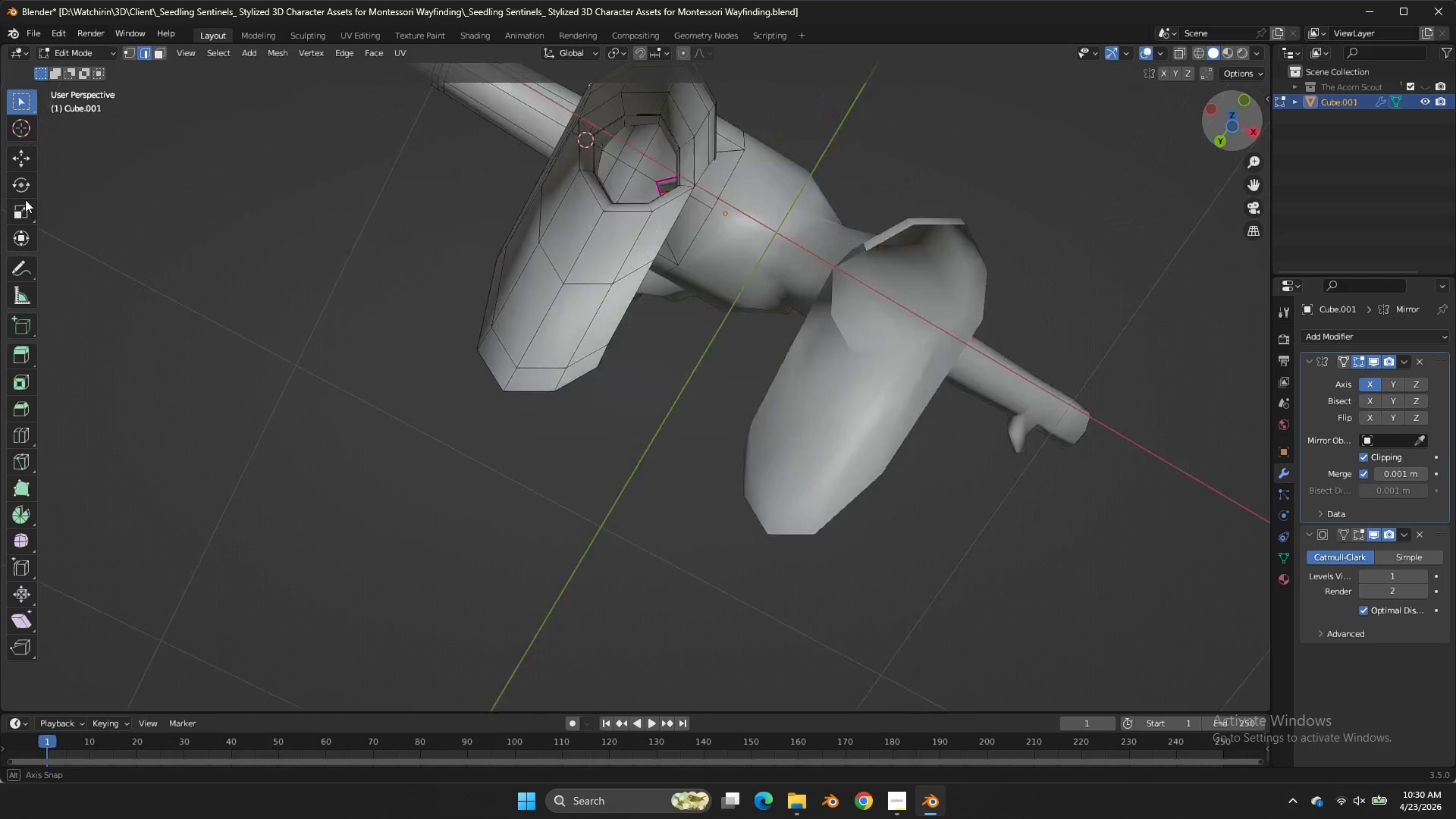 
left_click_drag(start_coordinate=[1226, 130], to_coordinate=[221, 158])
 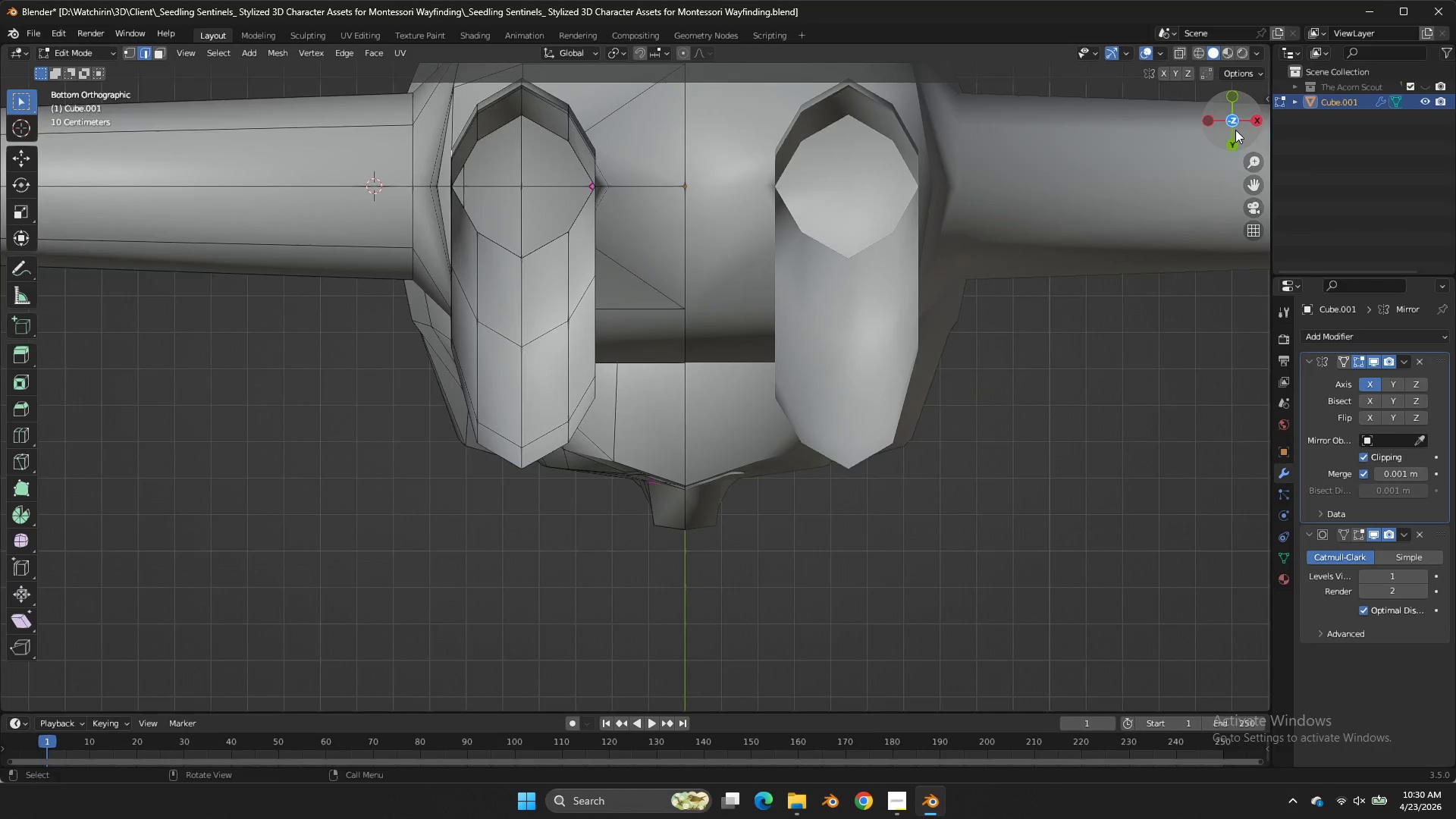 
left_click_drag(start_coordinate=[1235, 130], to_coordinate=[437, 349])
 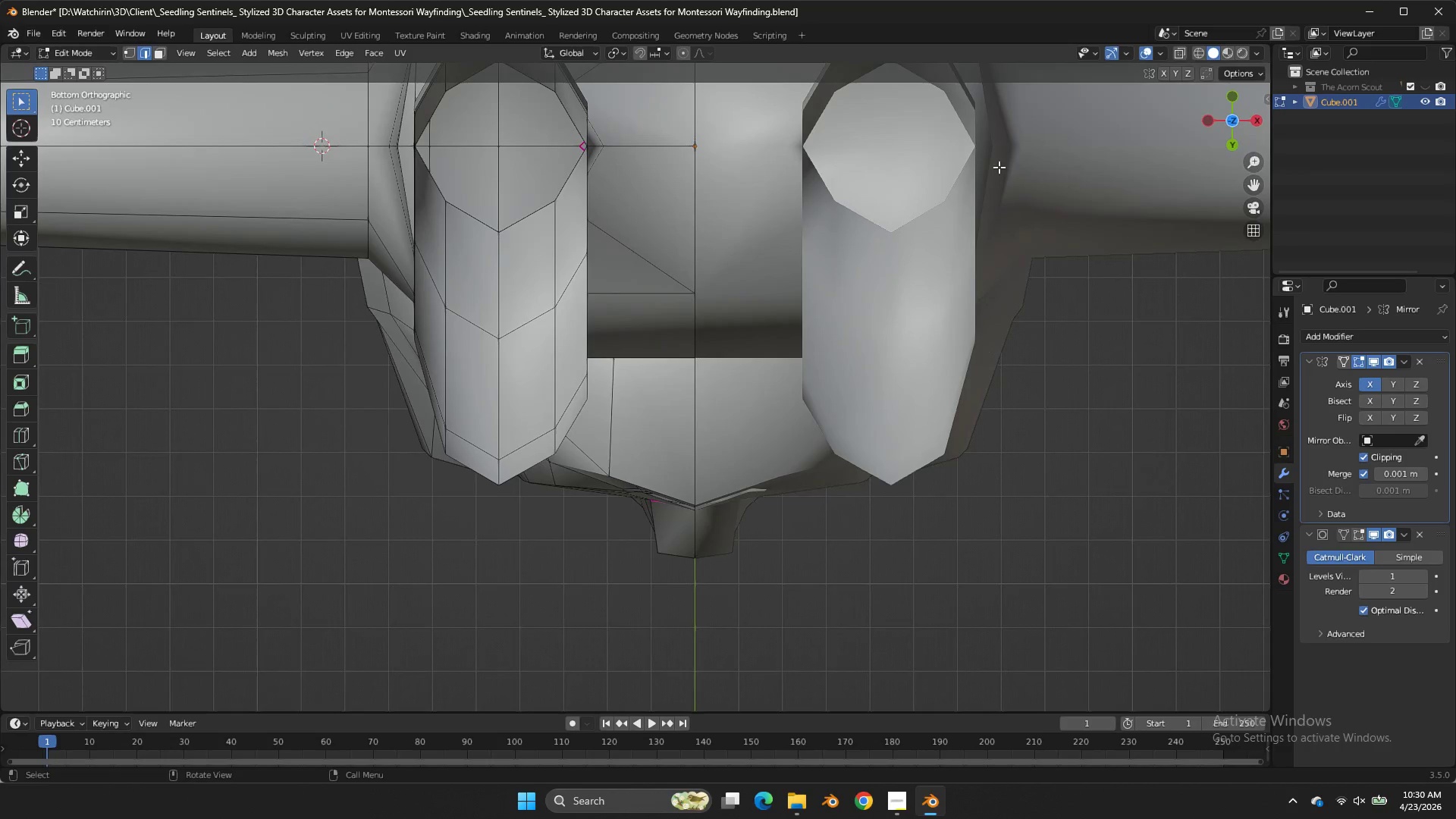 
left_click([1239, 130])
 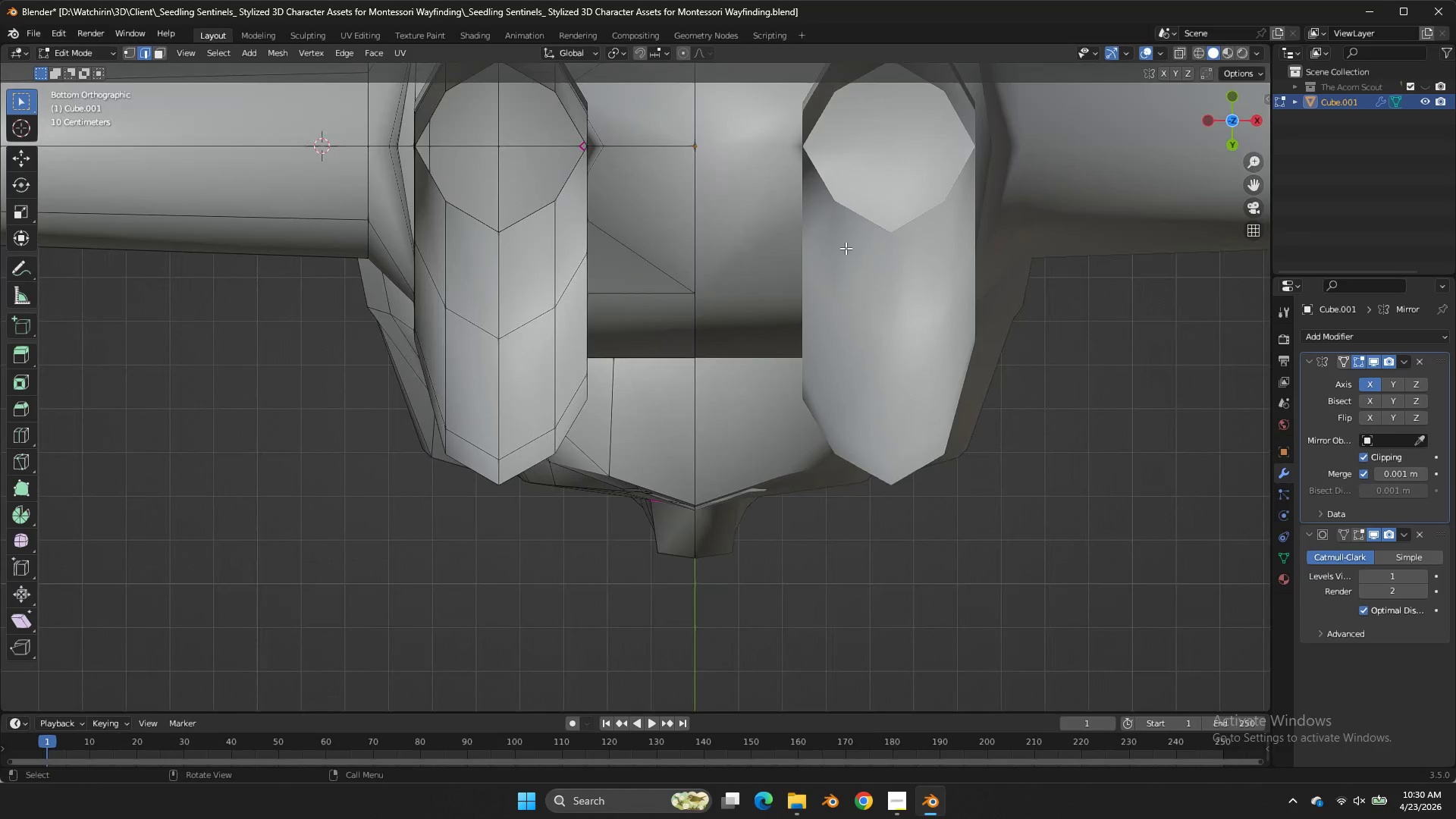 
scroll: coordinate [868, 148], scroll_direction: up, amount: 2.0
 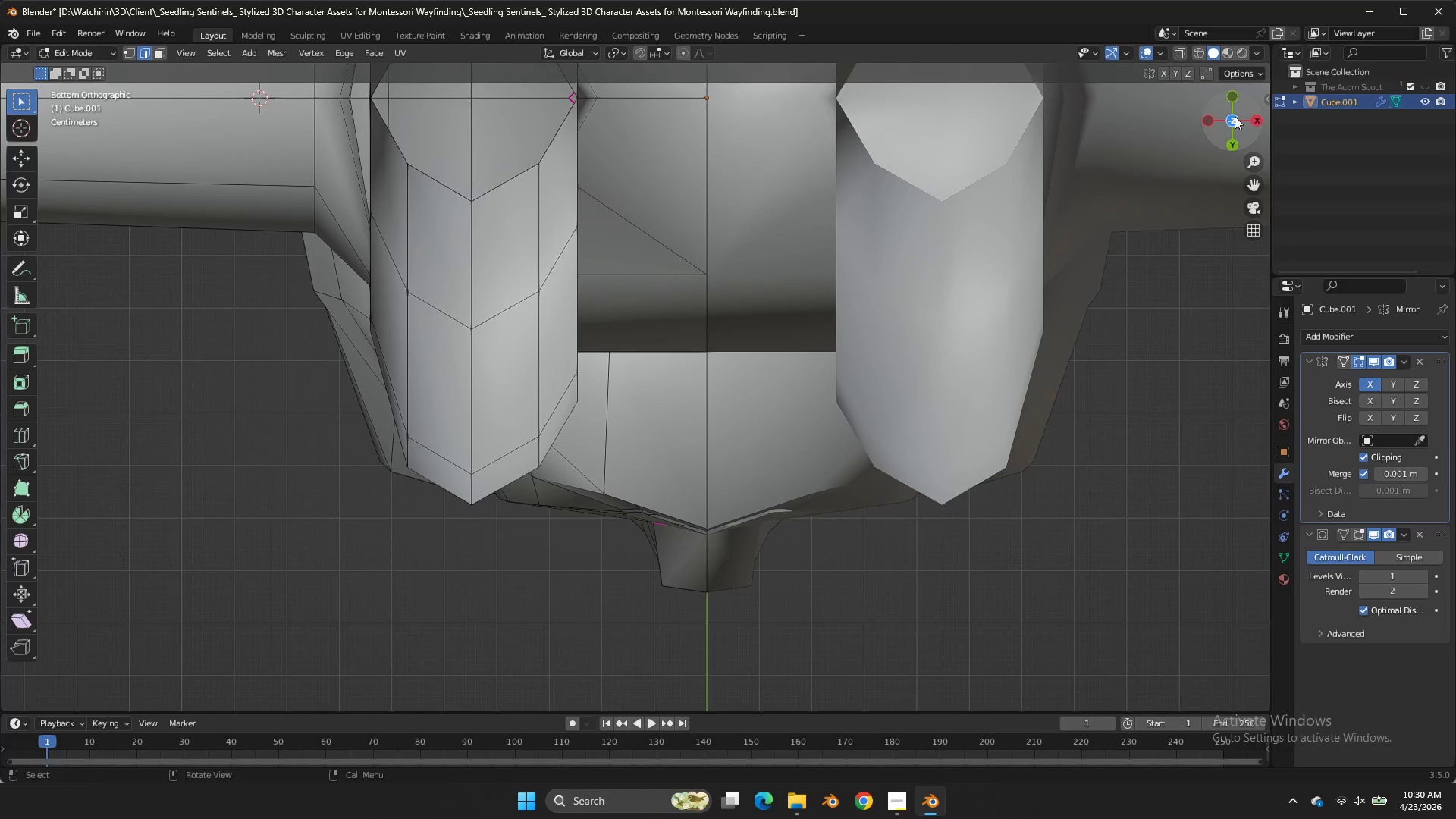 
left_click_drag(start_coordinate=[1237, 117], to_coordinate=[1174, 344])
 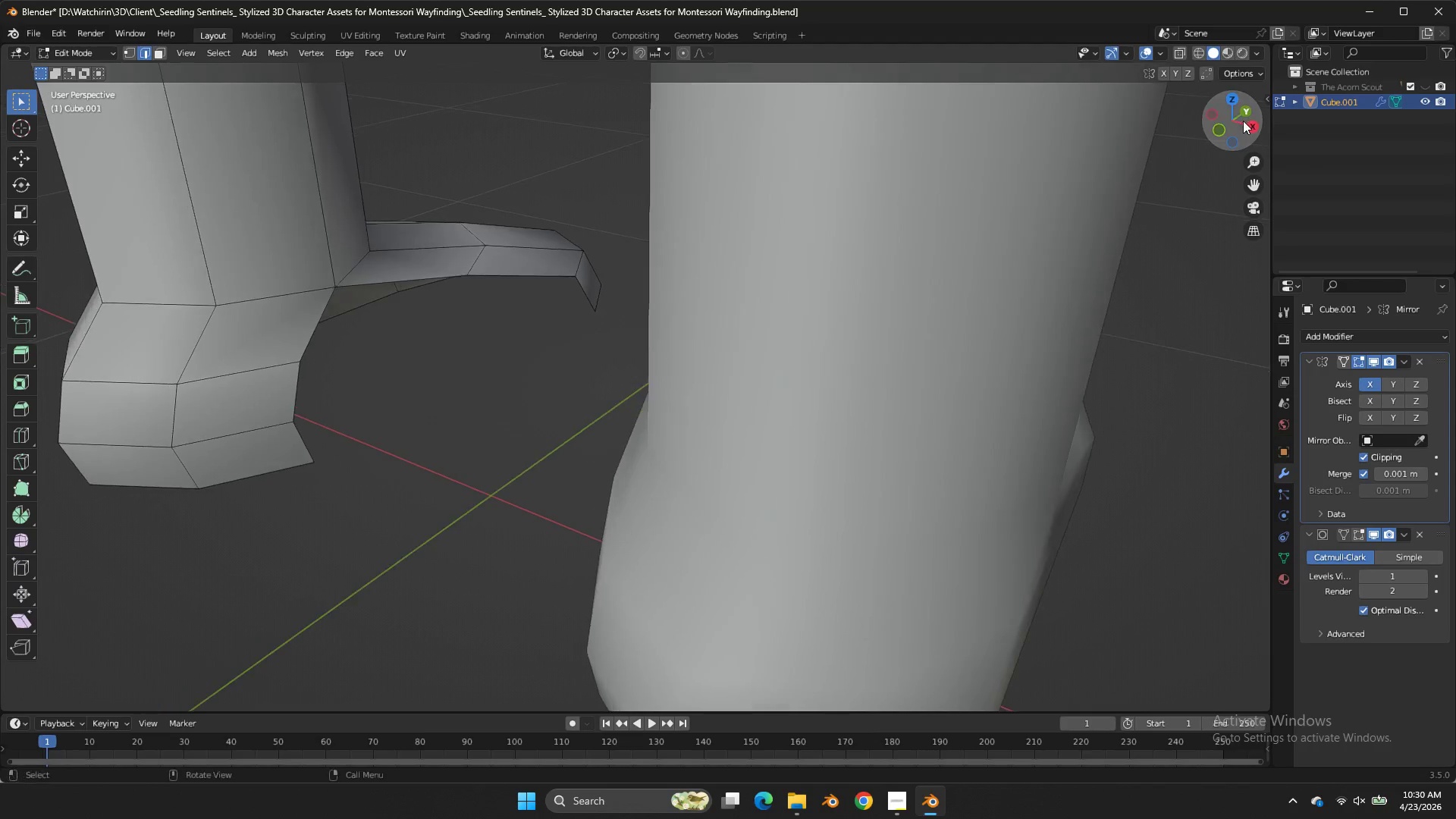 
left_click_drag(start_coordinate=[1238, 121], to_coordinate=[1243, 123])
 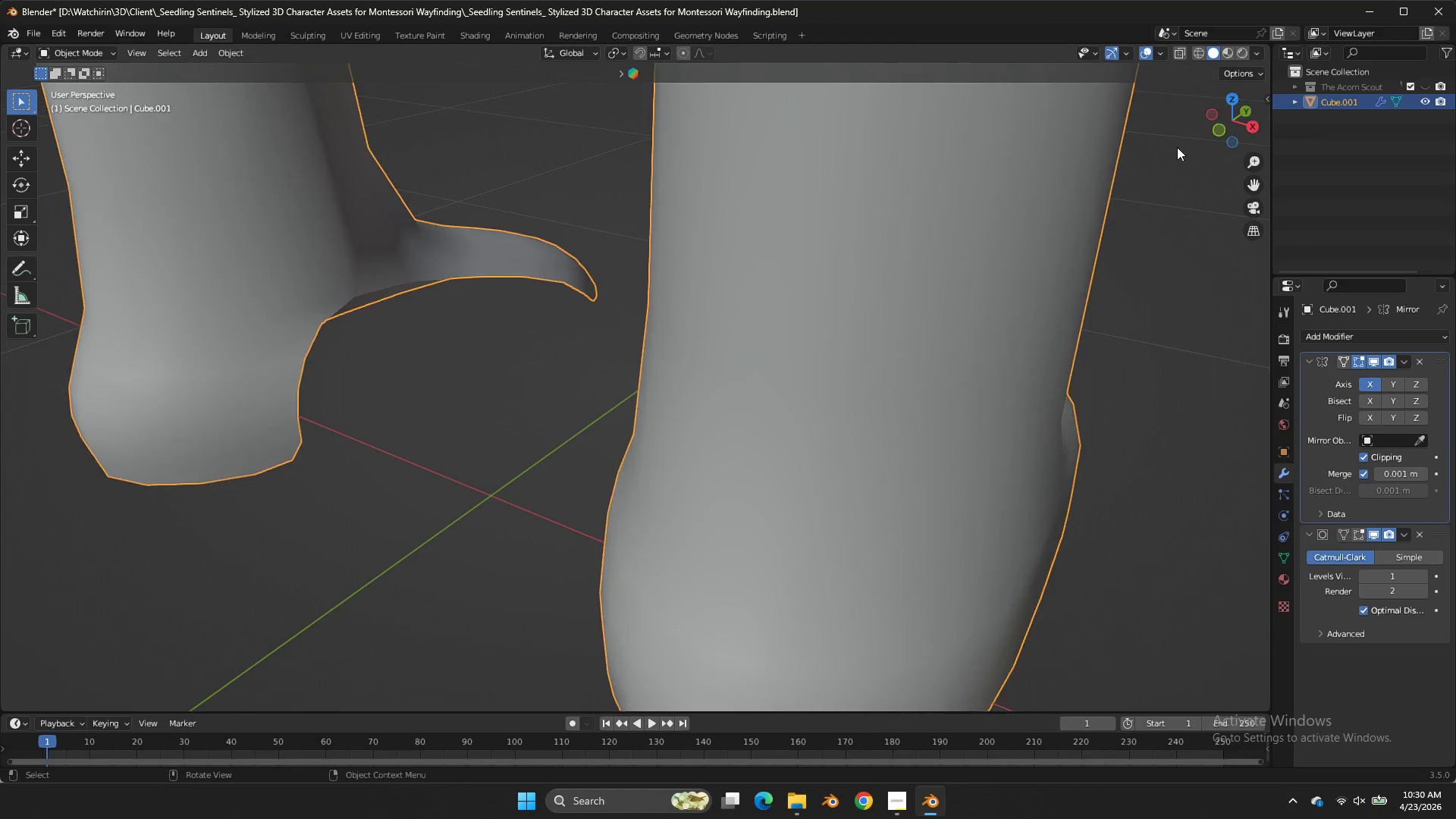 
key(Tab)
 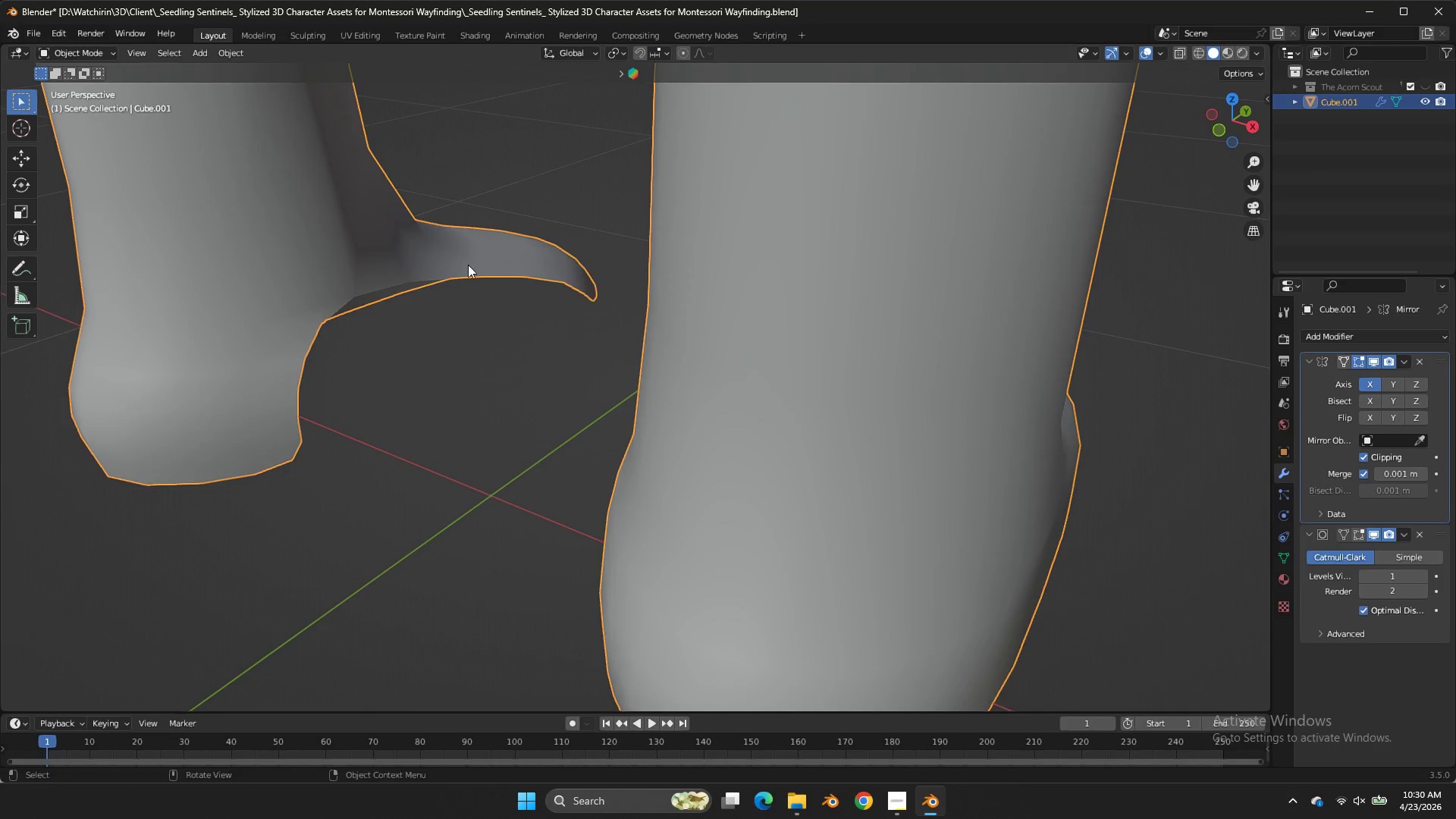 
key(Tab)
 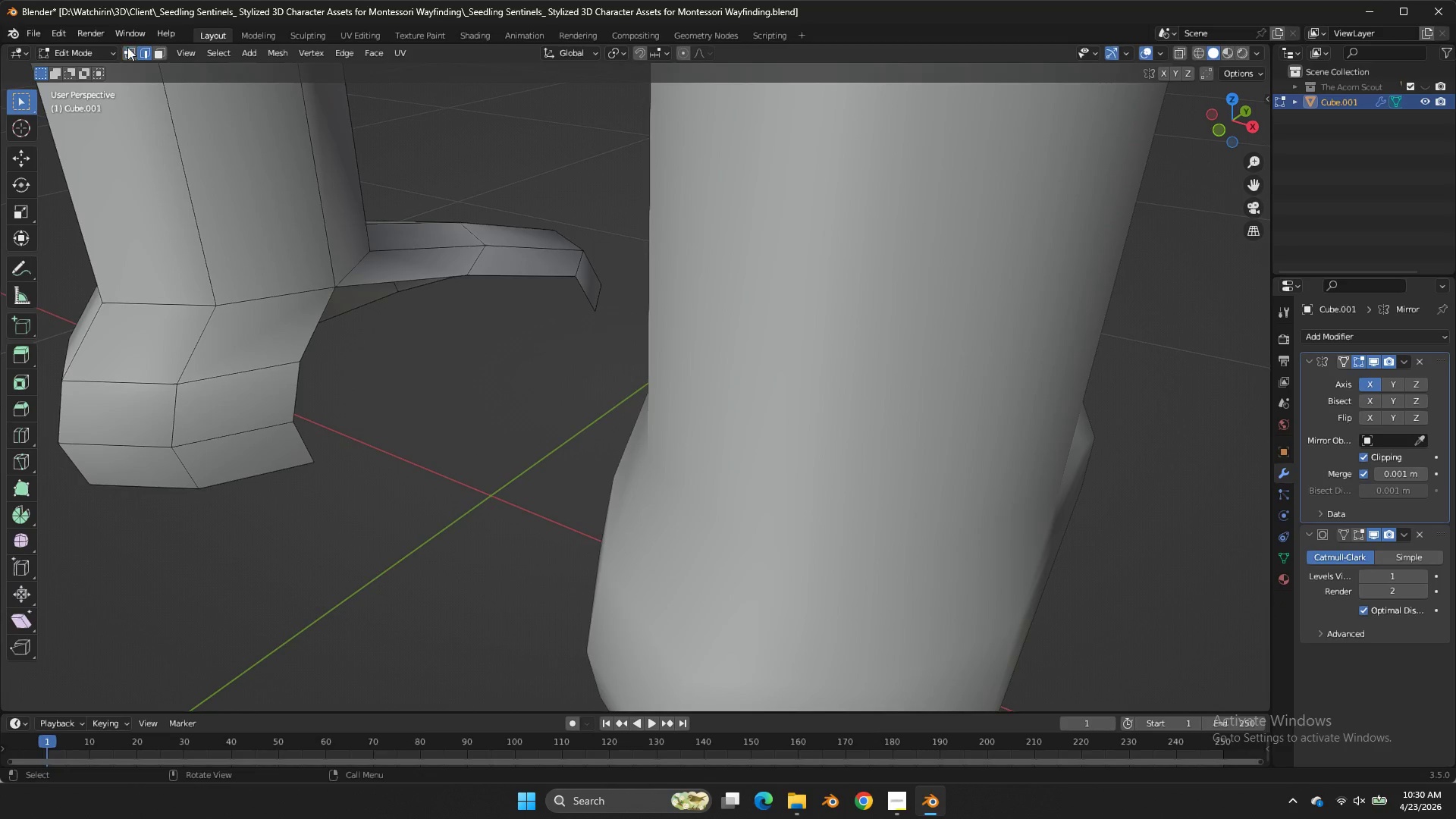 
left_click([134, 52])
 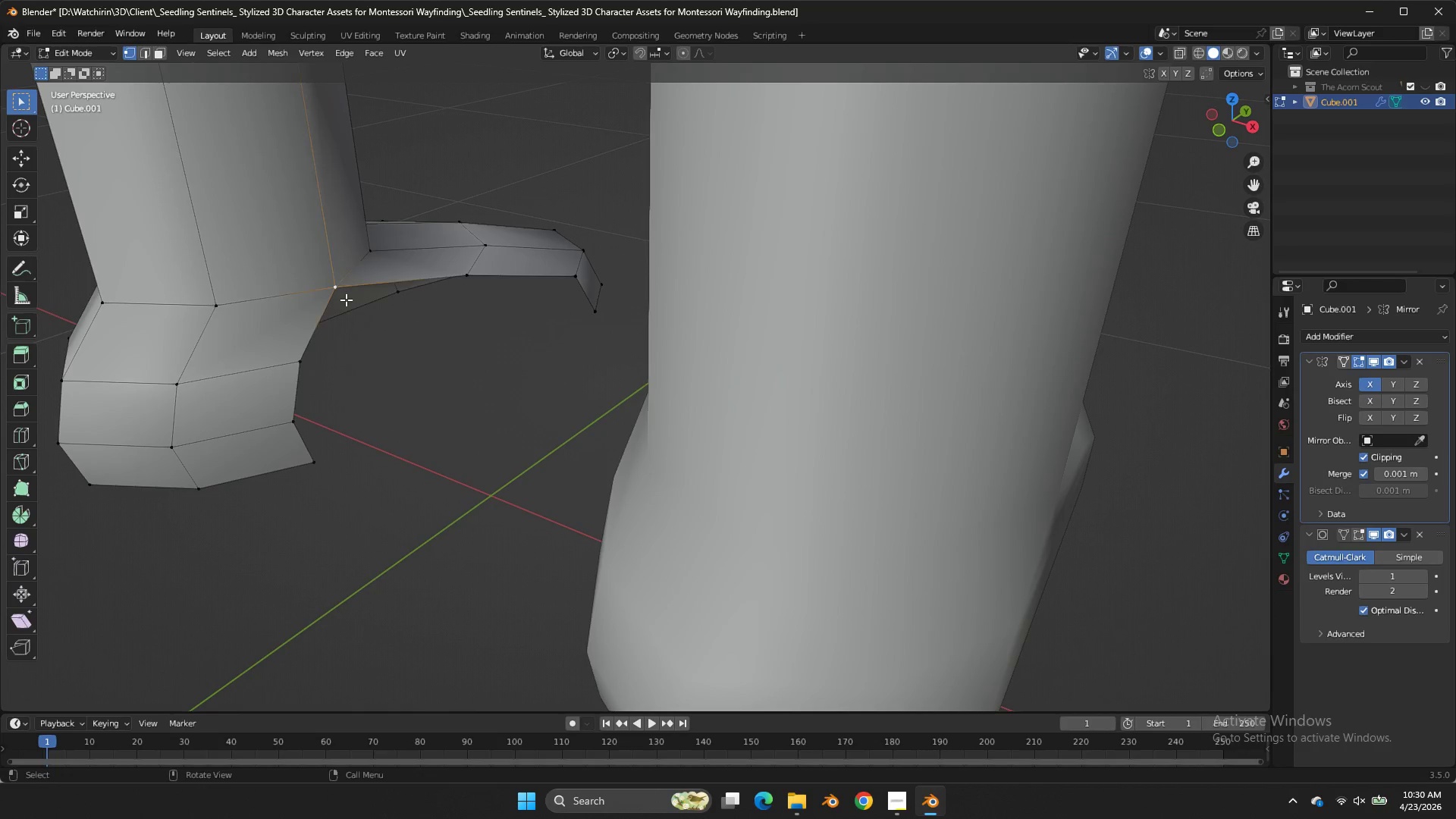 
type(fff)
key(Tab)
 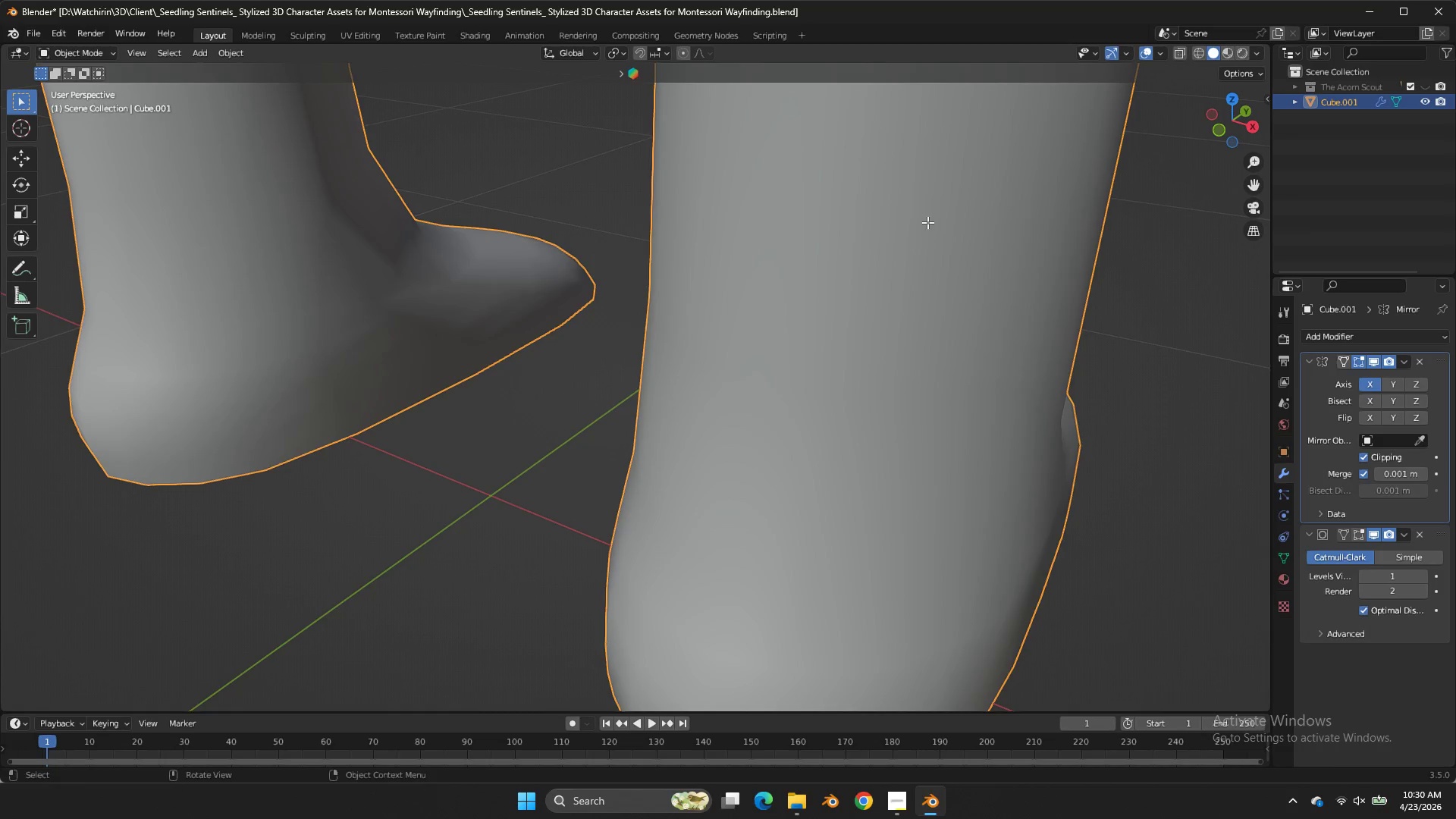 
key(Tab)
 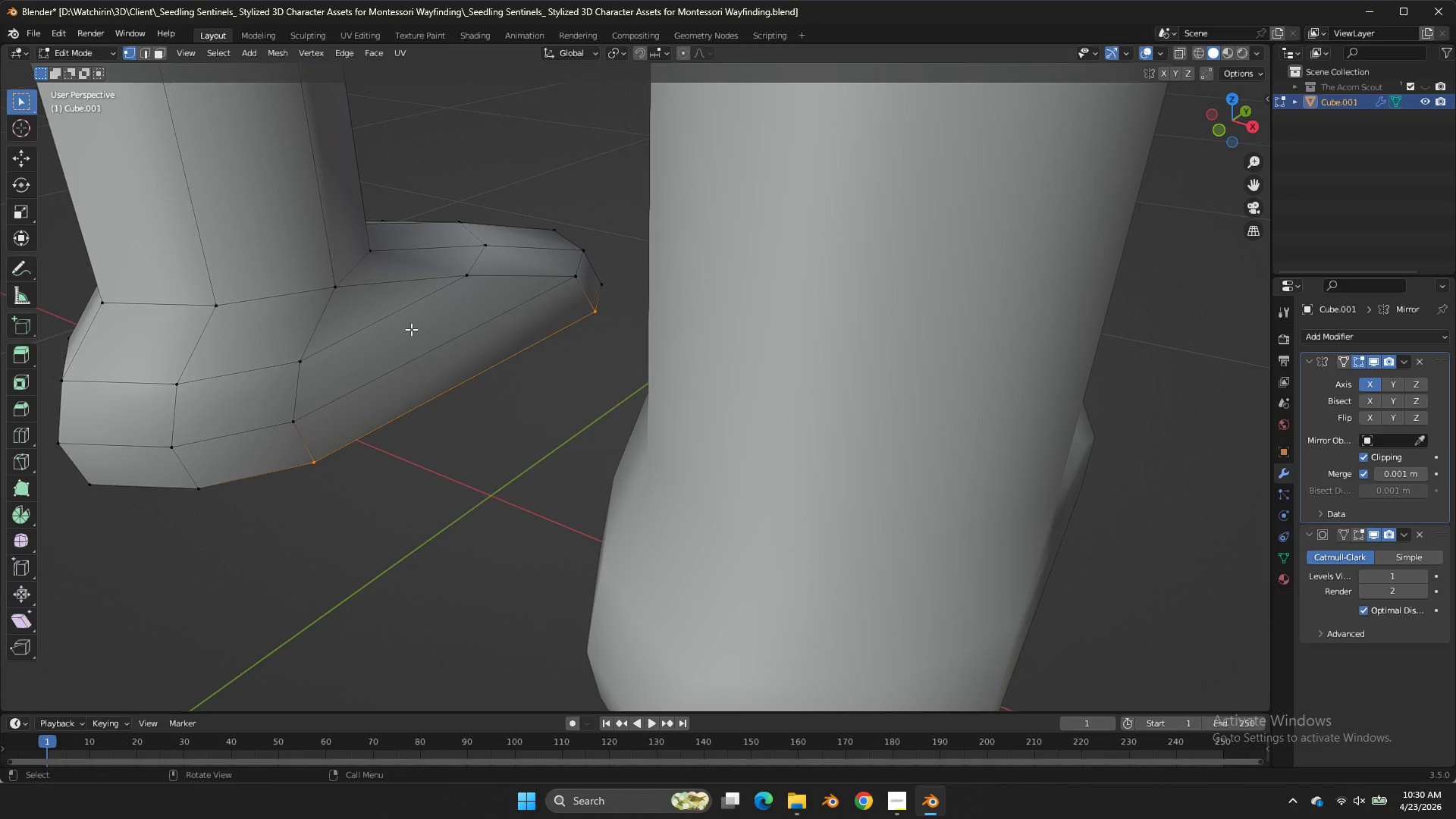 
key(Control+R)
 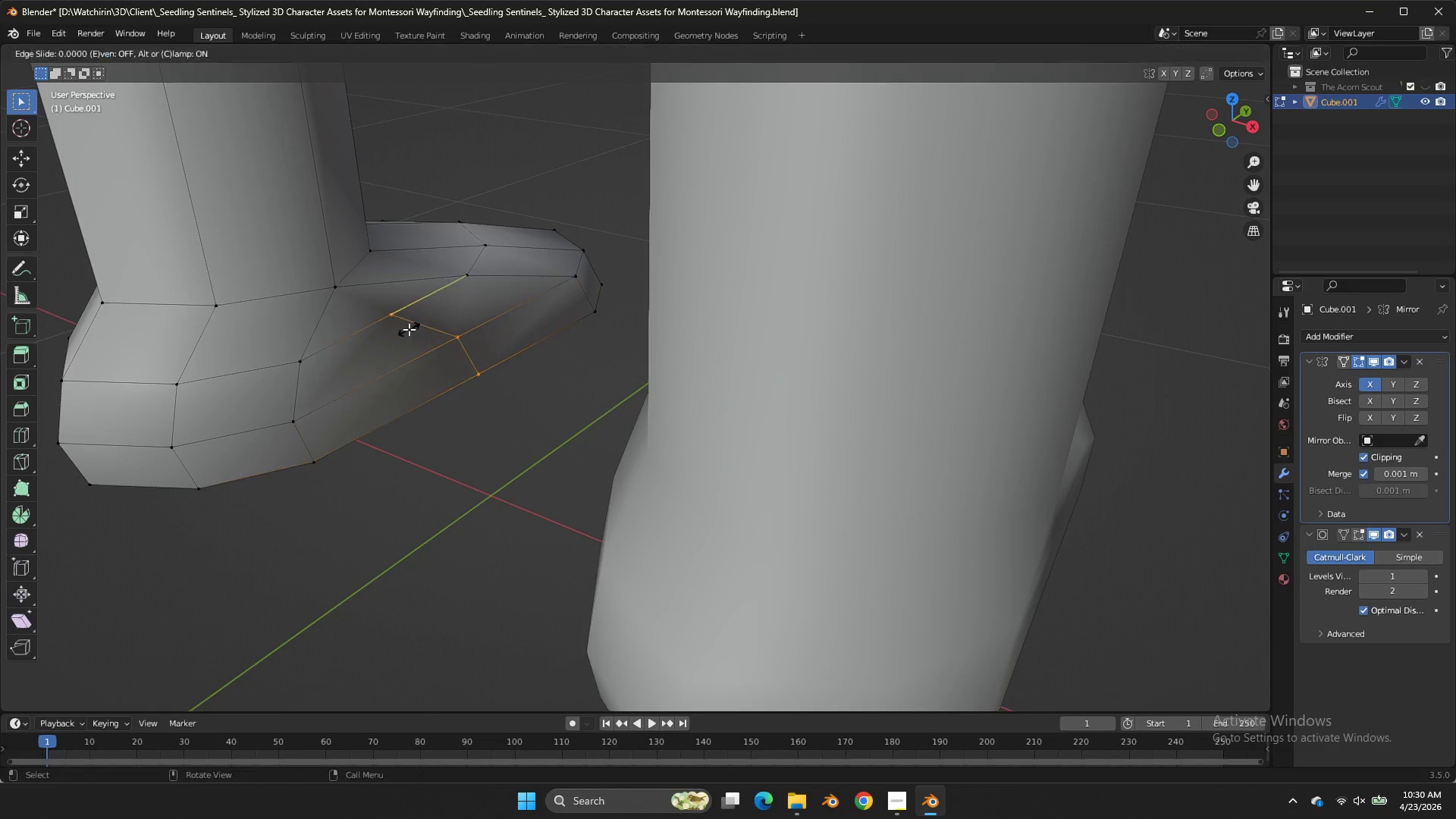 
double_click([409, 329])
 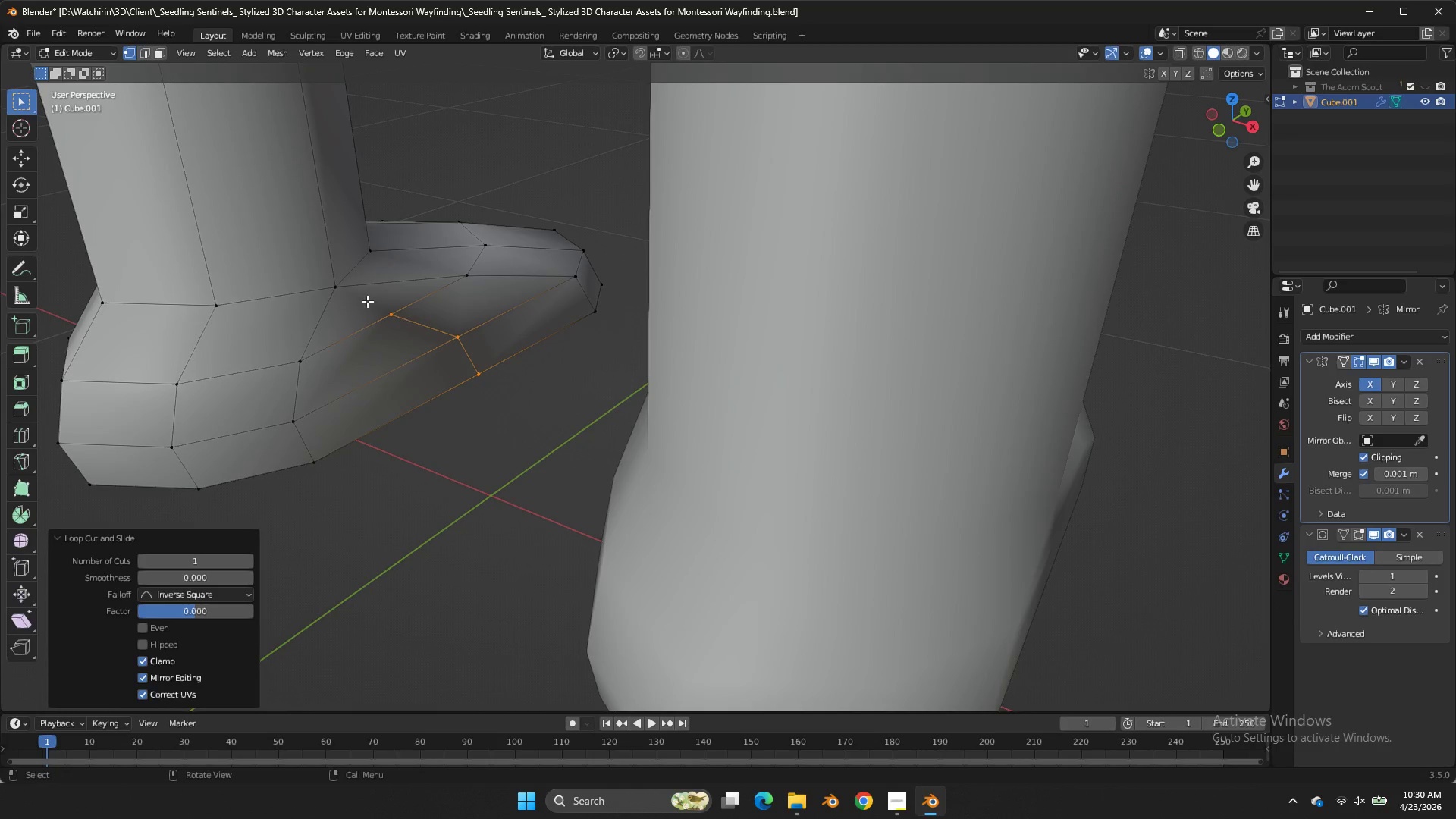 
left_click([346, 287])
 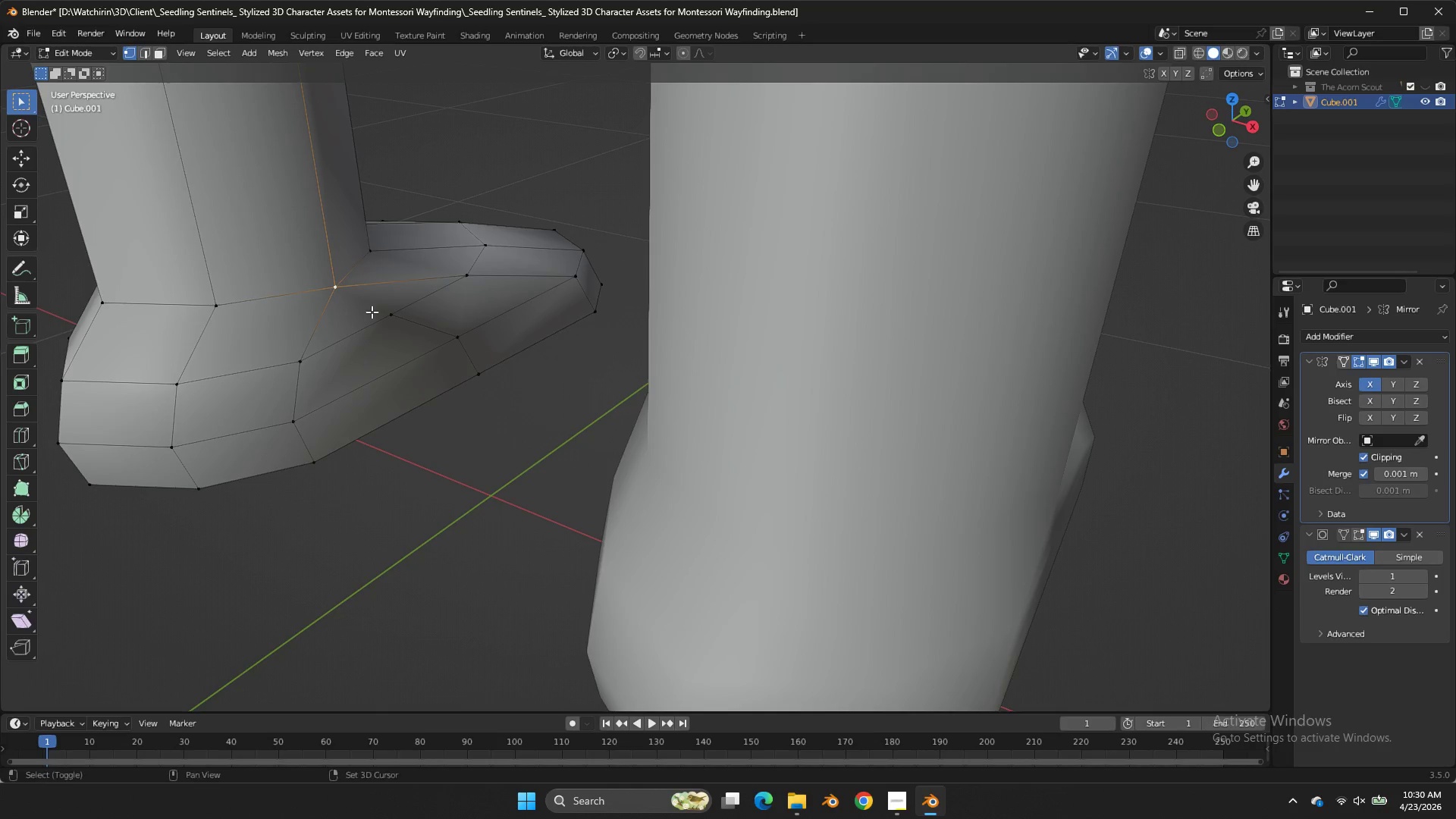 
hold_key(key=ShiftLeft, duration=0.59)
double_click([372, 312])
 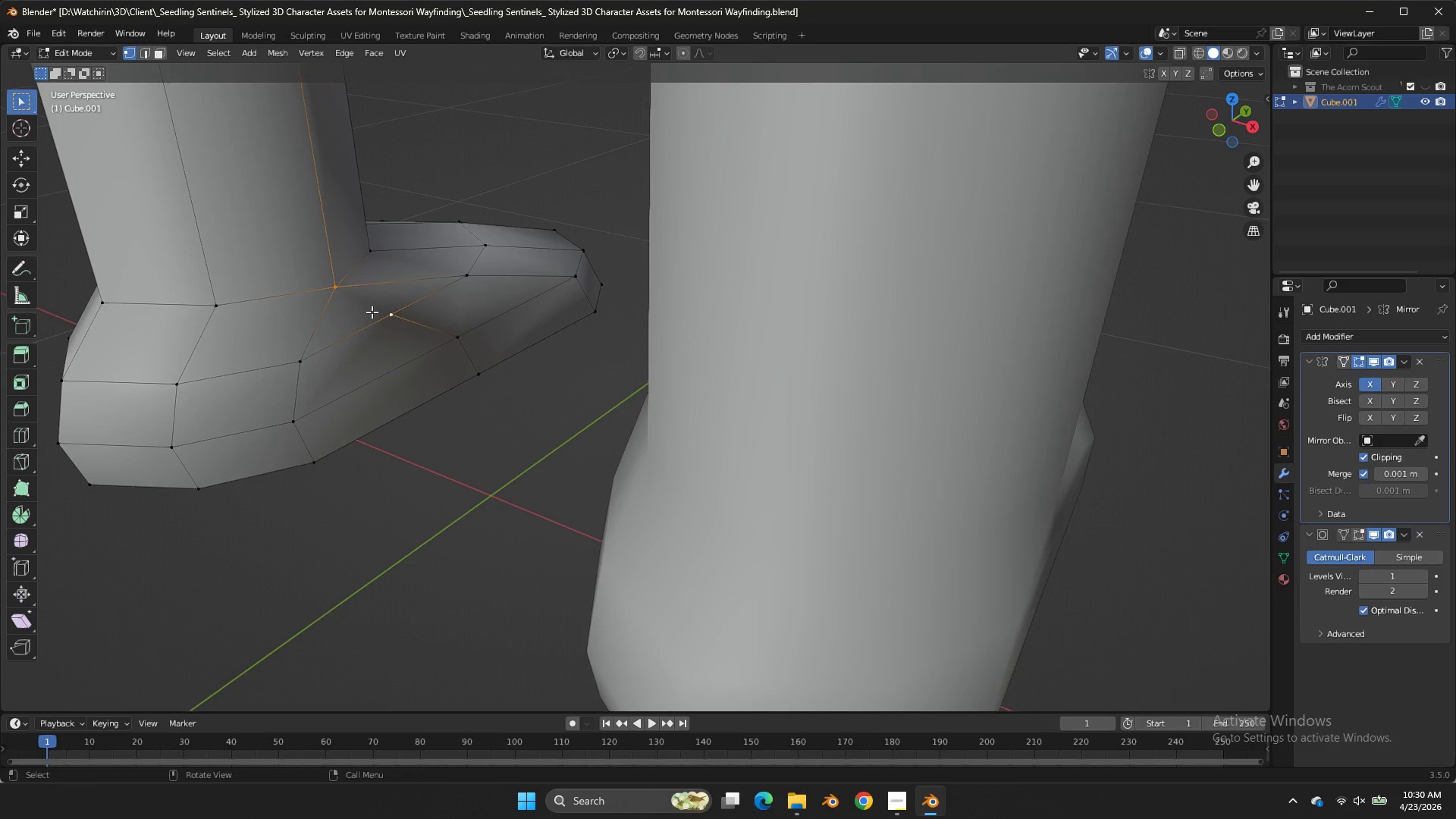 
key(J)
 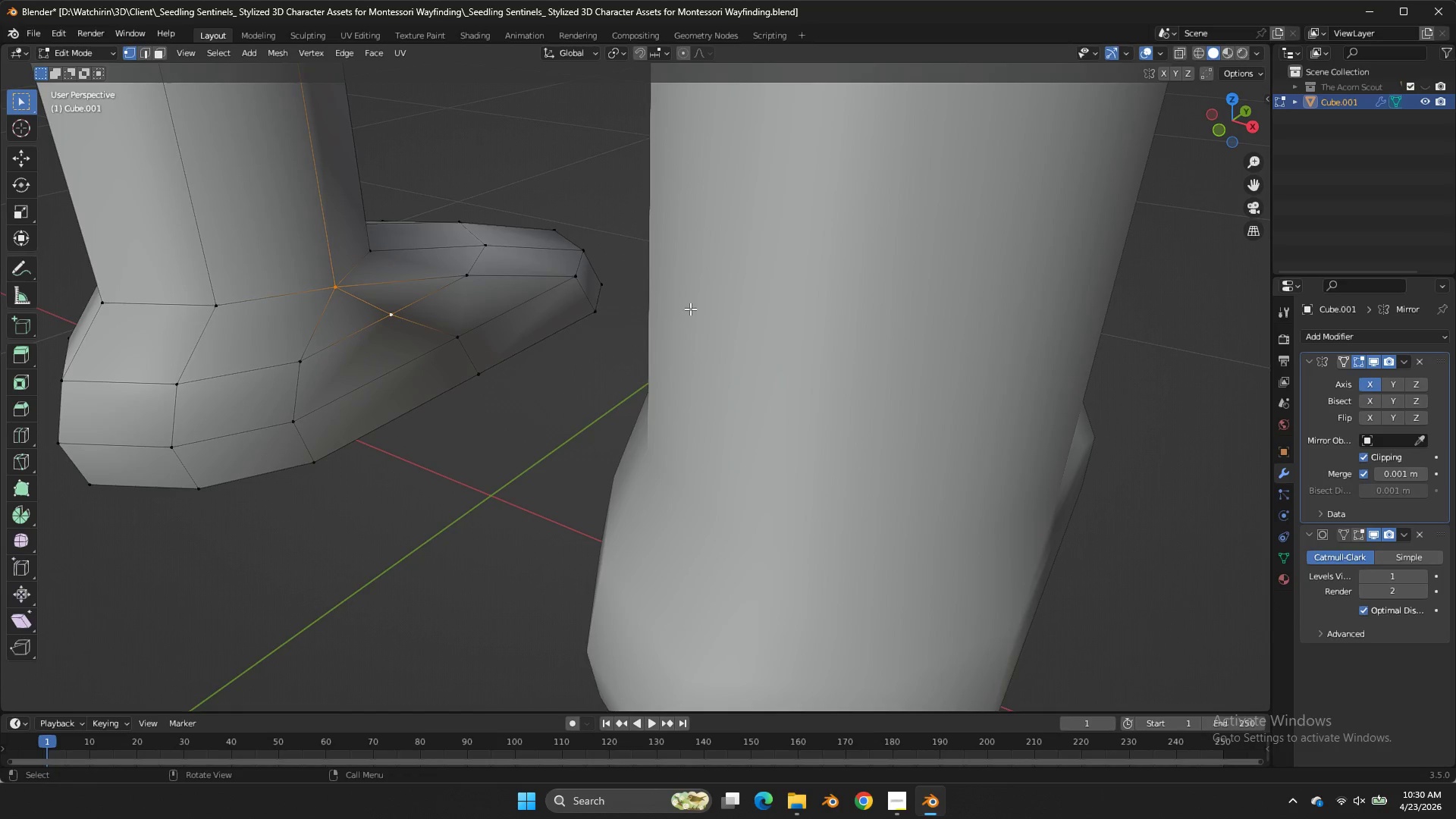 
left_click([690, 309])
 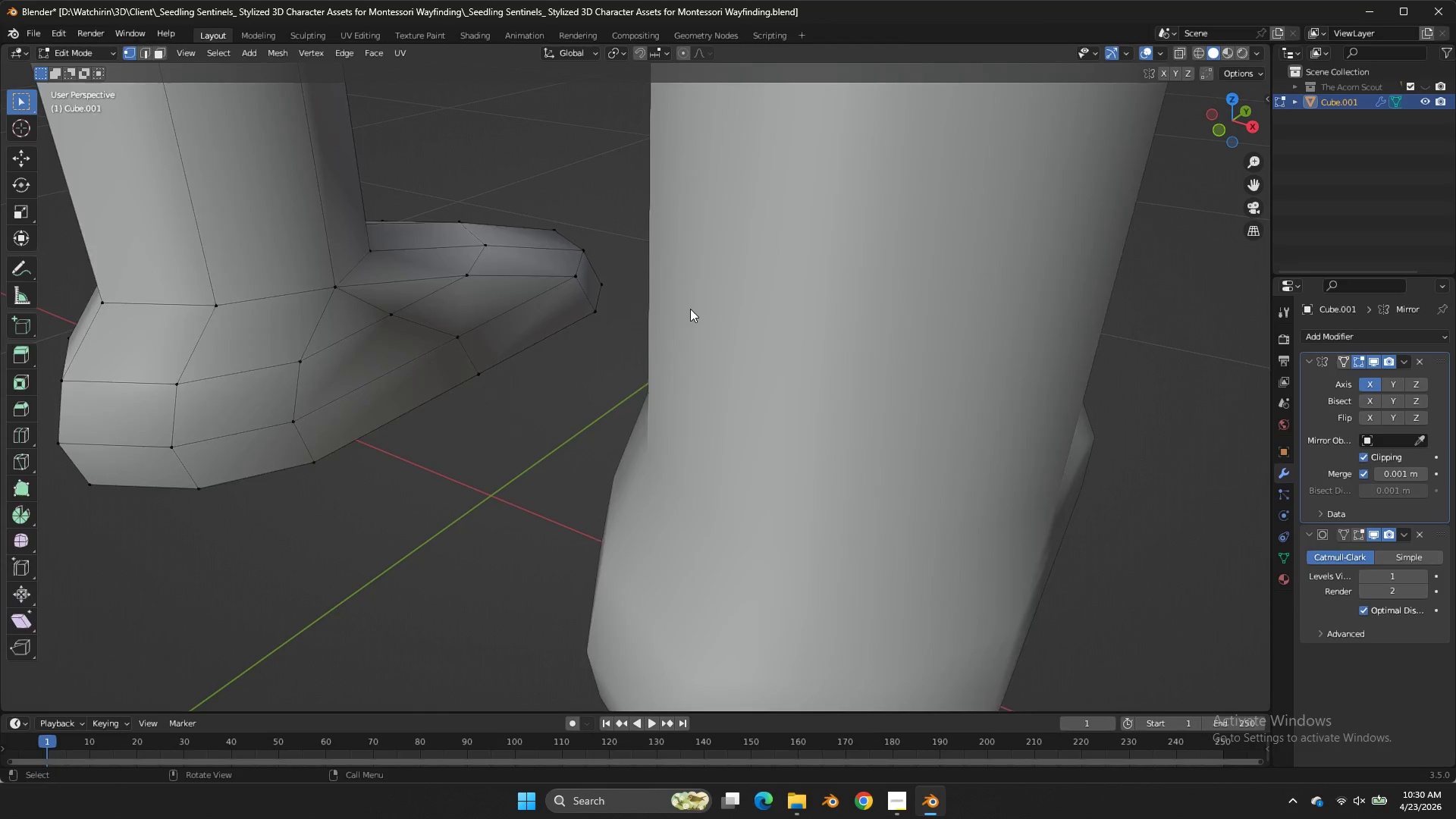 
key(Tab)
 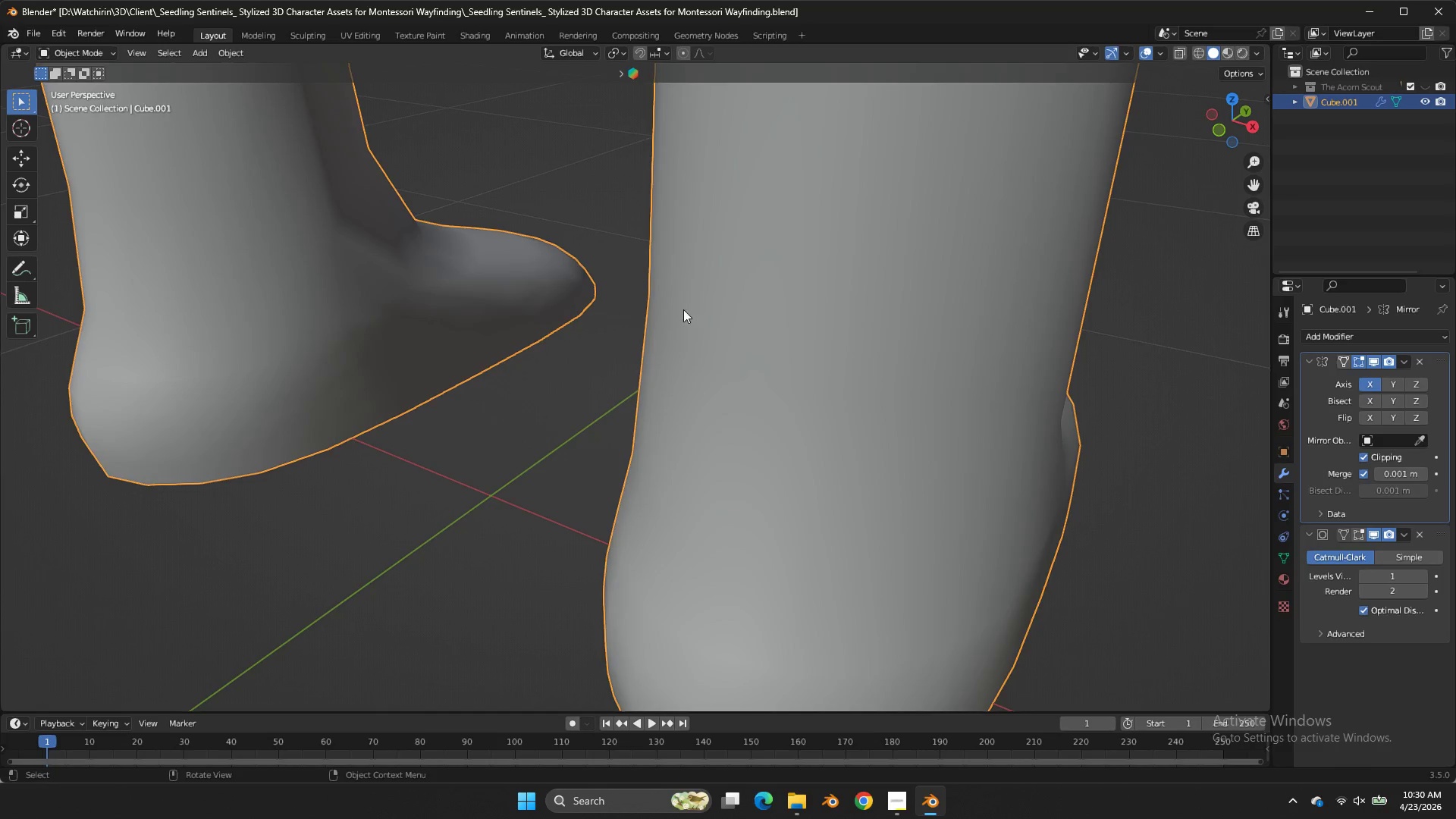 
key(Tab)
 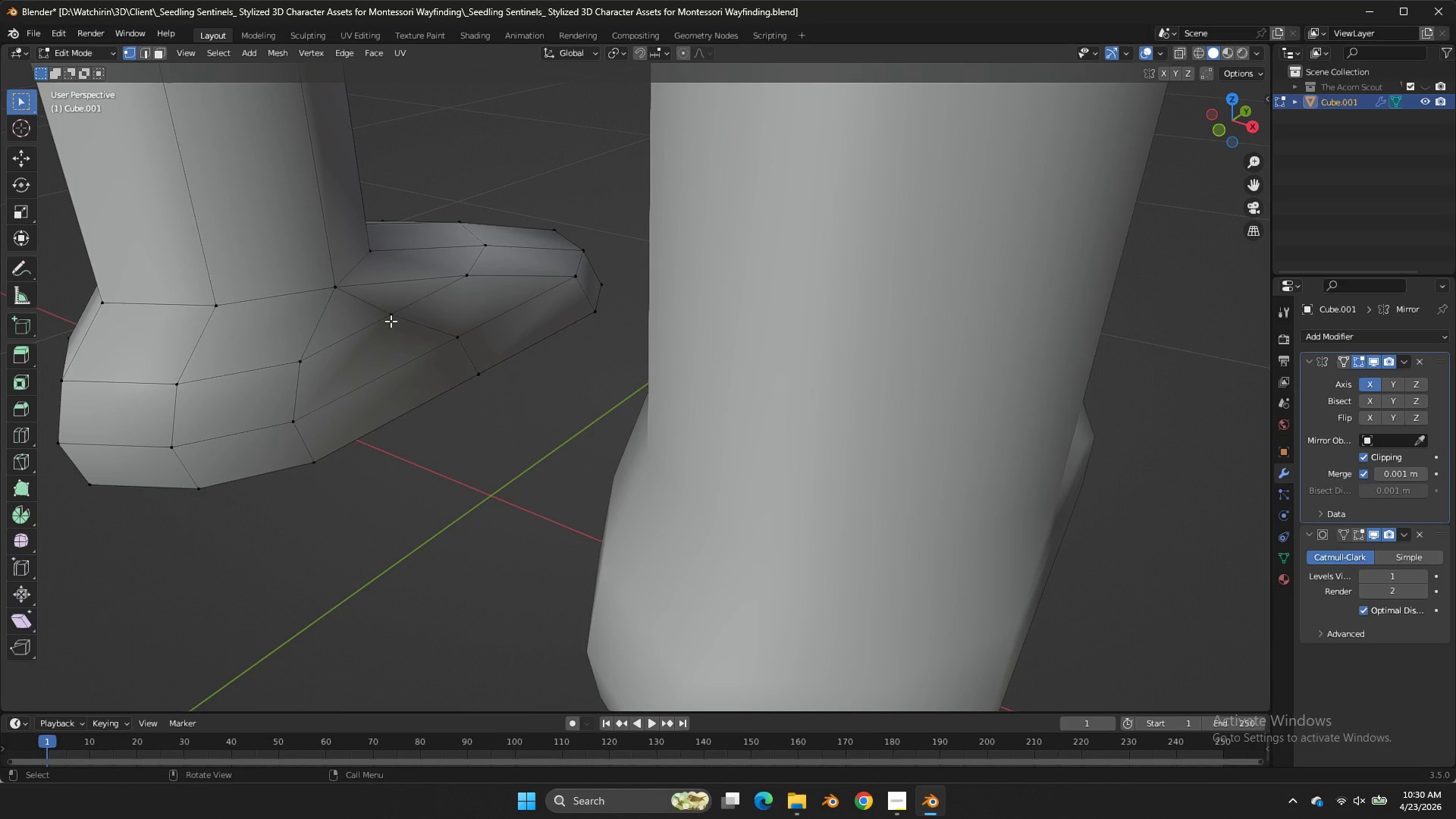 
double_click([391, 321])
 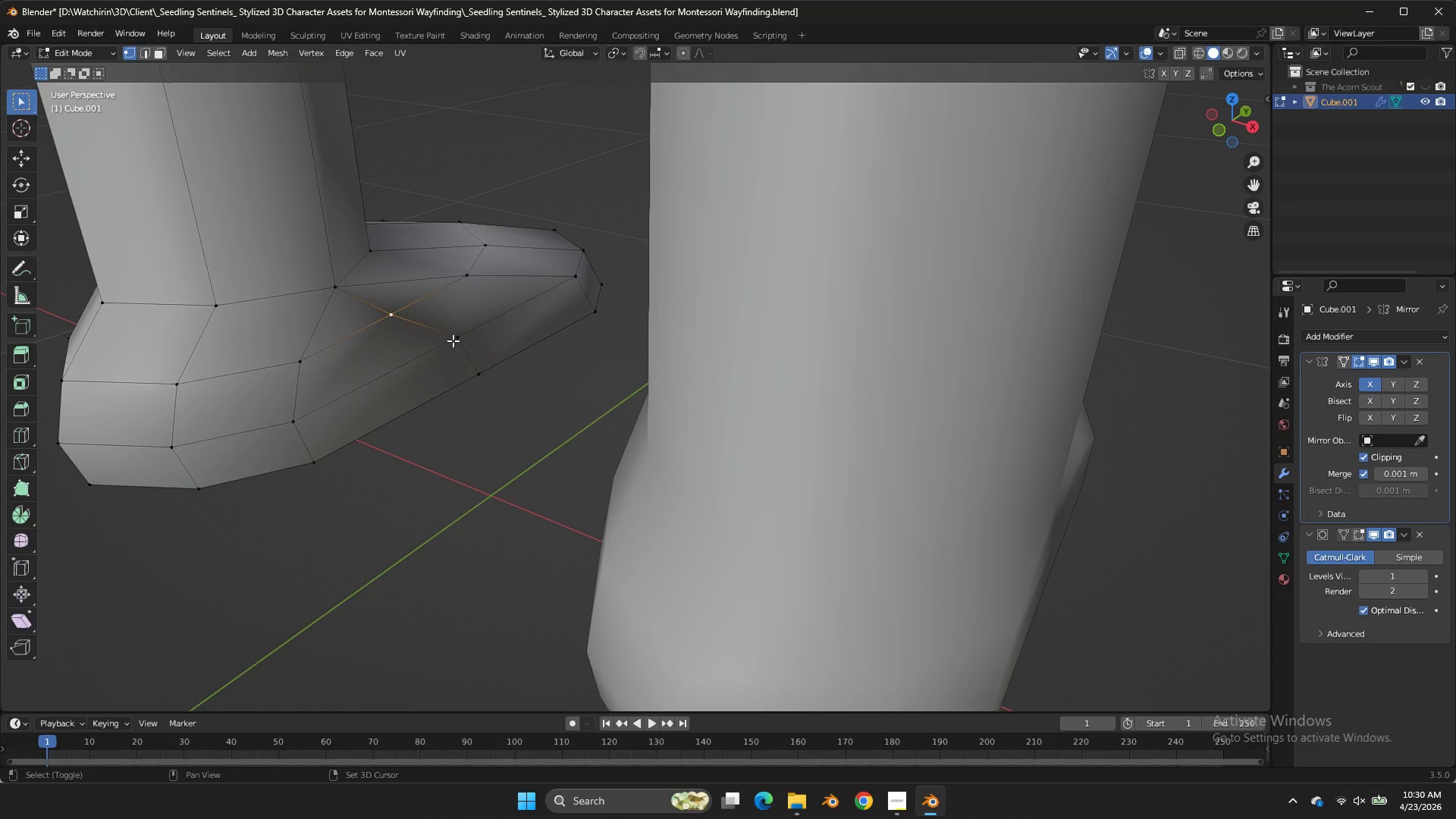 
hold_key(key=ShiftLeft, duration=0.84)
triple_click([453, 340])
 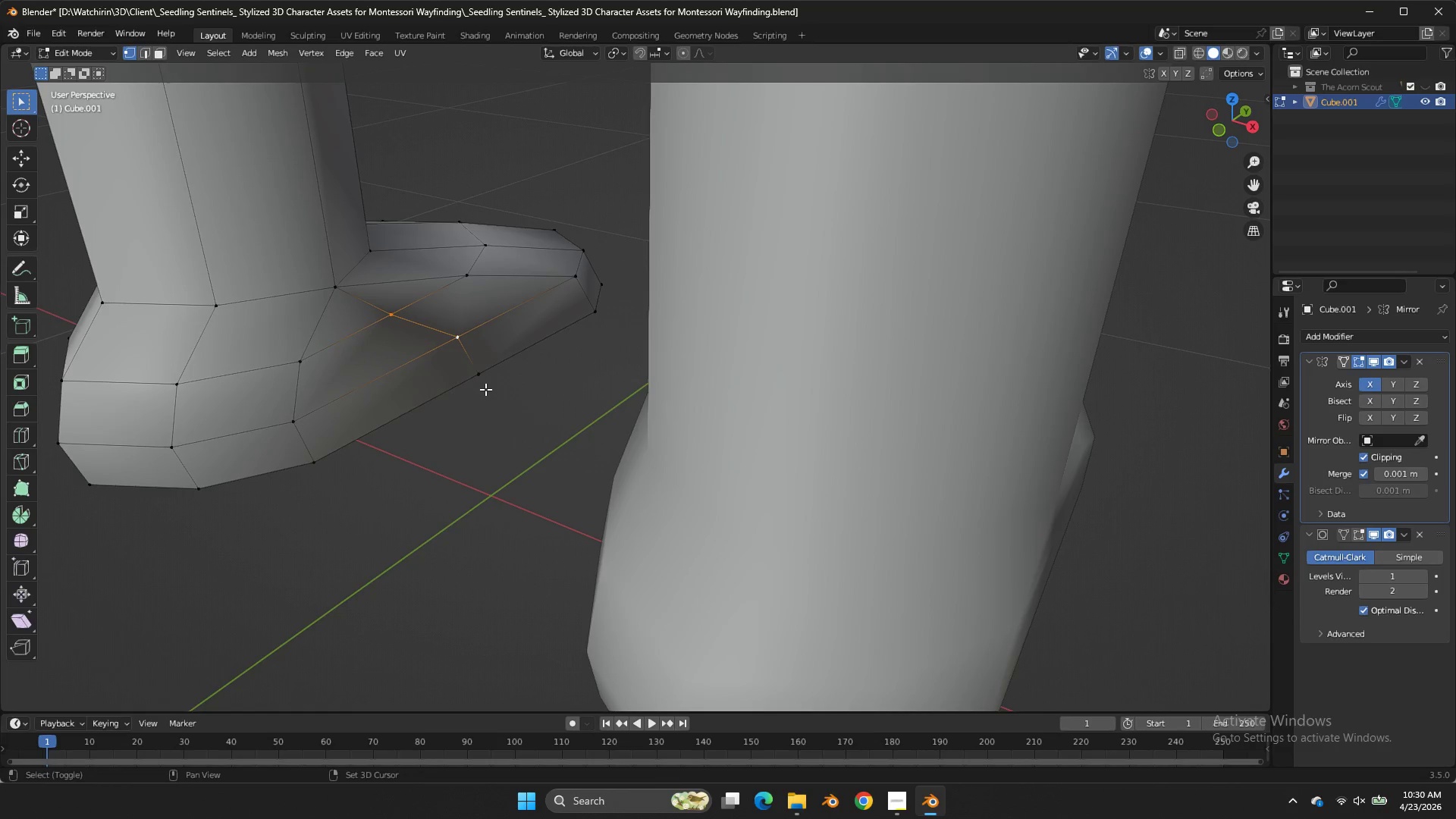 
triple_click([485, 389])
 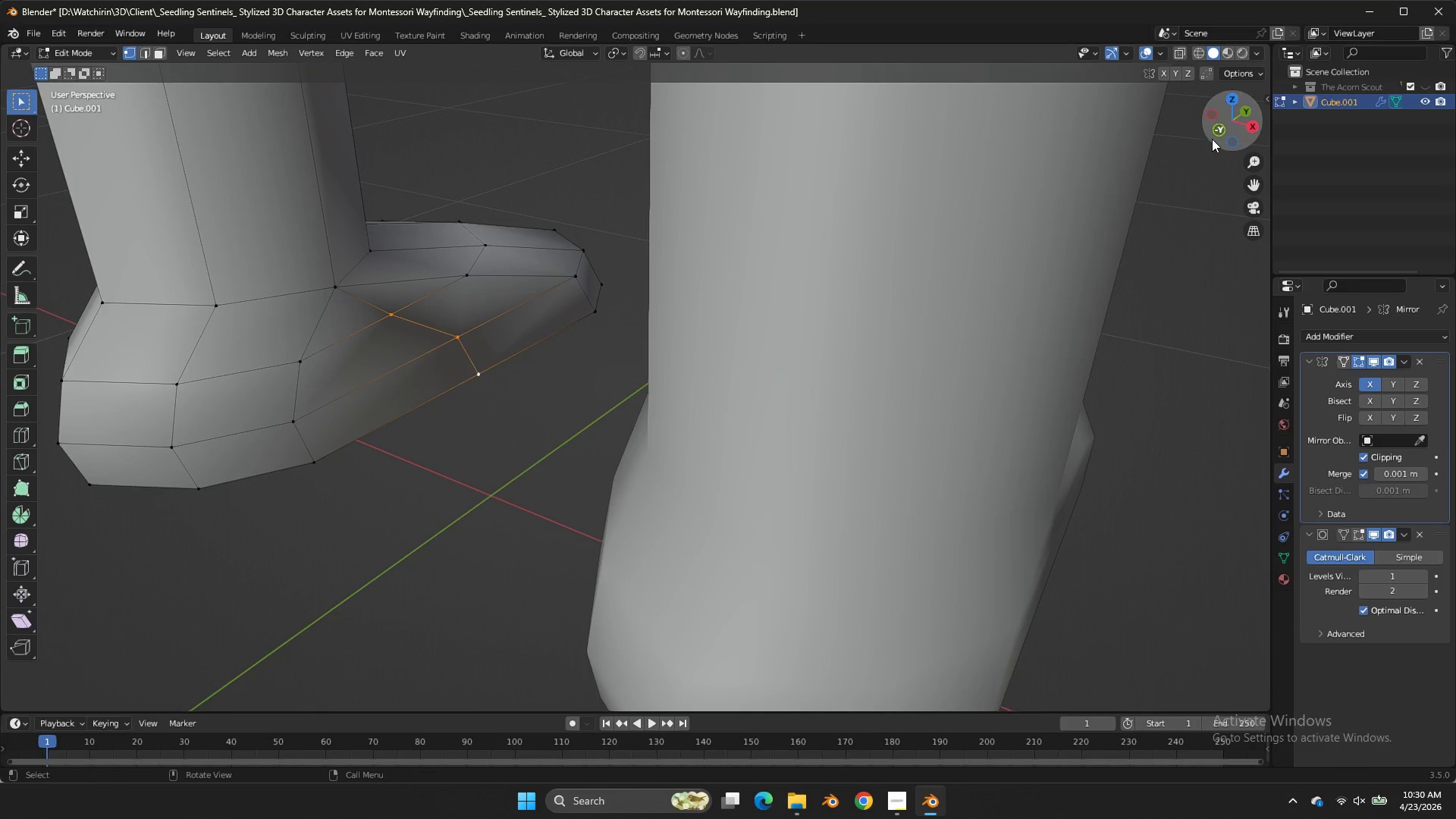 
left_click([1213, 137])
 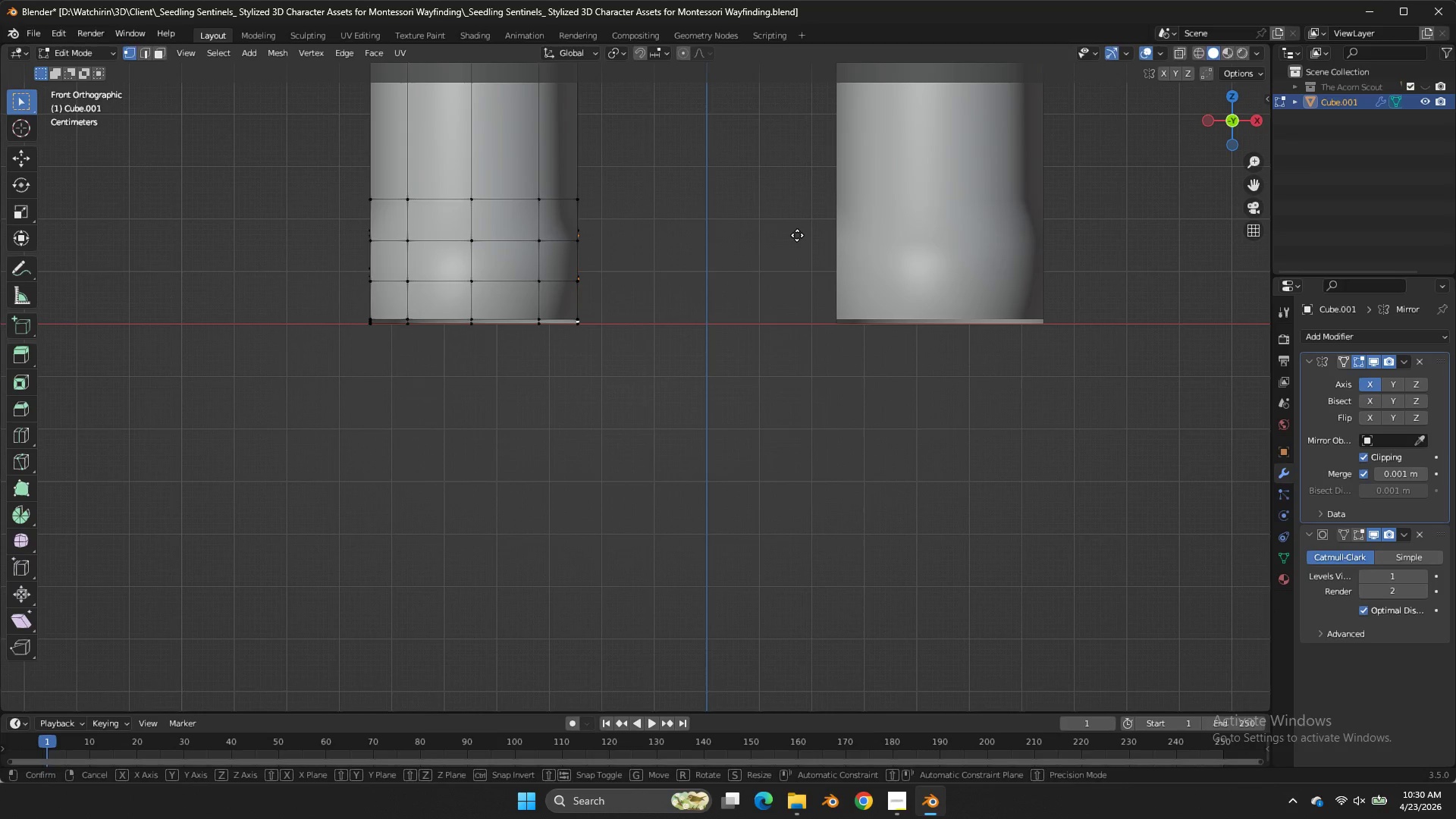 
type(gx)
 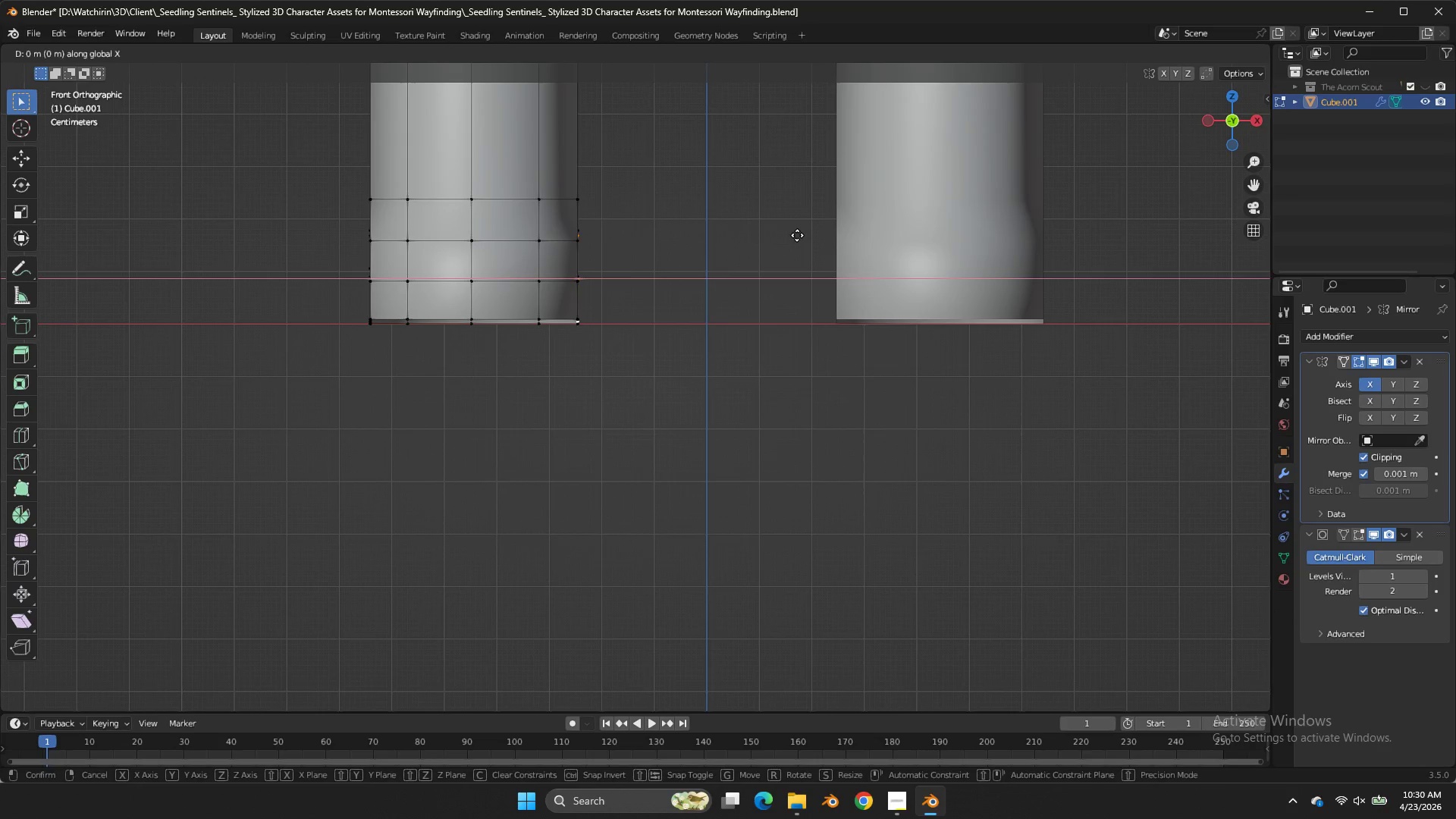 
hold_key(key=ShiftLeft, duration=0.8)
left_click([849, 227])
 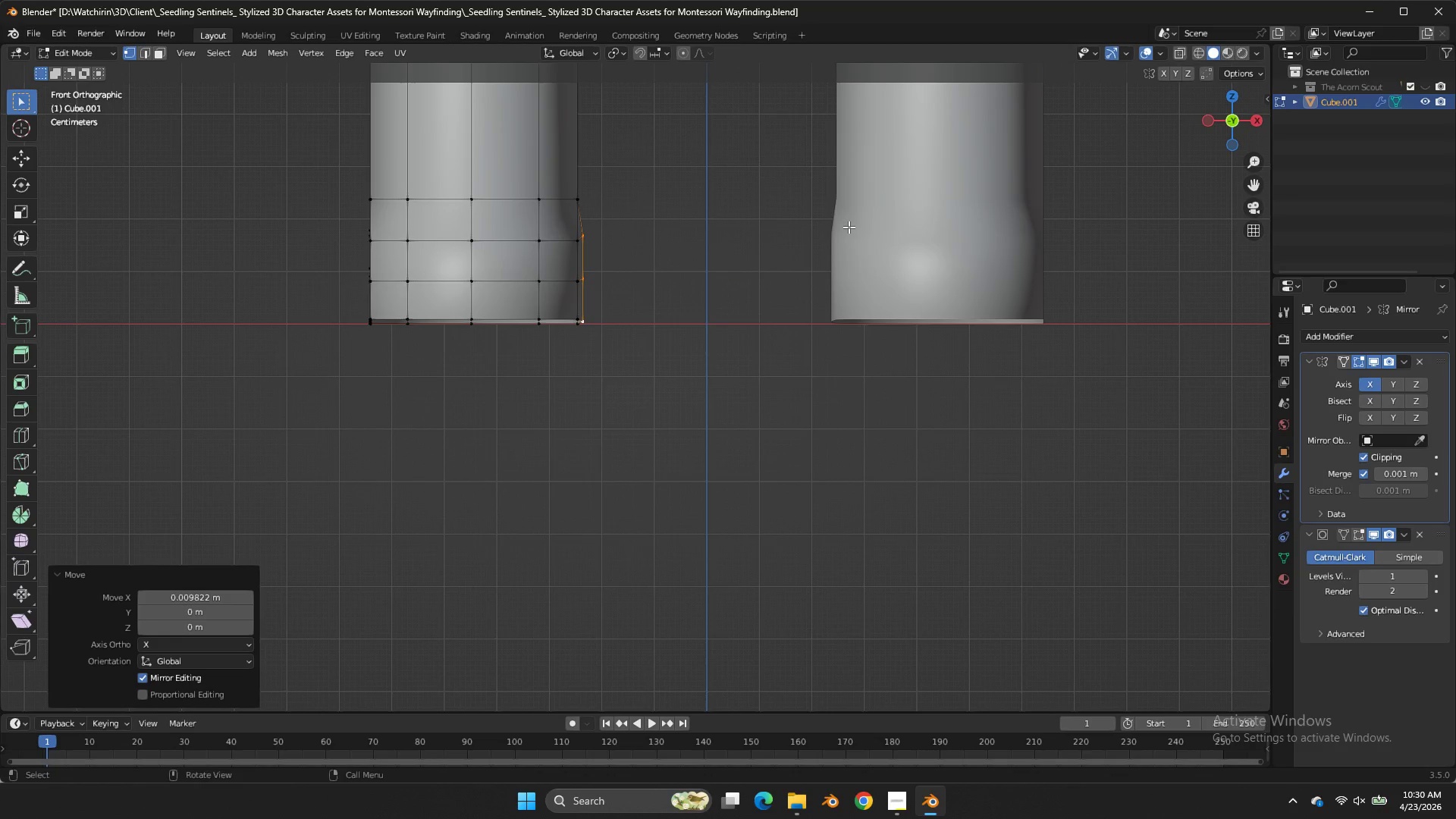 
double_click([849, 227])
 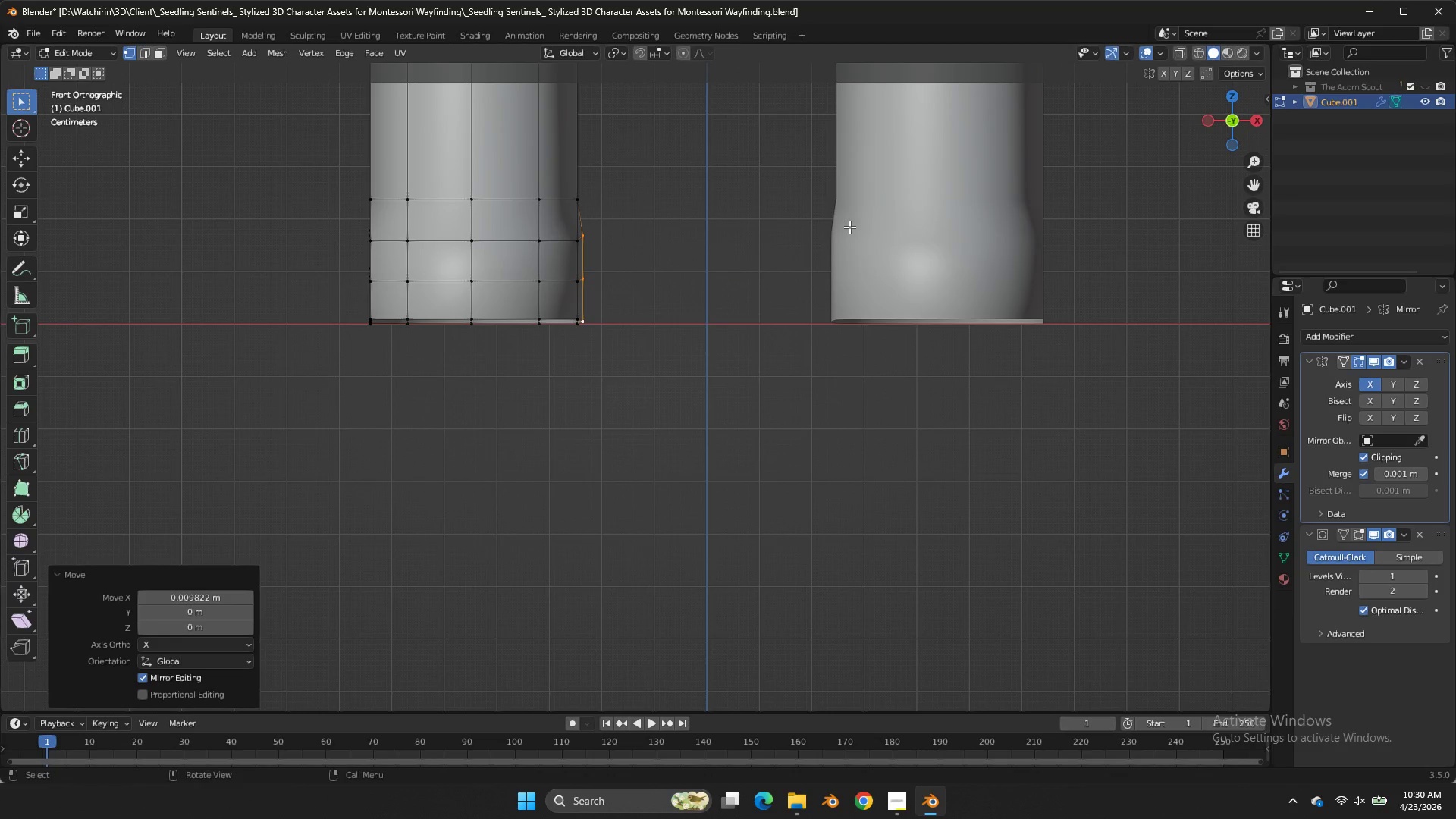 
key(Control+ControlLeft)
 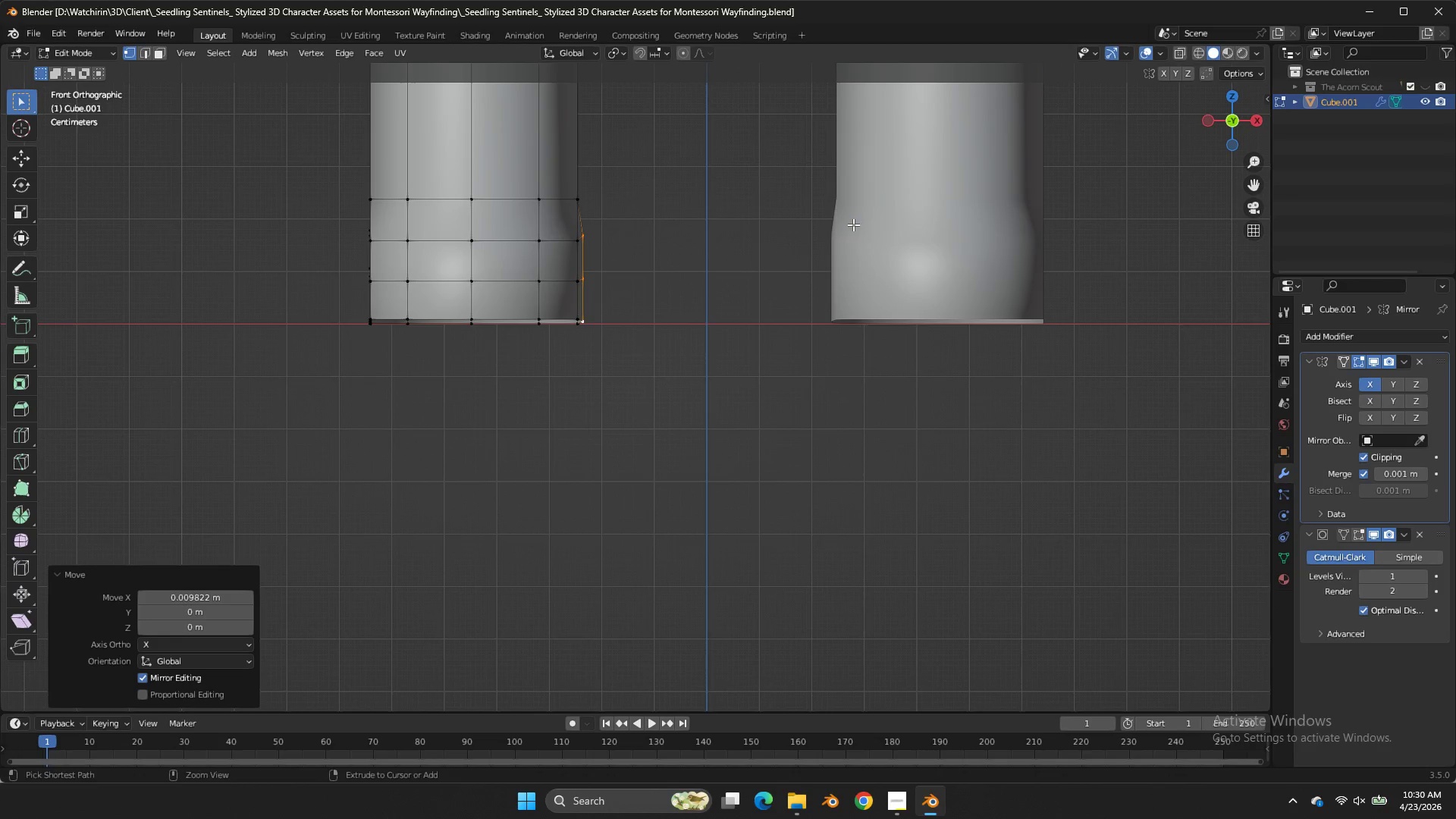 
key(Control+S)
 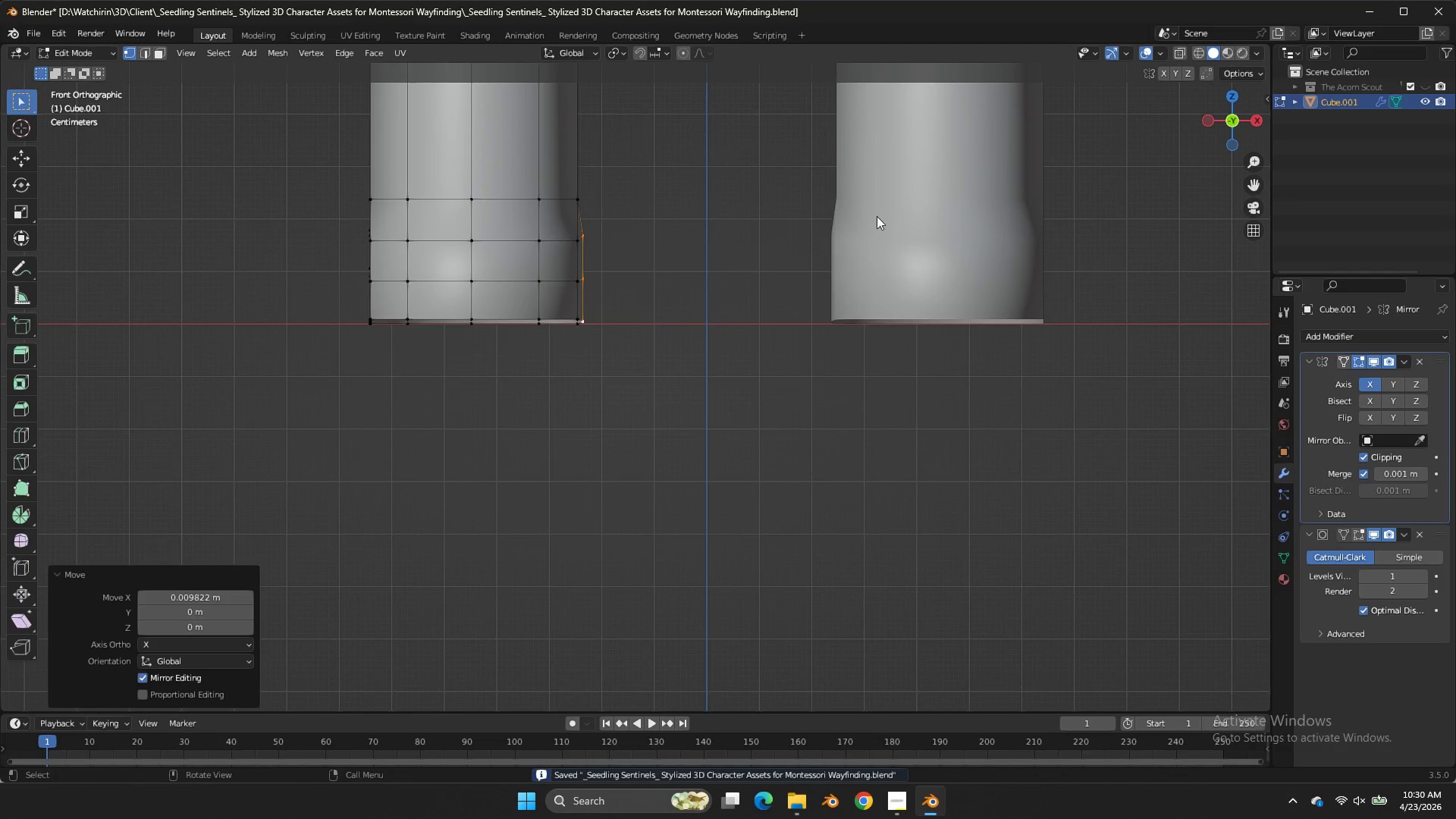 
key(Tab)
 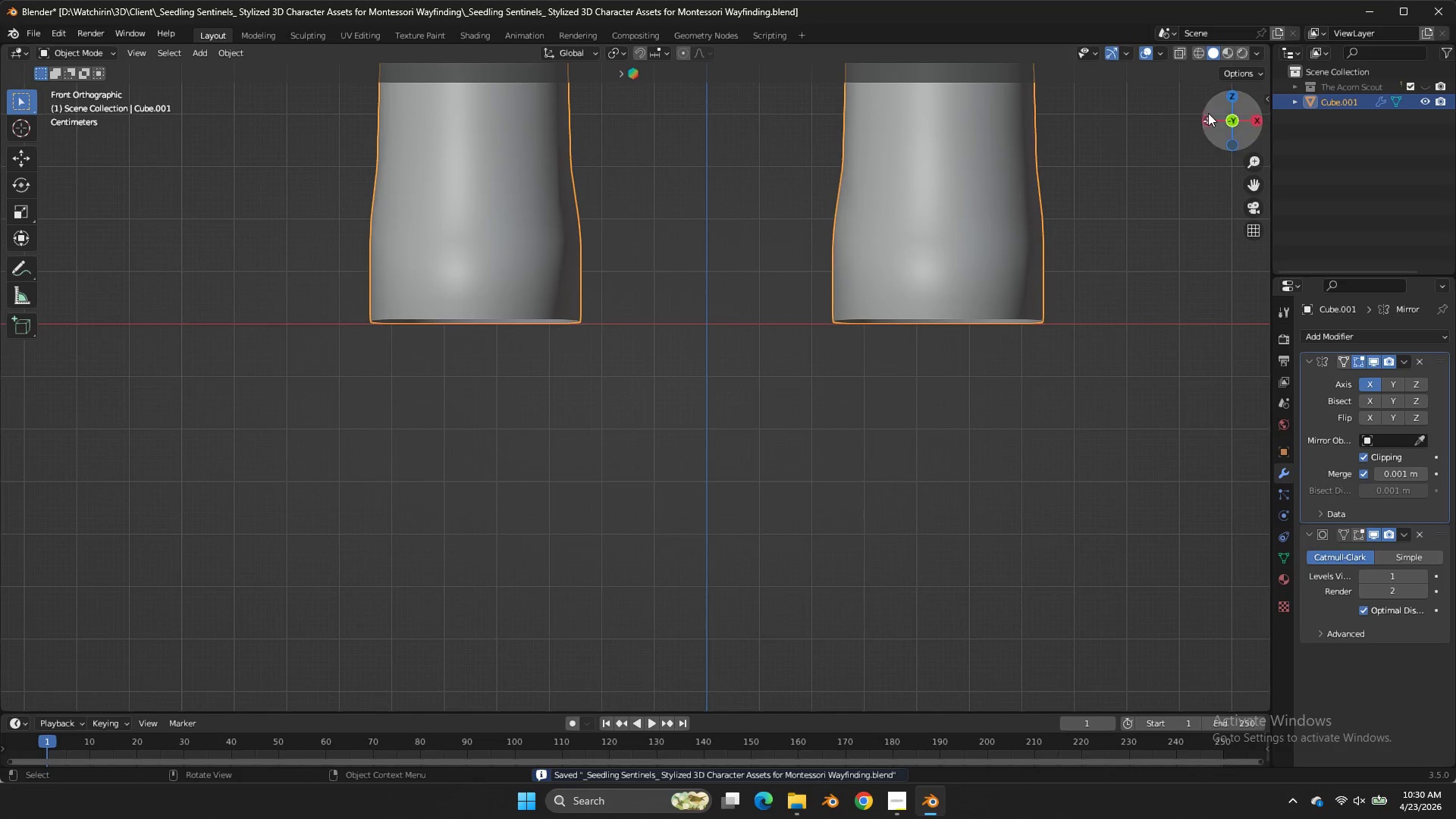 
left_click_drag(start_coordinate=[1213, 115], to_coordinate=[67, 149])
 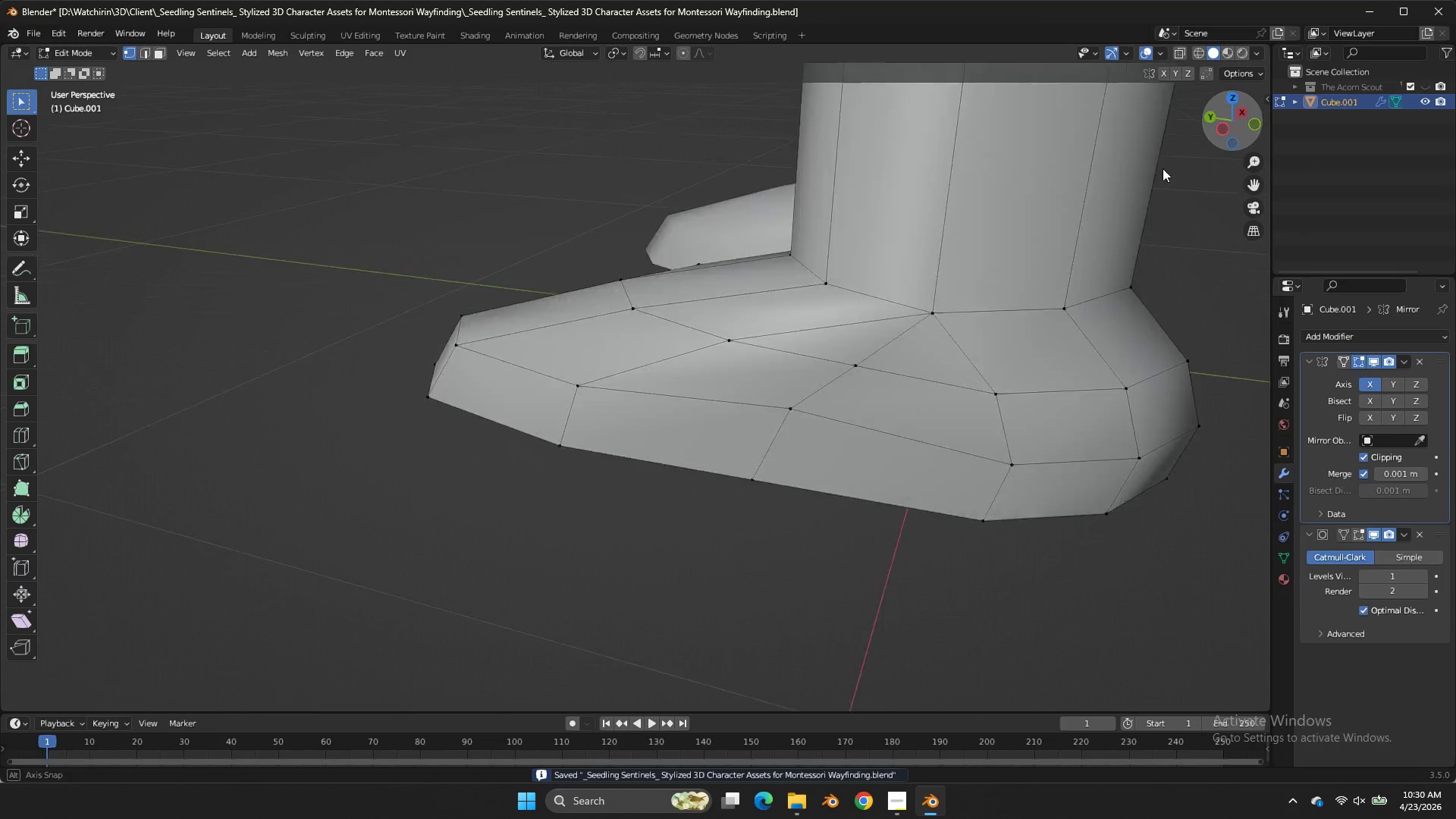 
left_click([1219, 116])
 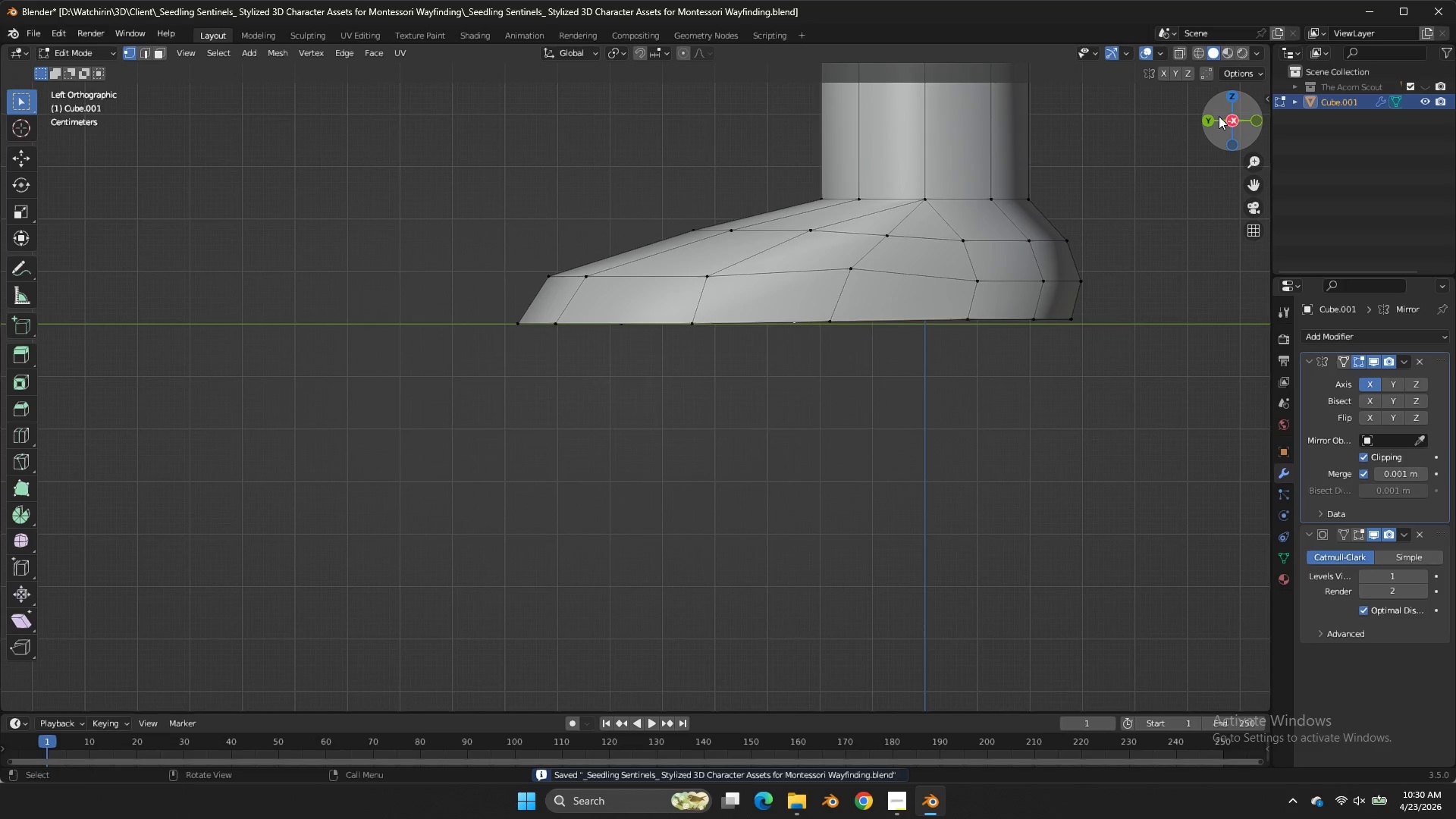 
key(Tab)
 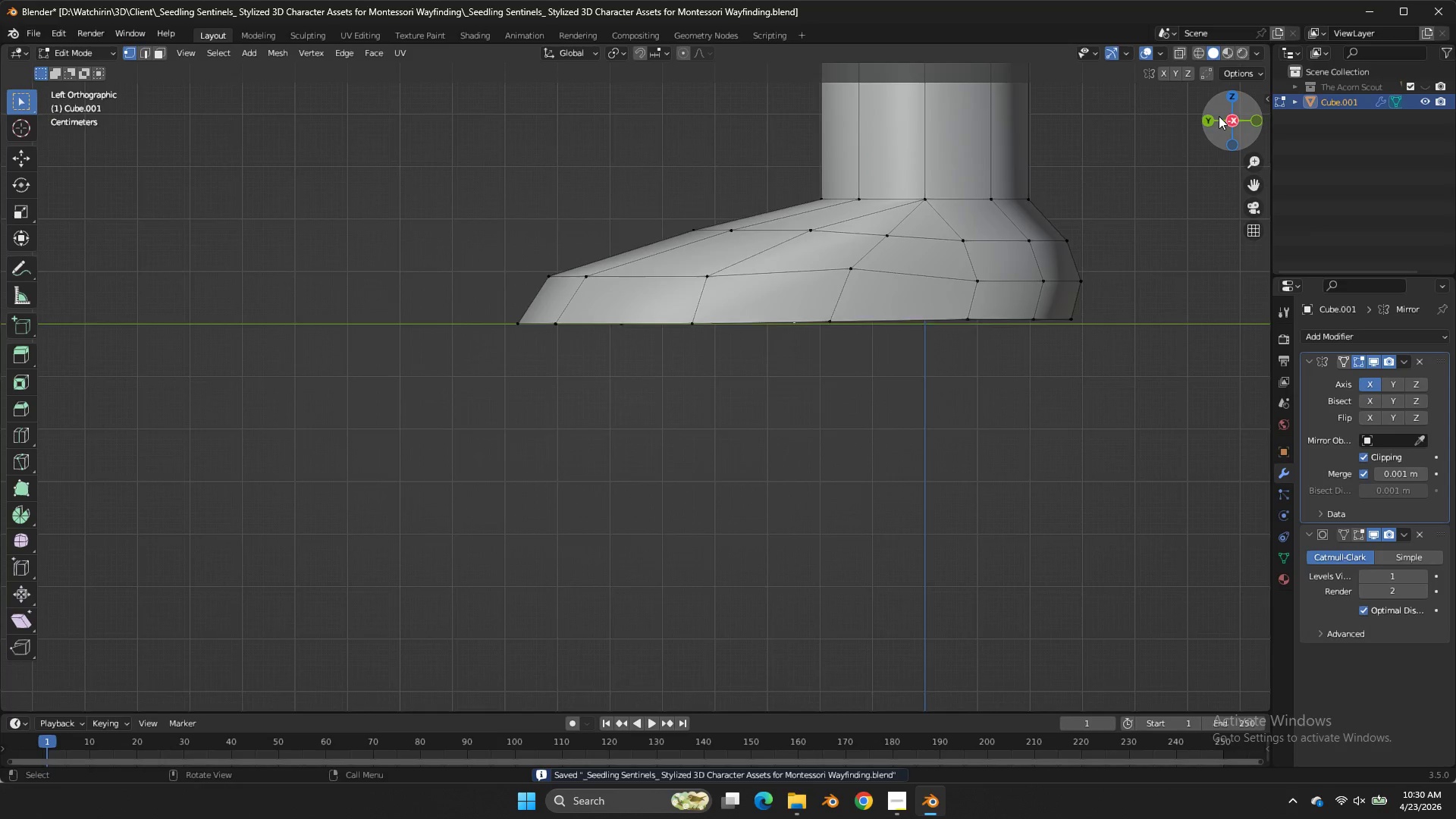 
left_click_drag(start_coordinate=[1219, 116], to_coordinate=[1152, 176])
 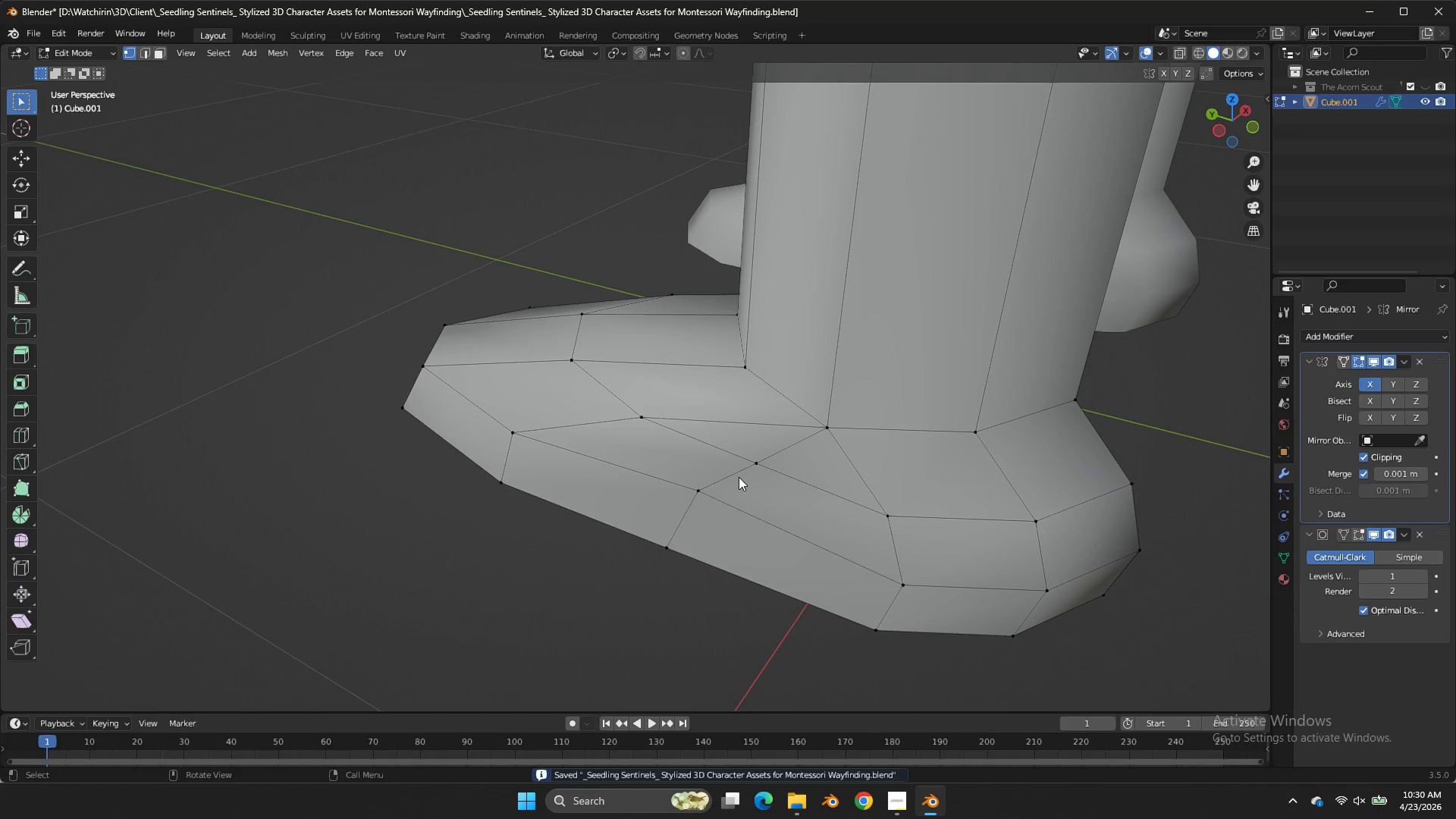 
key(Shift+ShiftLeft)
 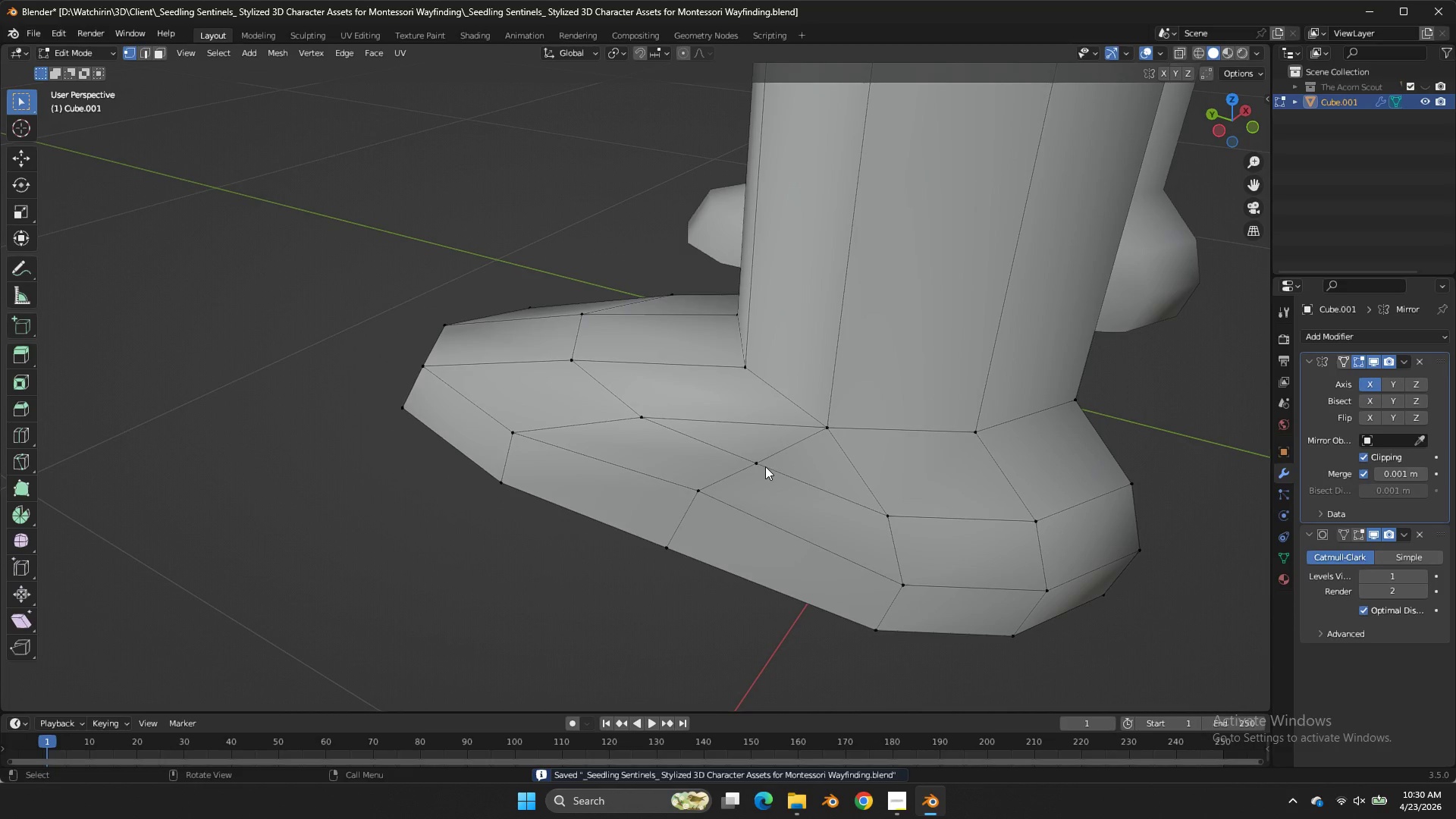 
left_click([765, 466])
 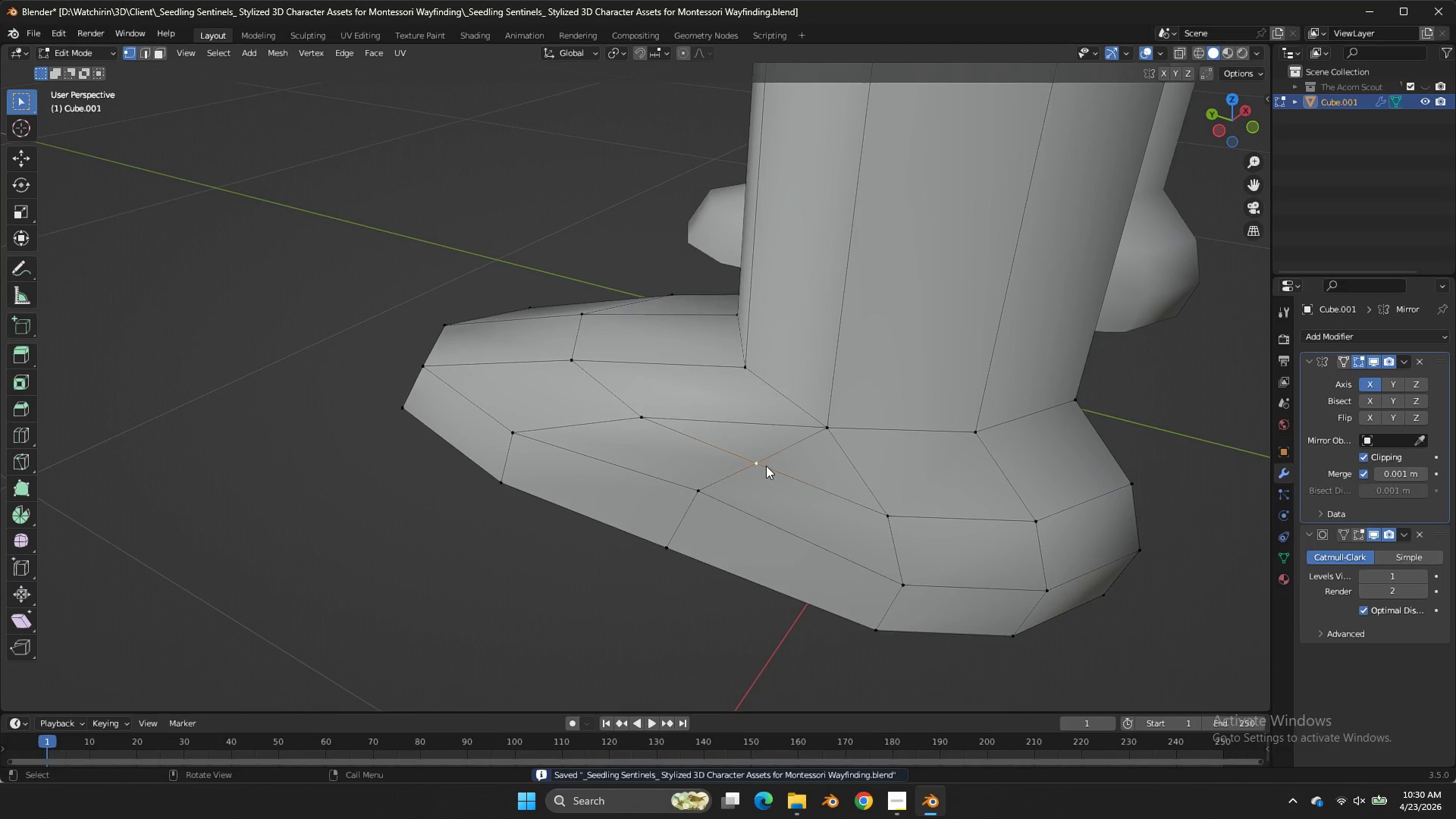 
hold_key(key=ControlLeft, duration=0.77)
double_click([676, 533])
 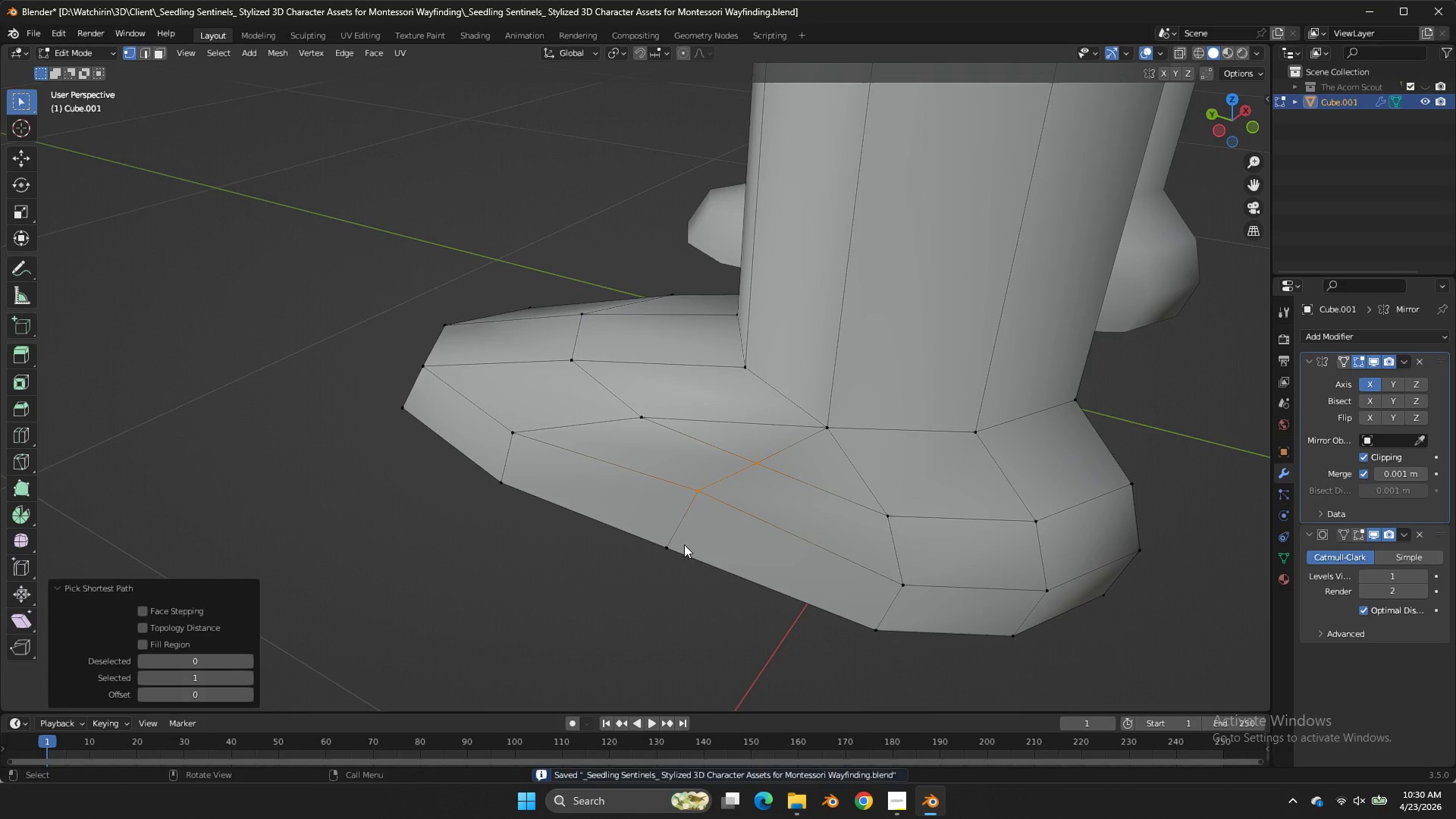 
hold_key(key=ShiftLeft, duration=3.25)
double_click([679, 545])
 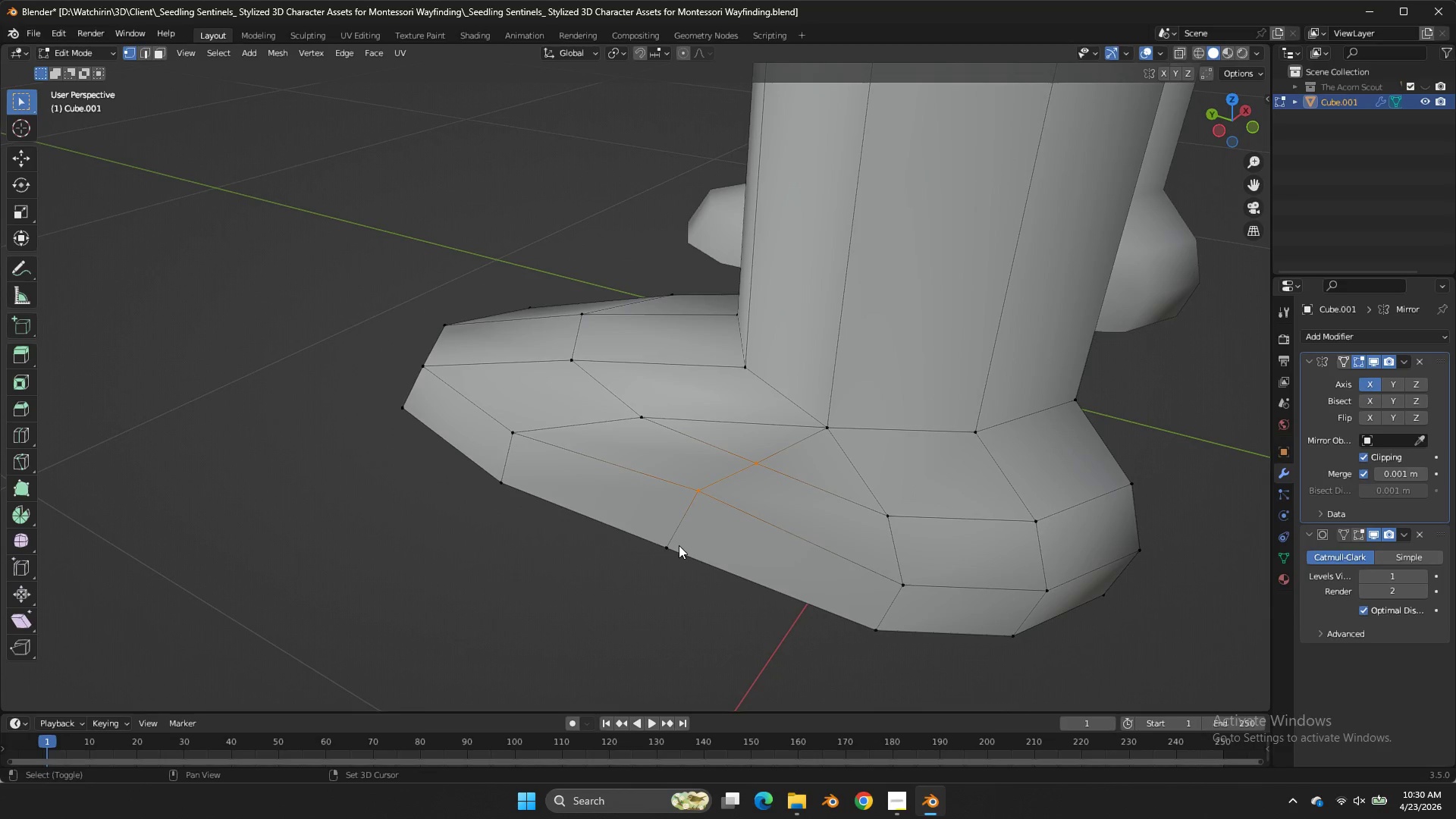 
triple_click([679, 545])
 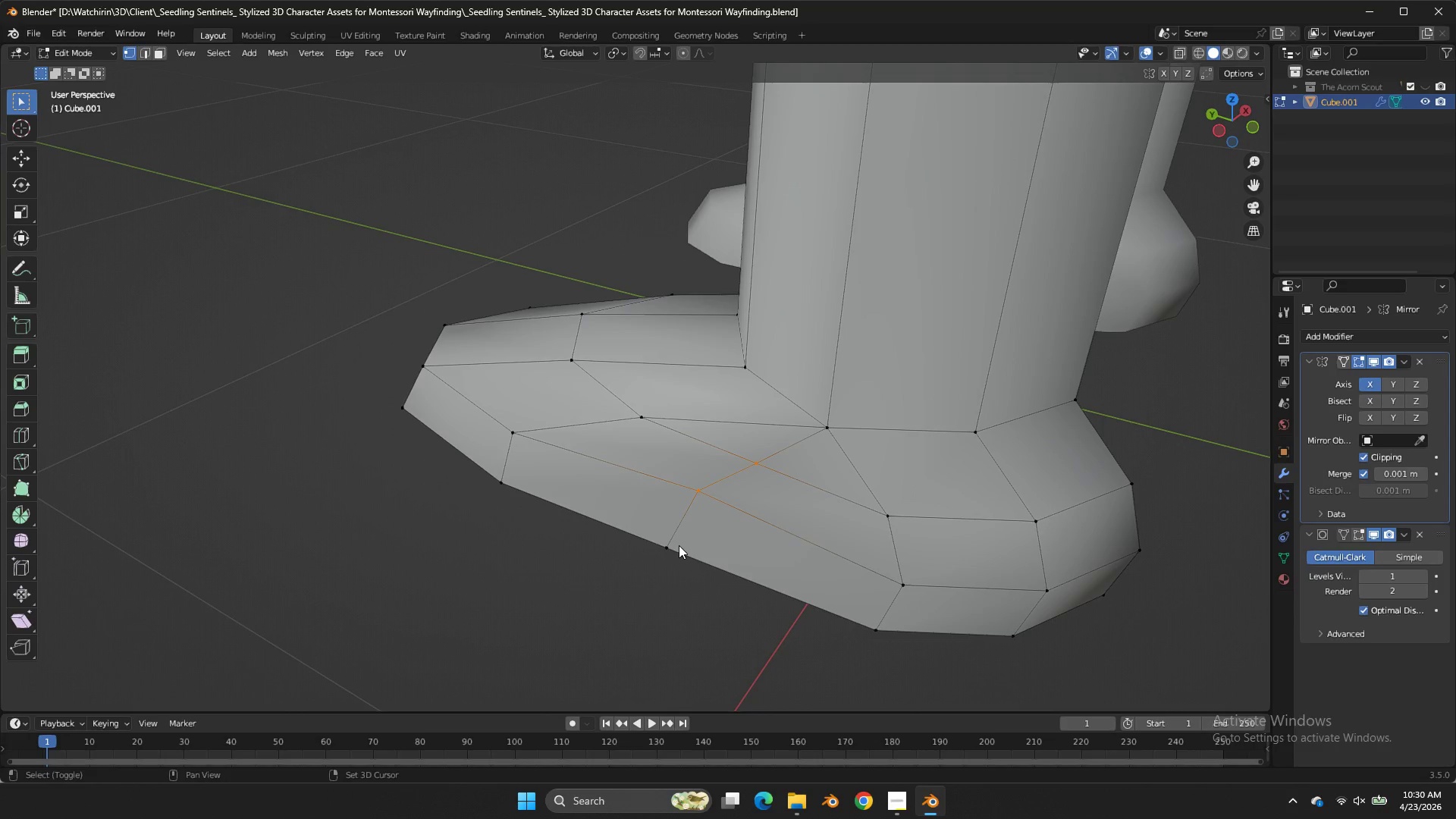 
triple_click([679, 545])
 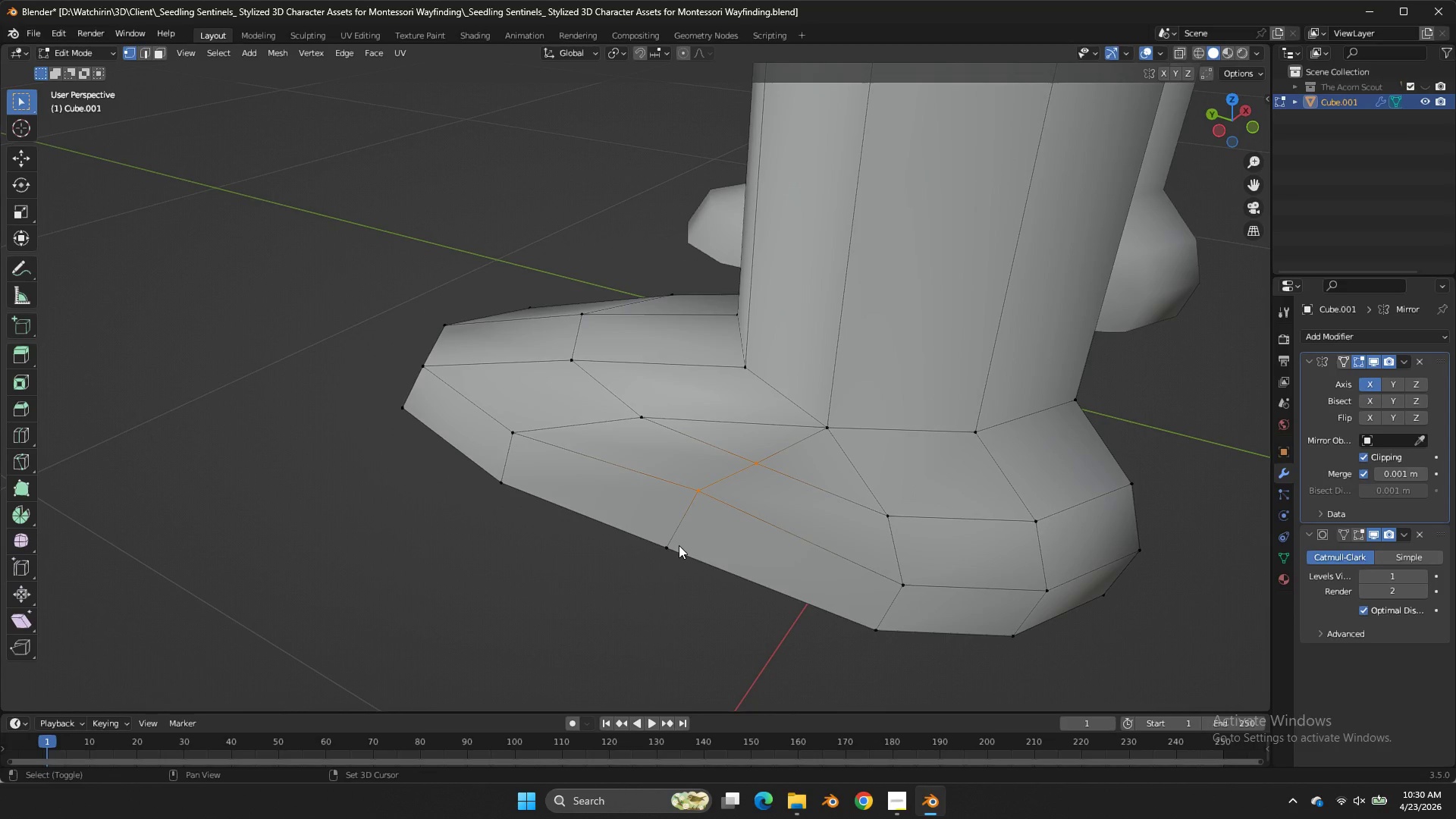 
triple_click([679, 545])
 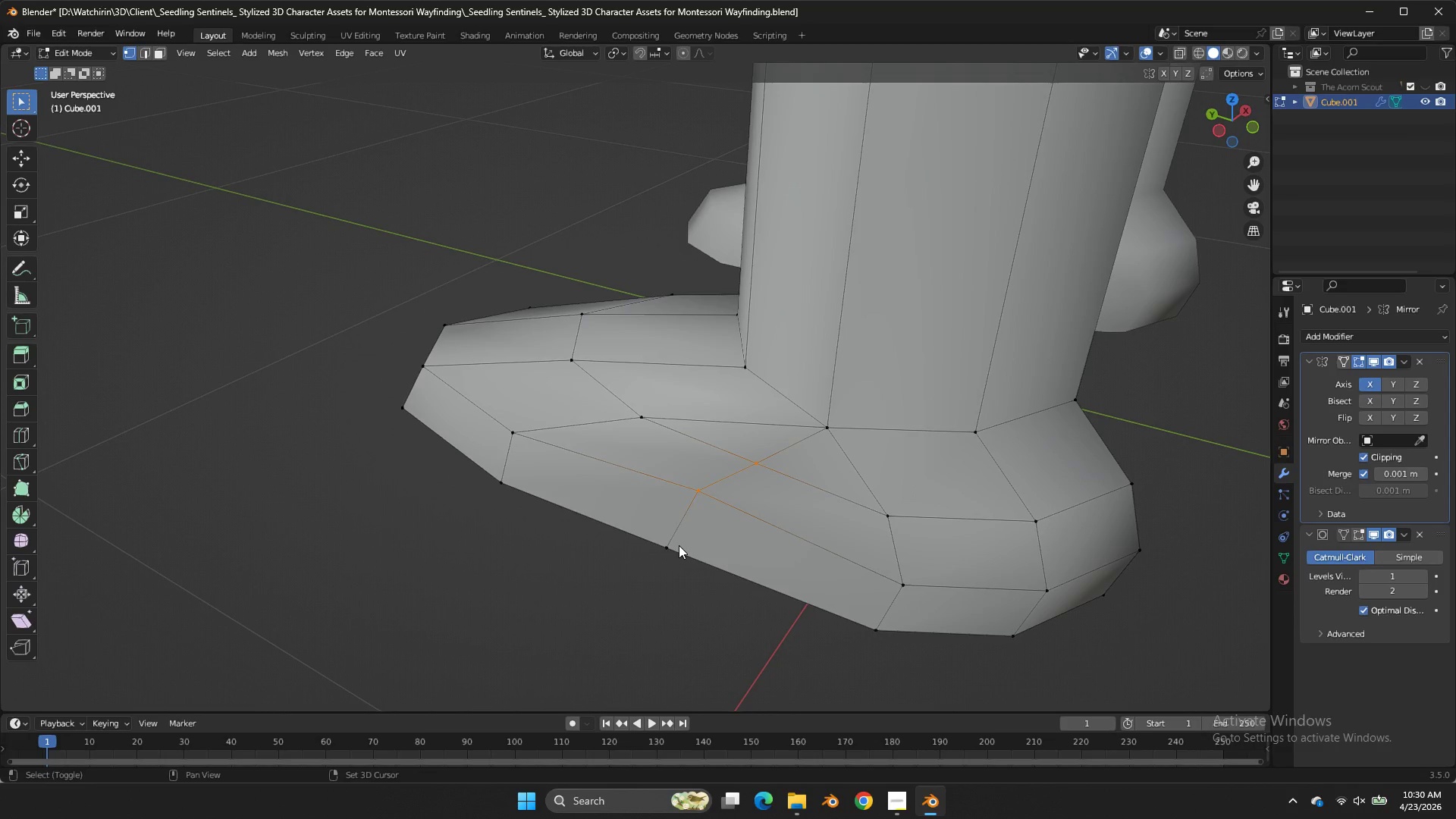 
triple_click([679, 545])
 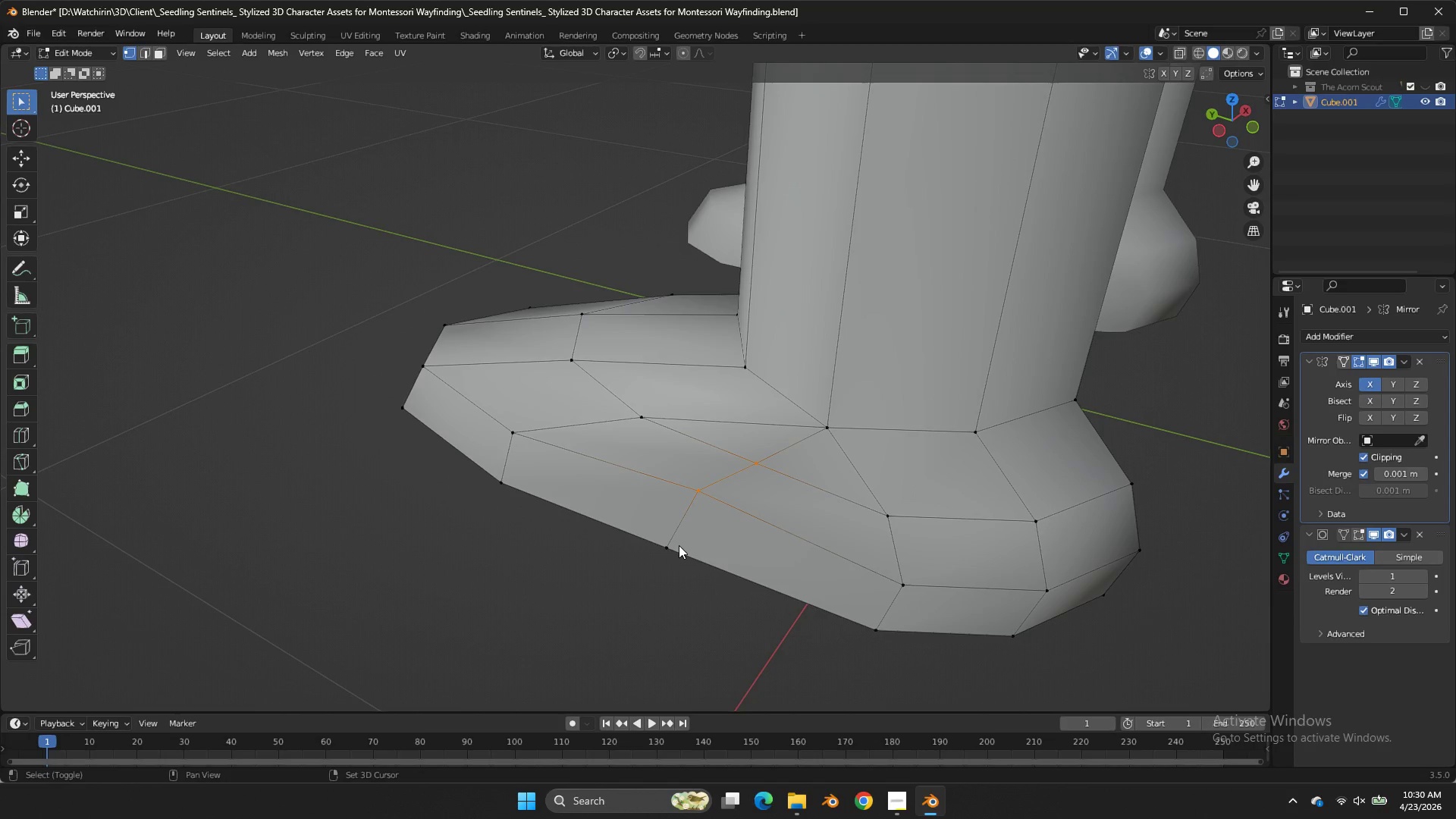 
triple_click([679, 545])
 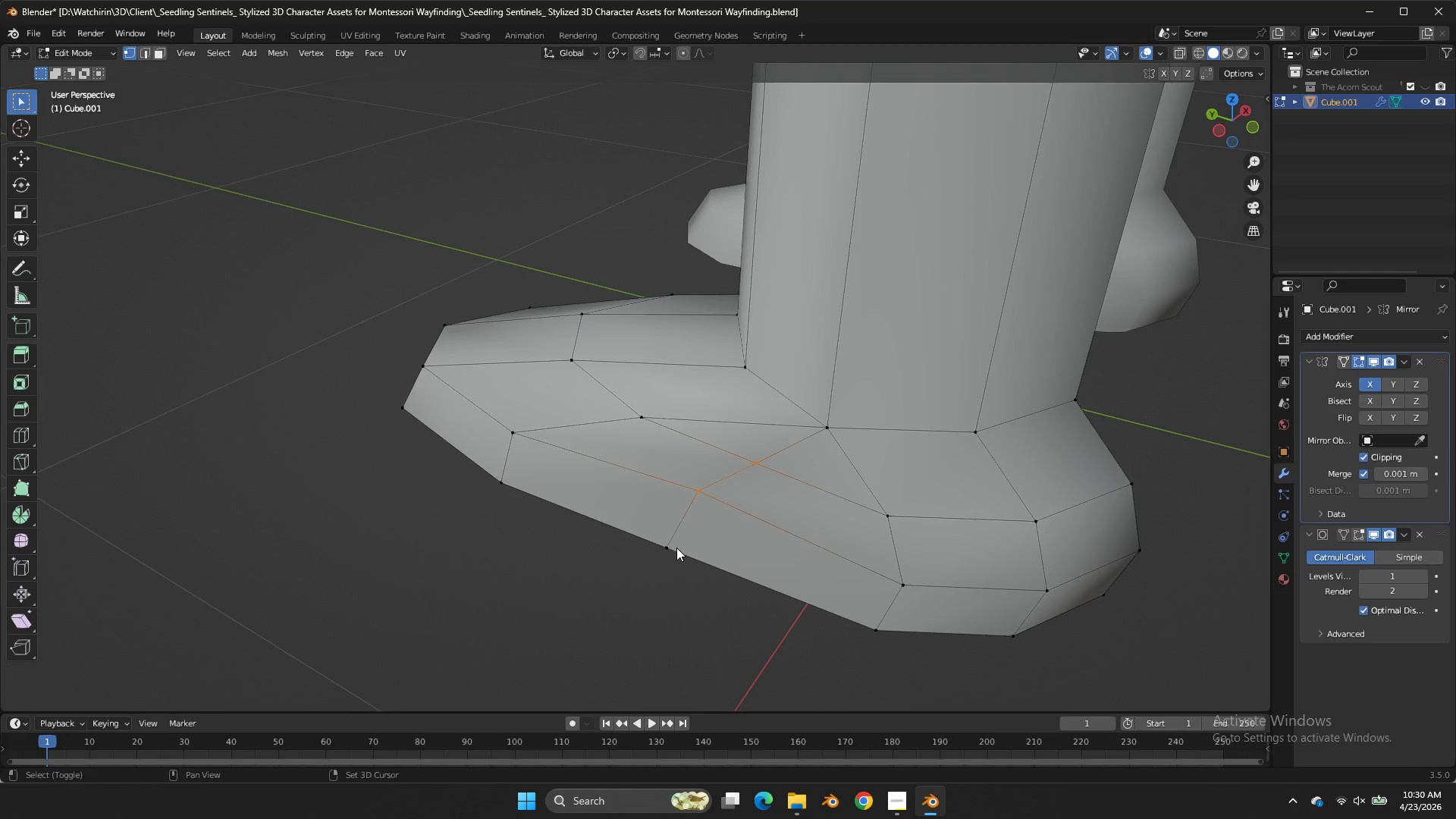 
triple_click([679, 545])
 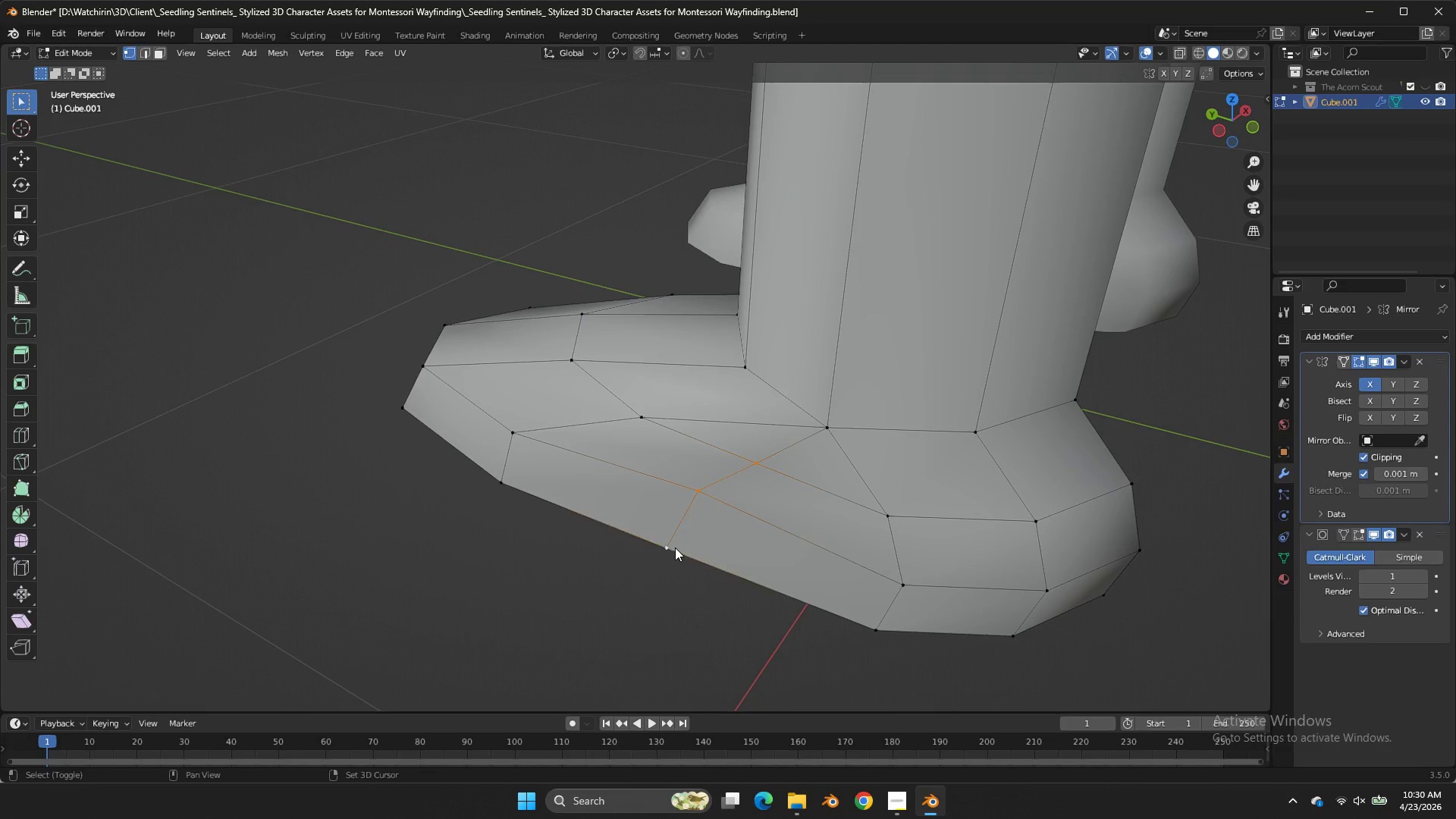 
triple_click([675, 548])
 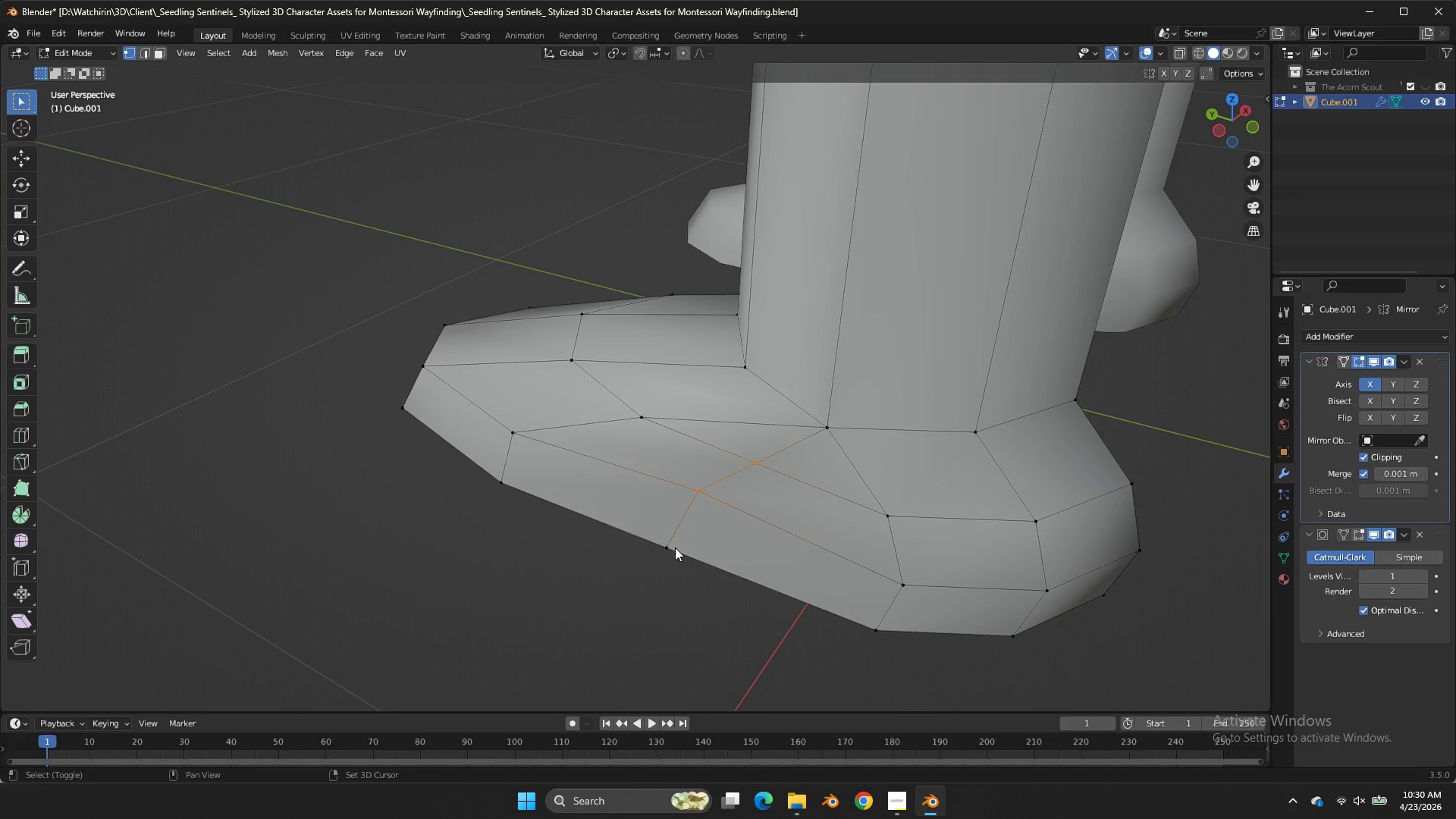 
triple_click([675, 548])
 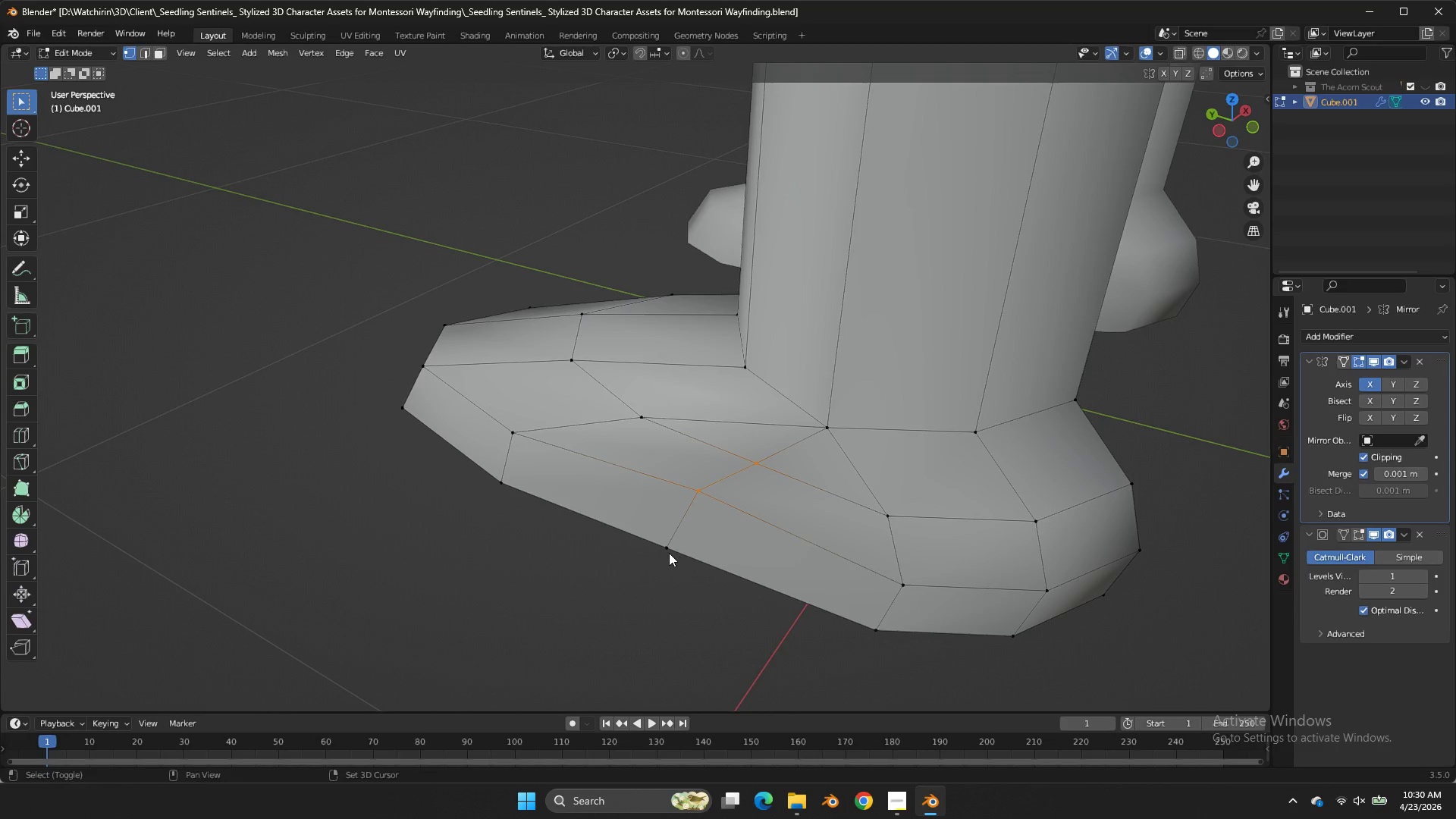 
triple_click([669, 553])
 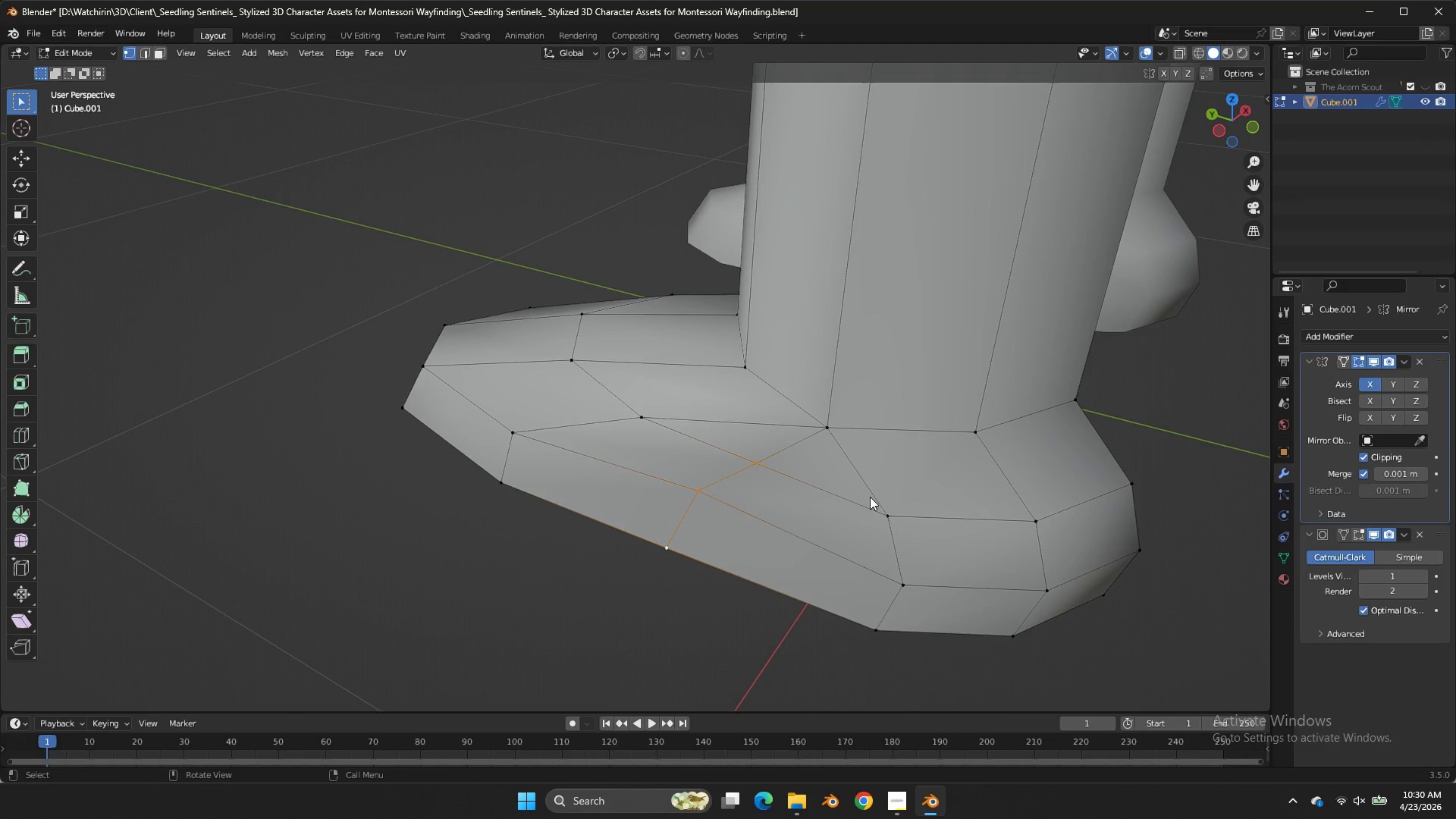 
type(gx)
 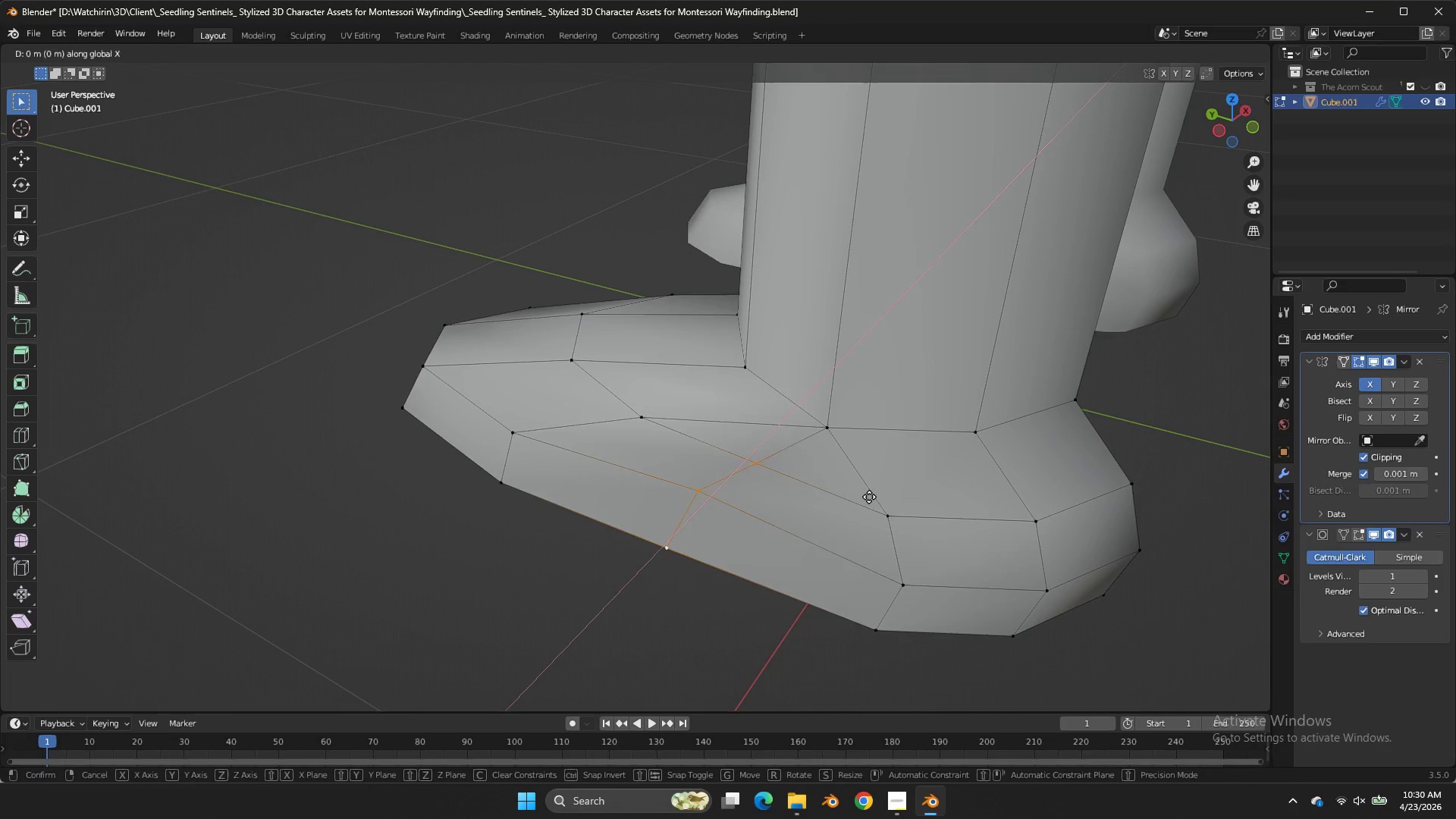 
hold_key(key=ShiftLeft, duration=0.89)
left_click([698, 551])
 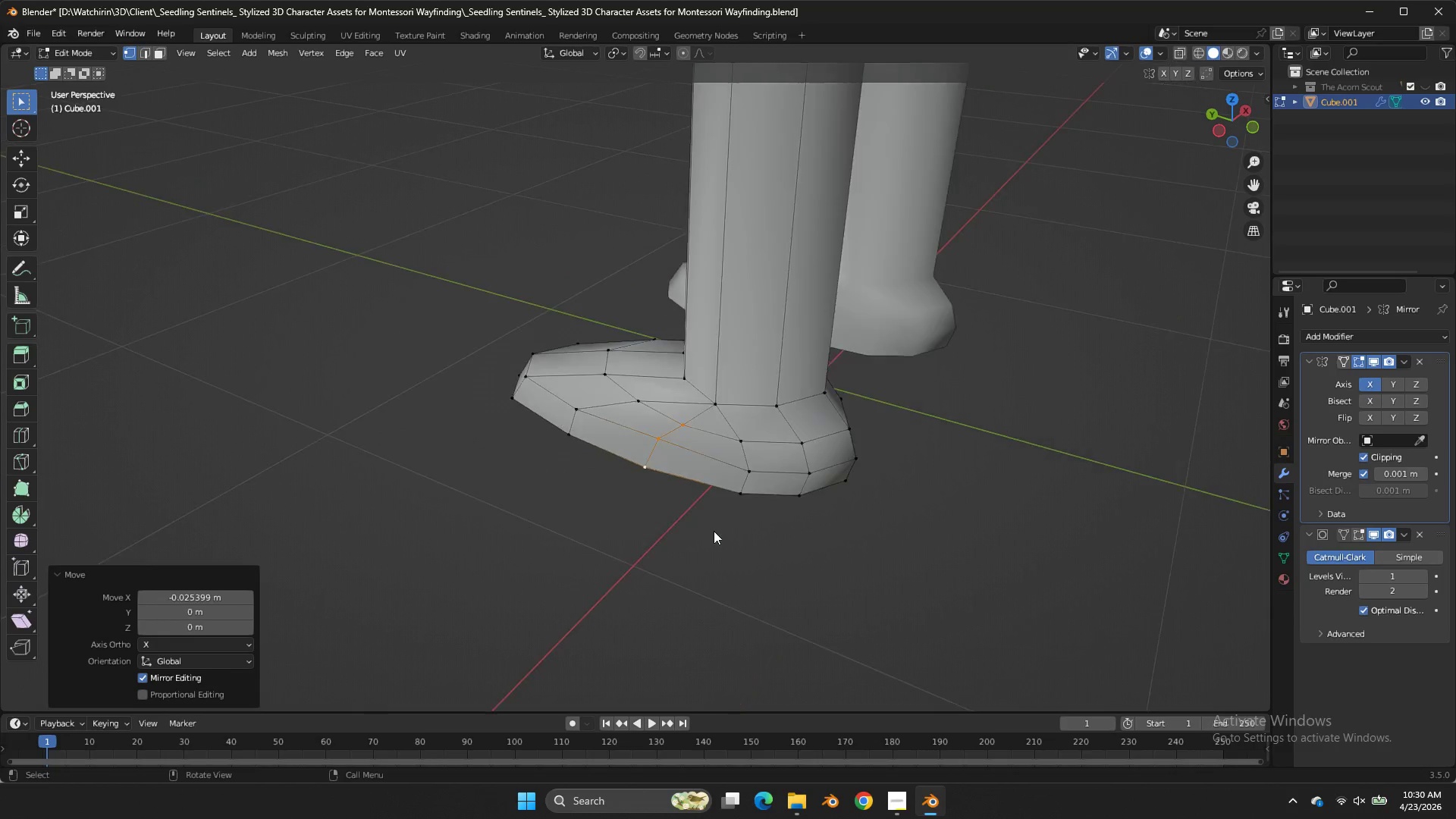 
key(Control+ControlLeft)
 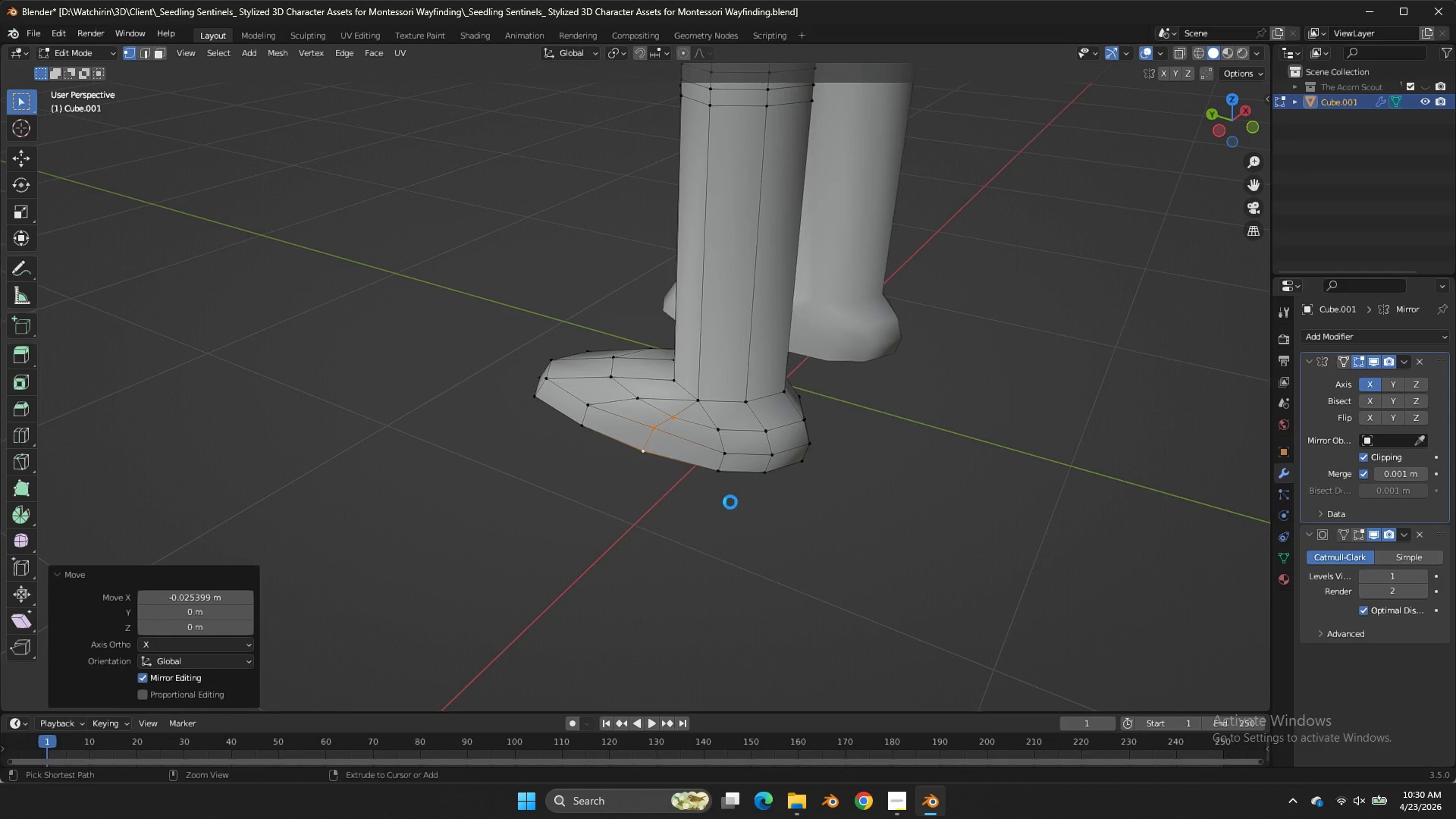 
key(Control+S)
 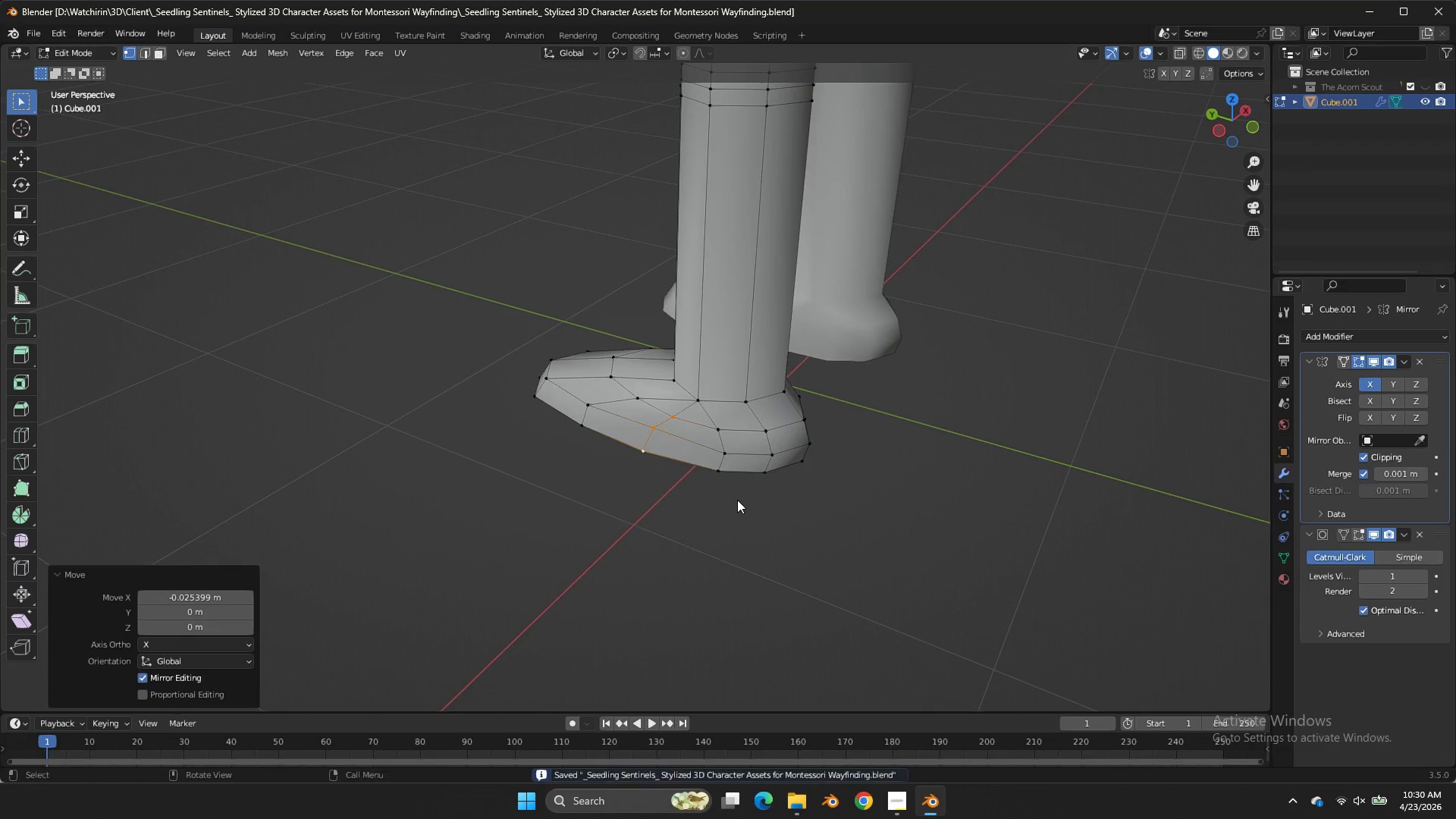 
scroll: coordinate [714, 531], scroll_direction: down, amount: 4.0
 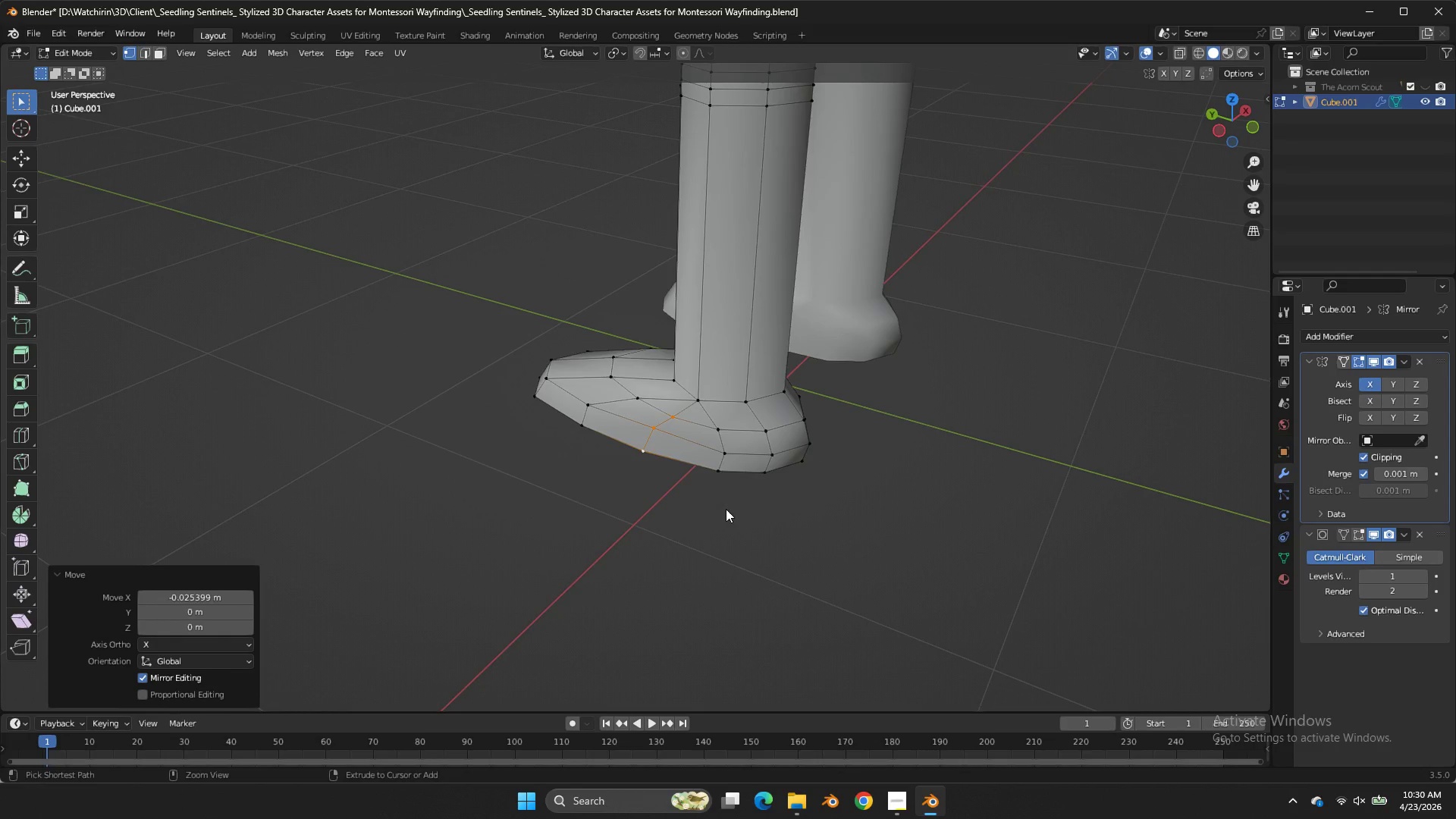 
key(Tab)
 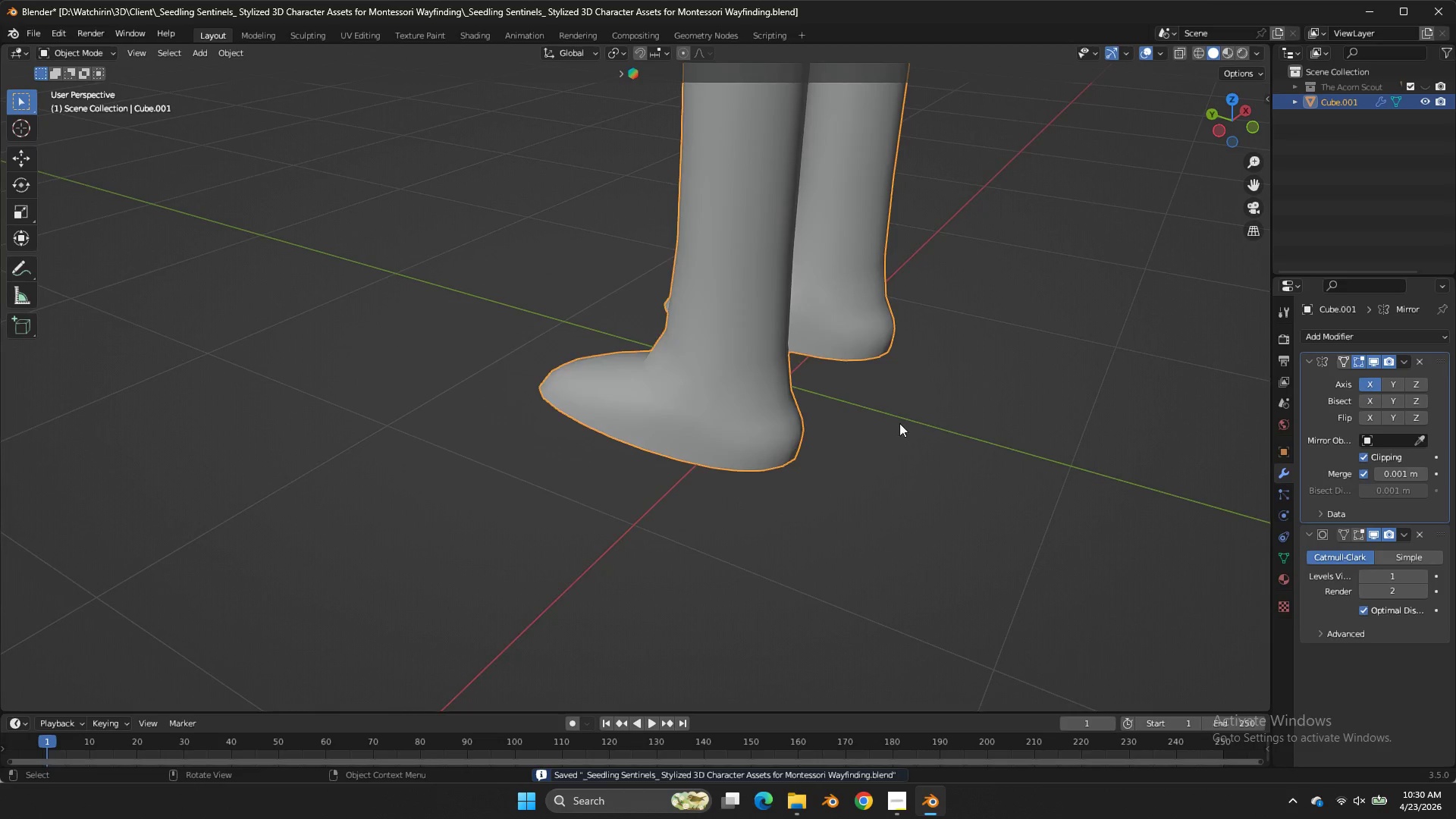 
scroll: coordinate [926, 412], scroll_direction: down, amount: 4.0
 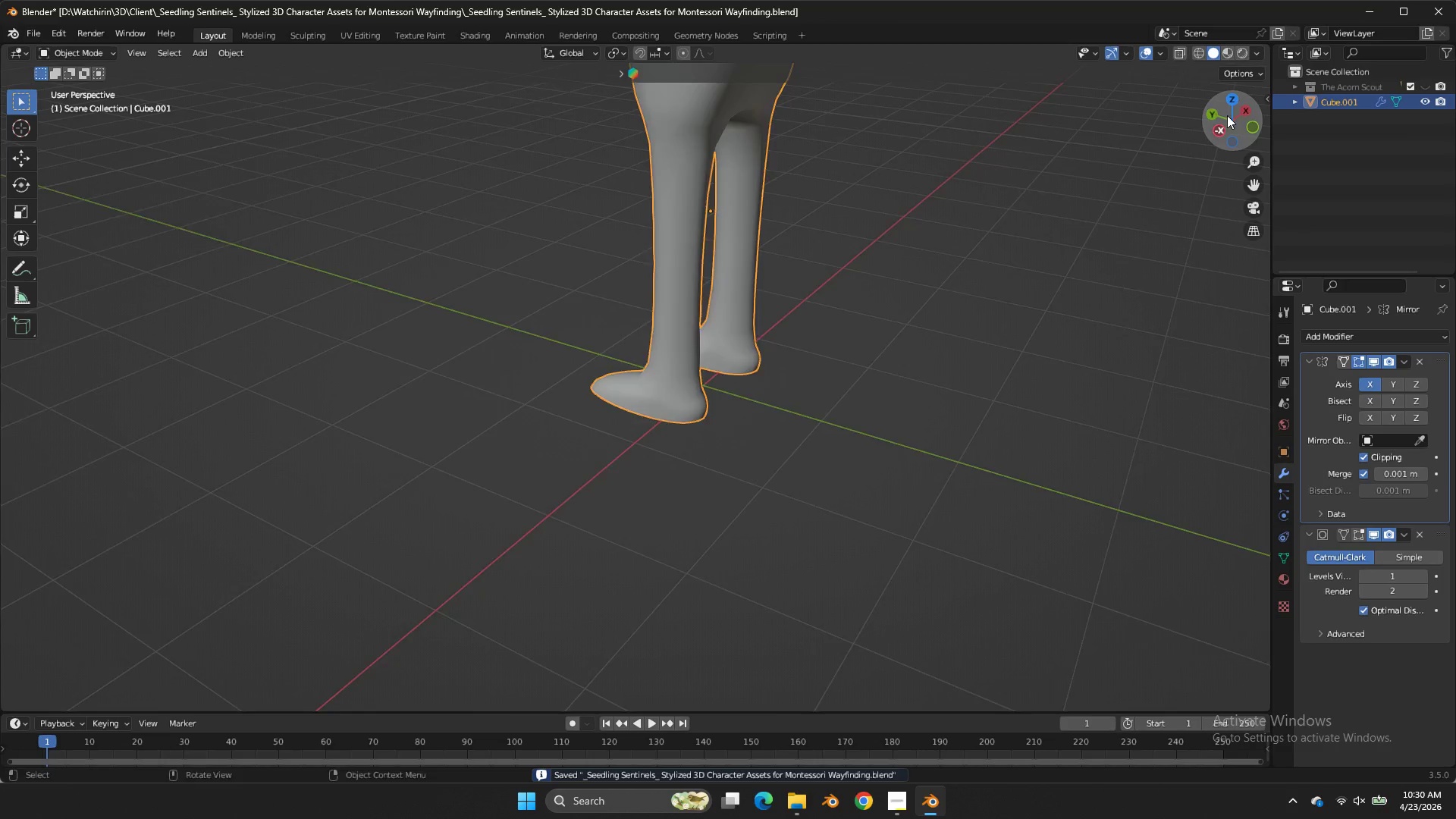 
left_click_drag(start_coordinate=[1227, 115], to_coordinate=[261, 108])
 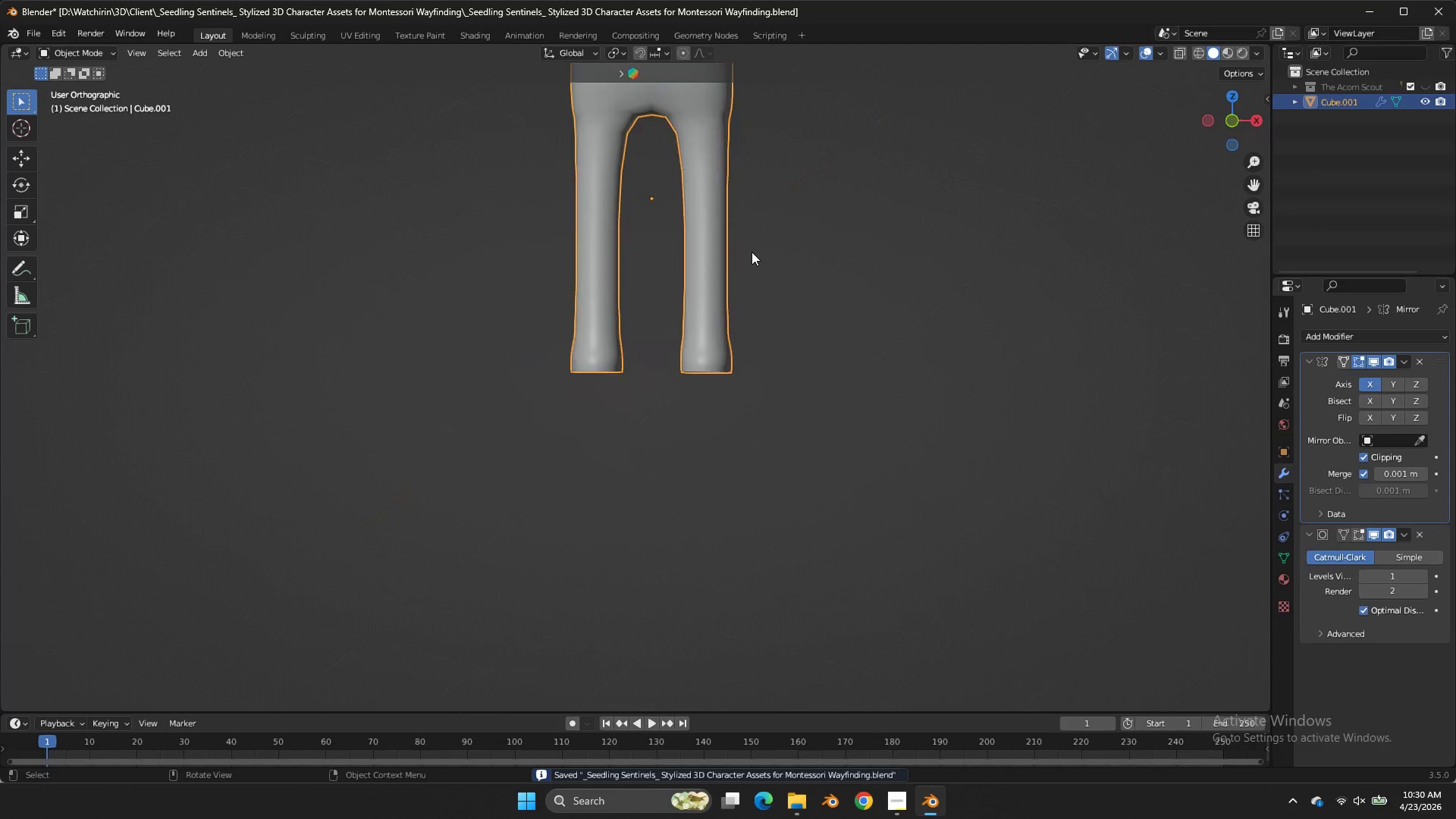 
double_click([752, 252])
 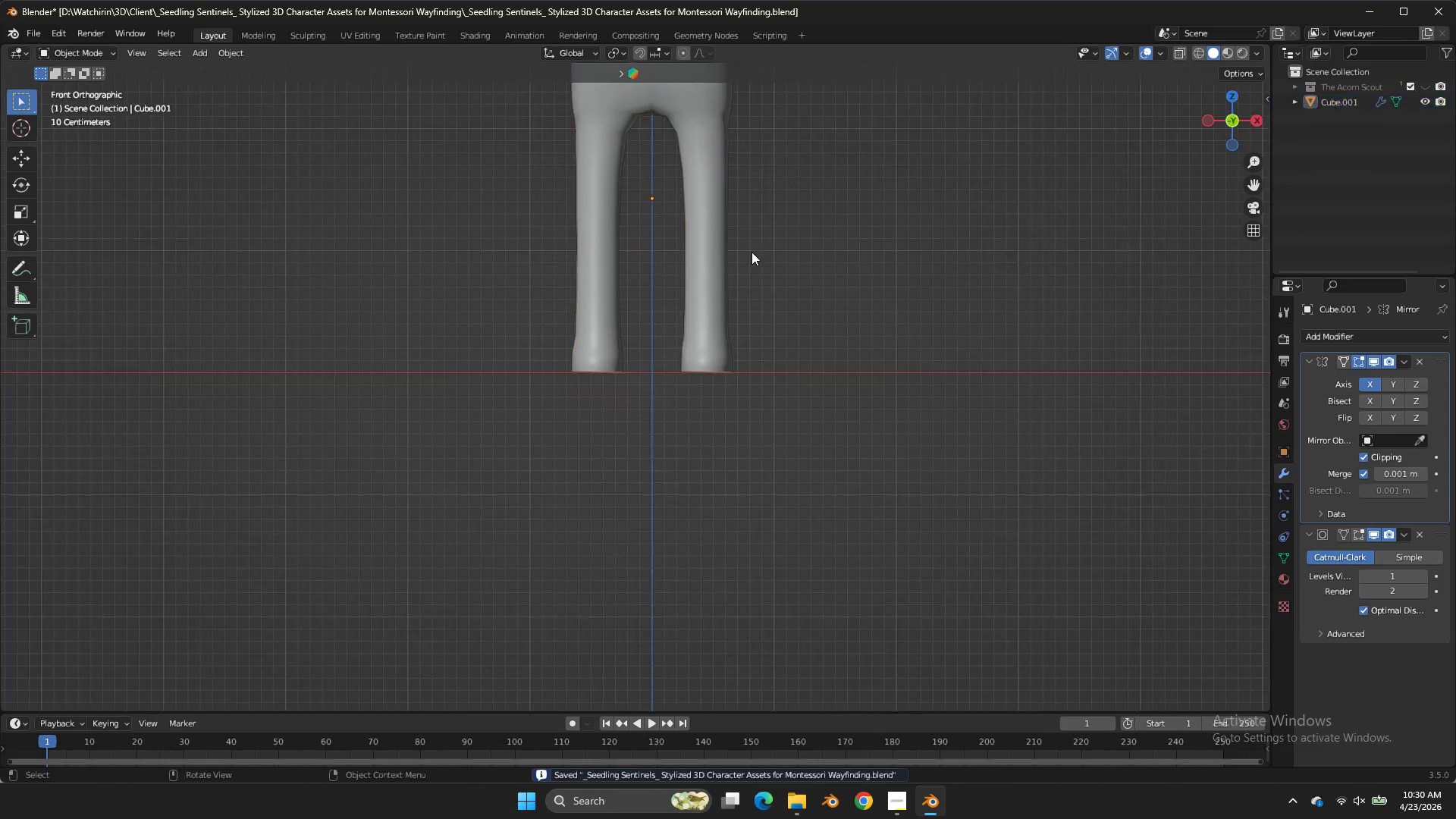 
triple_click([752, 252])
 